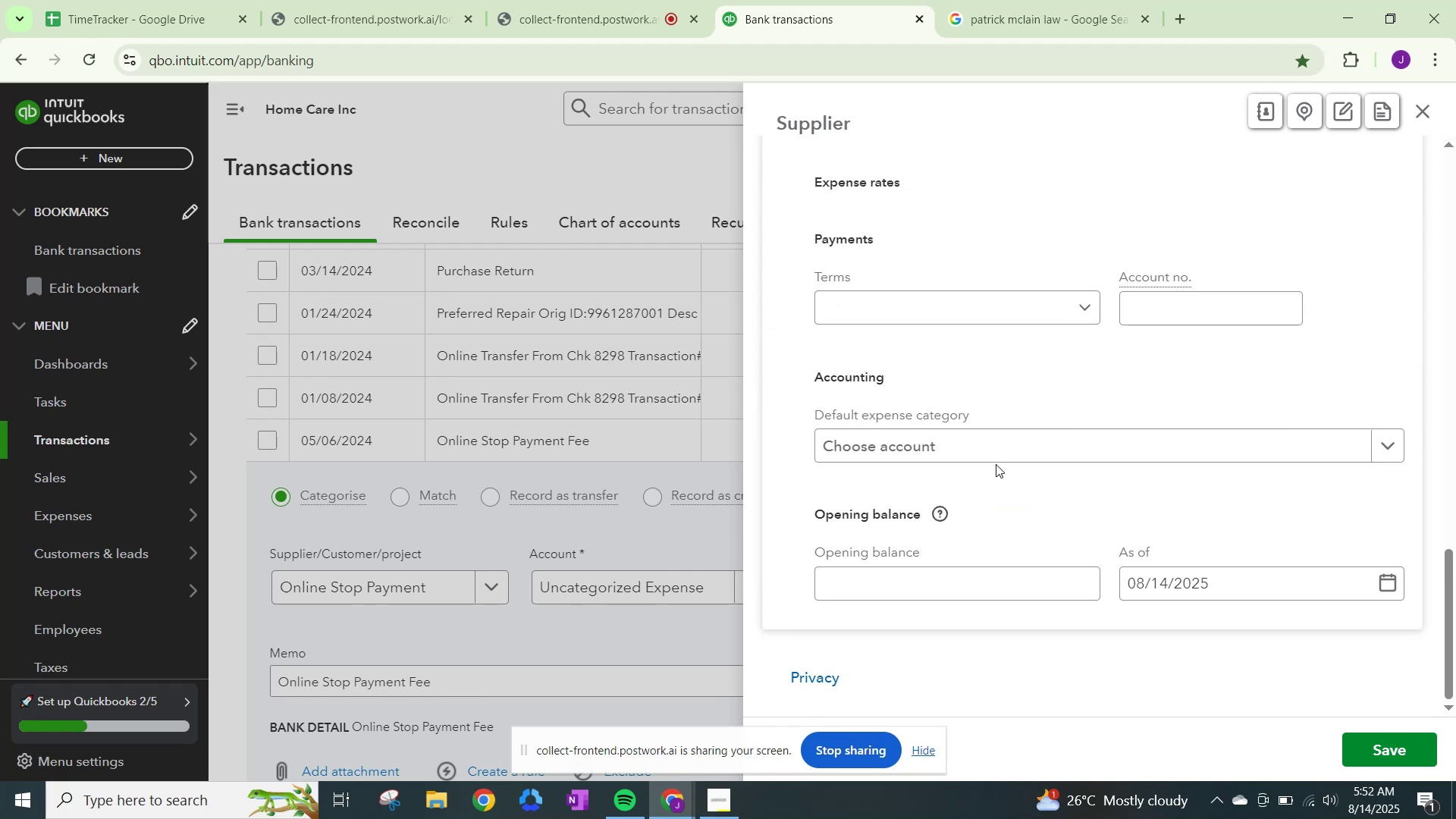 
left_click([1001, 458])
 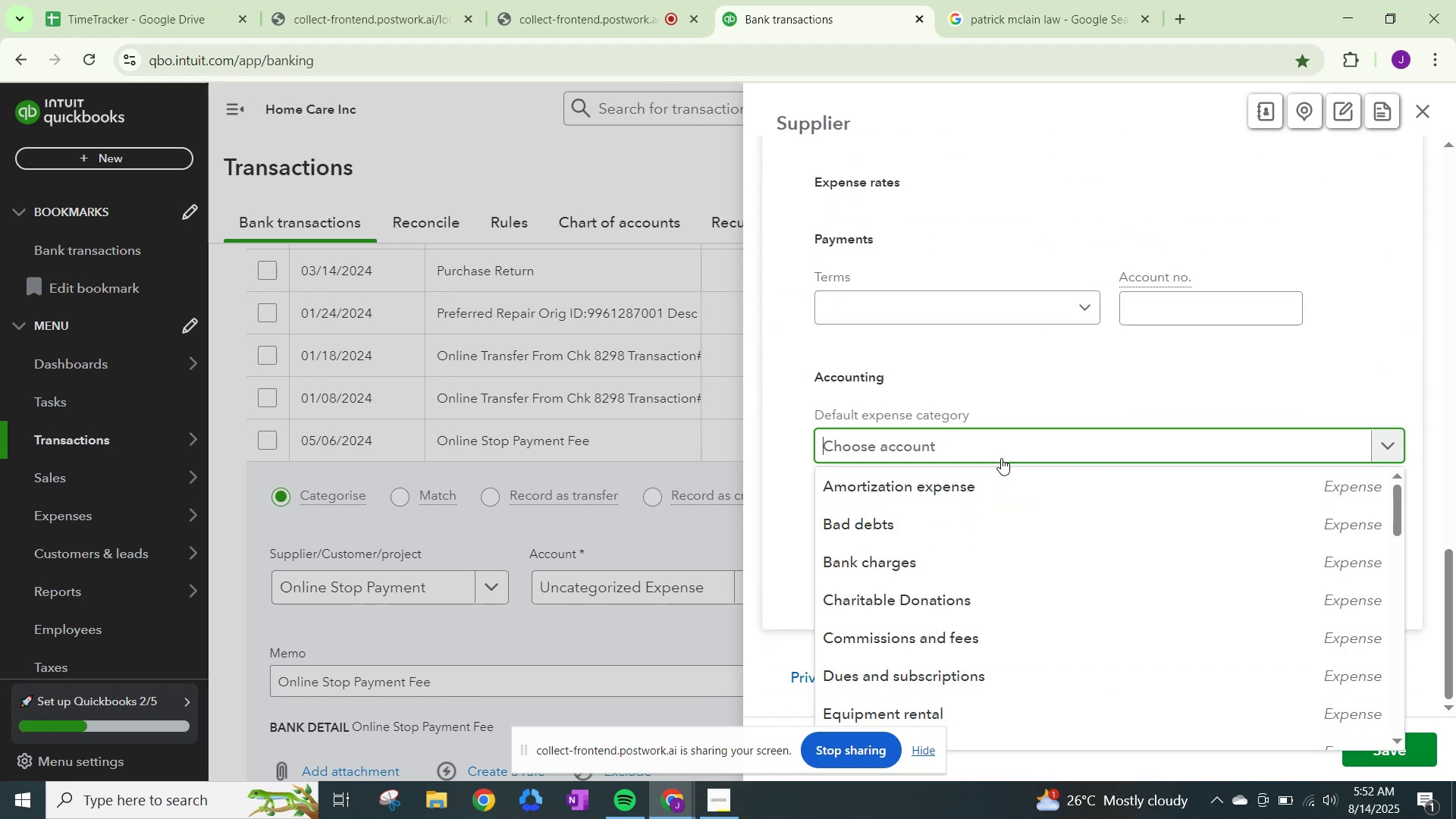 
type(other)
 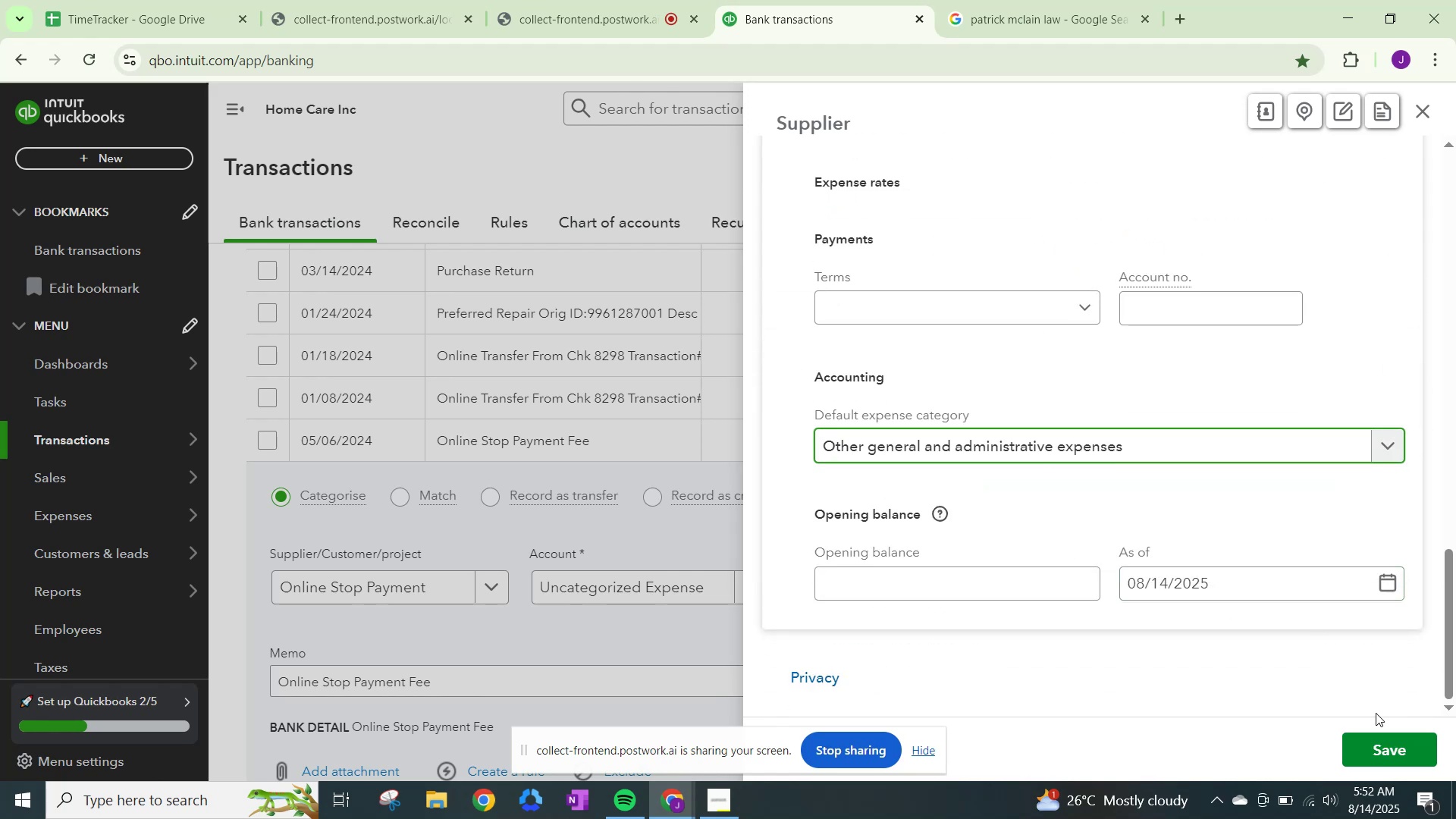 
left_click([1362, 746])
 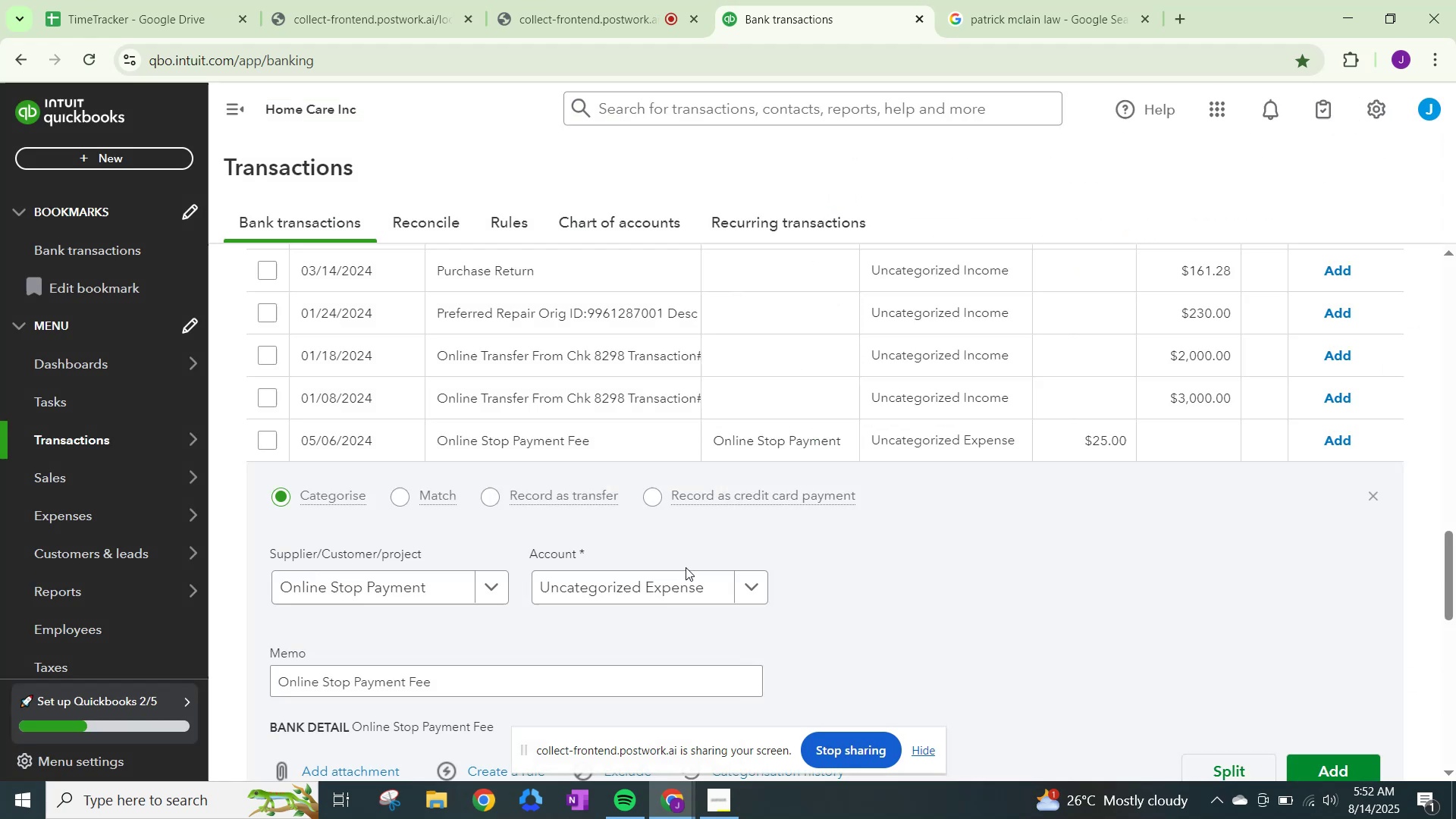 
left_click([676, 584])
 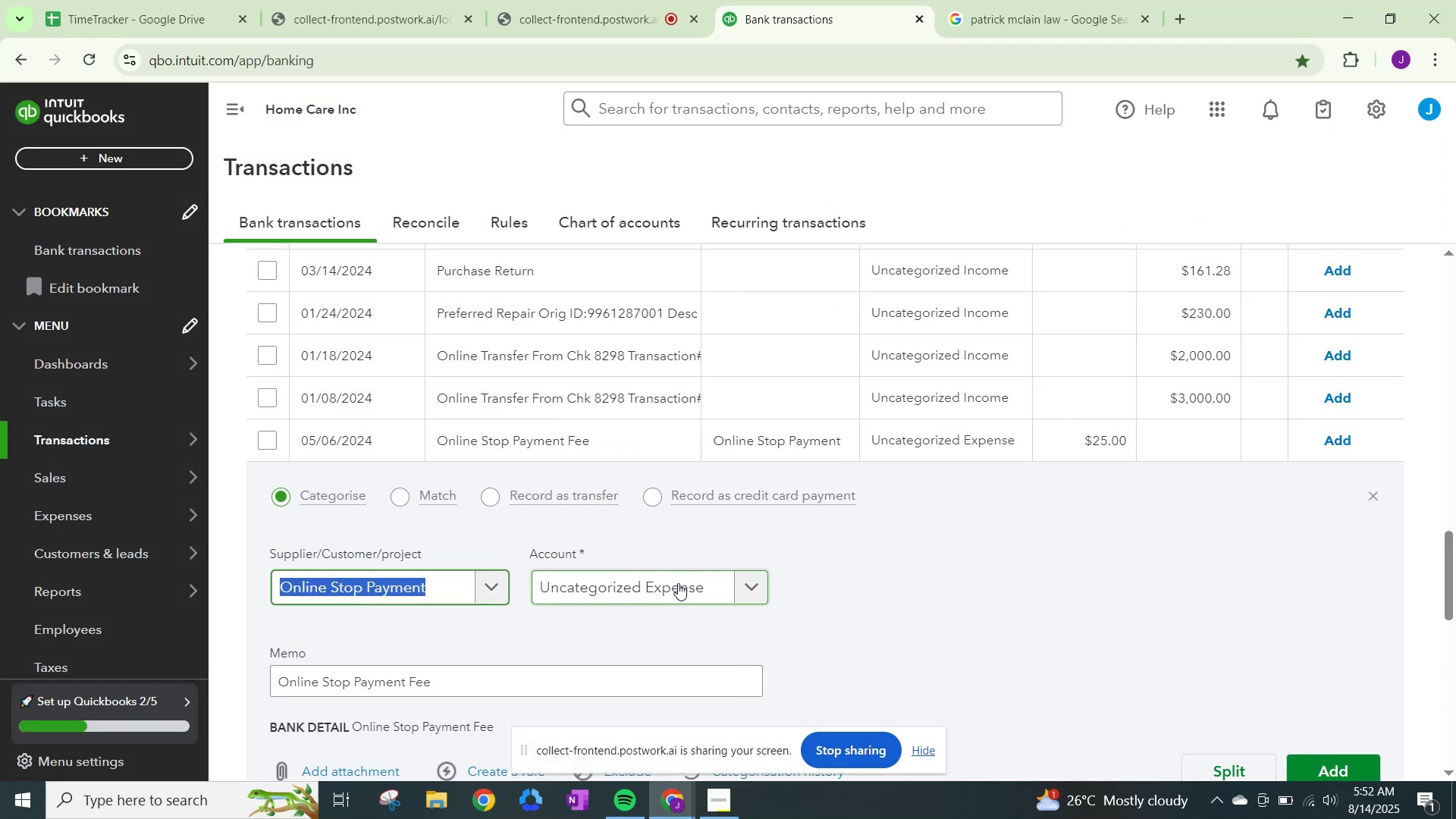 
type(othe)
 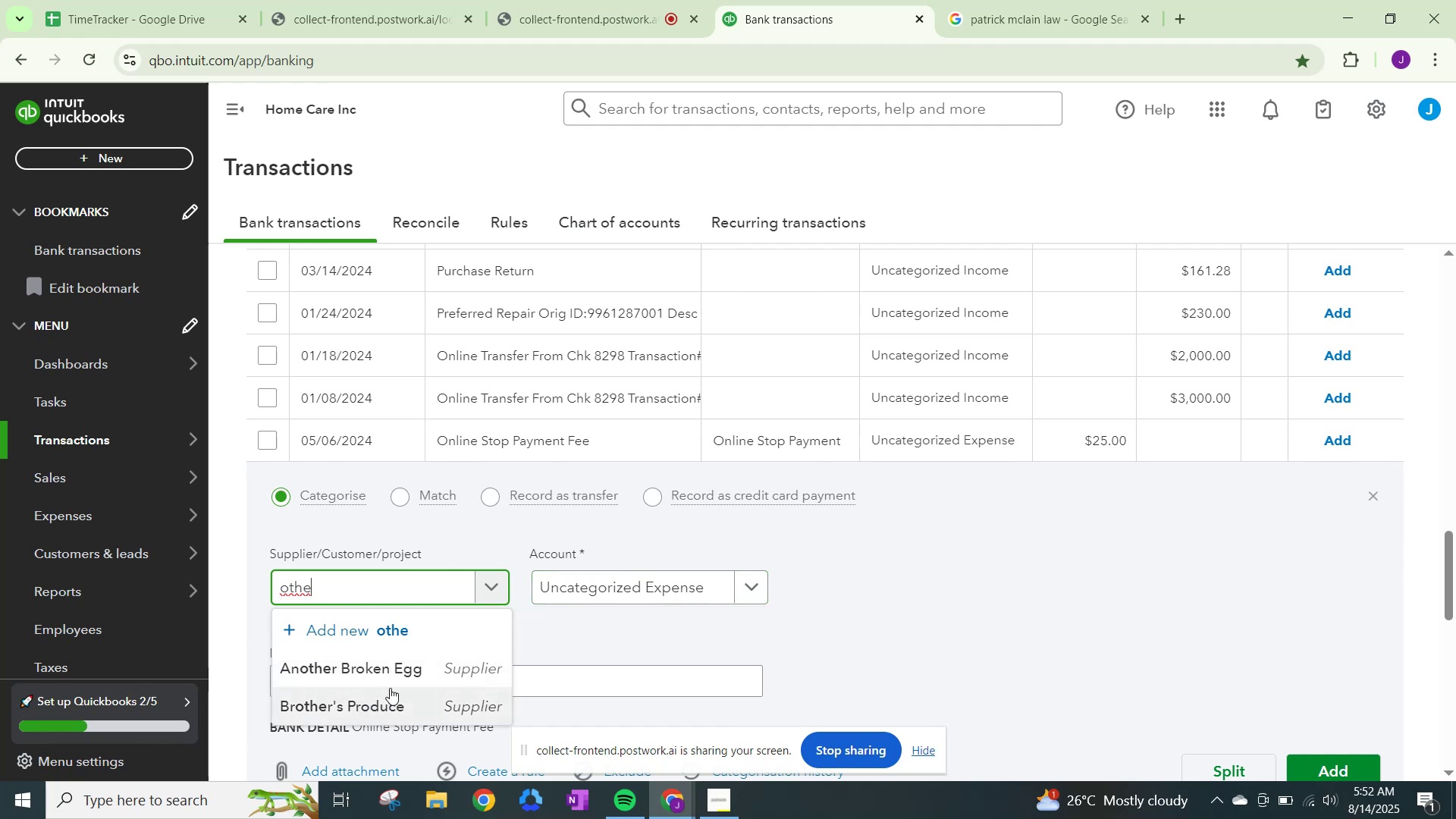 
key(Backspace)
key(Backspace)
key(Backspace)
key(Backspace)
key(Backspace)
key(Backspace)
type(online s)
 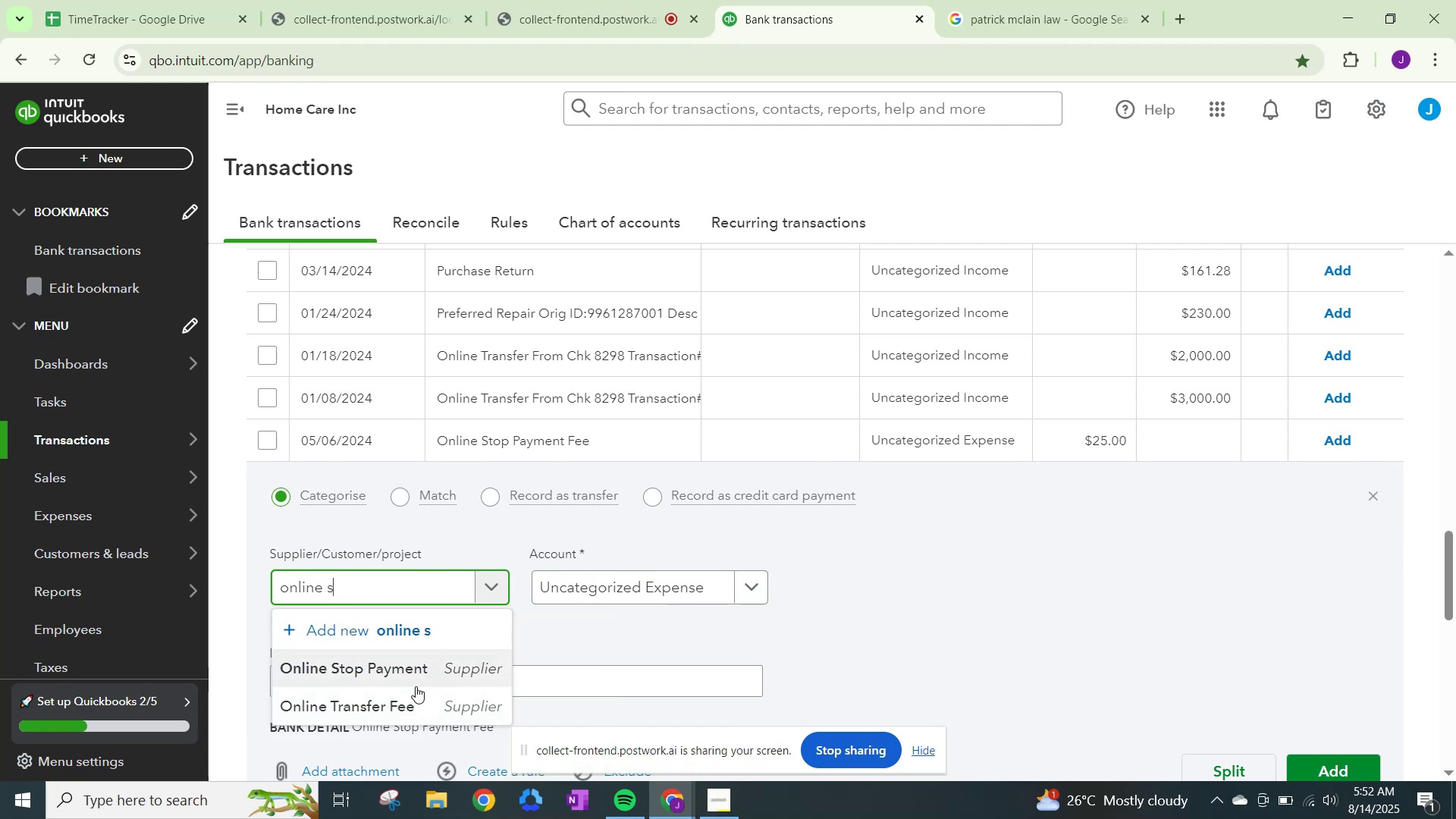 
left_click([424, 676])
 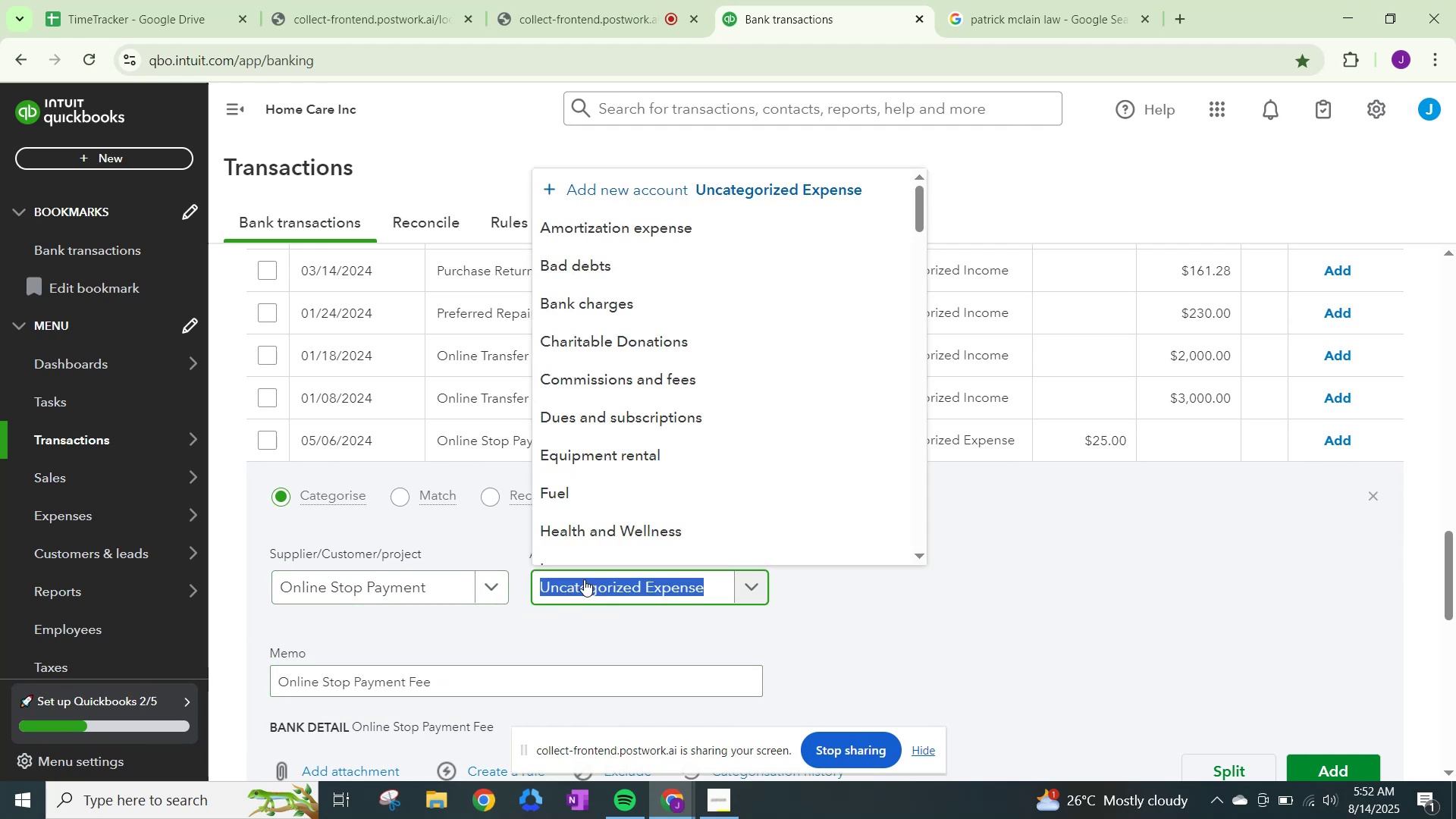 
type(other ge)
 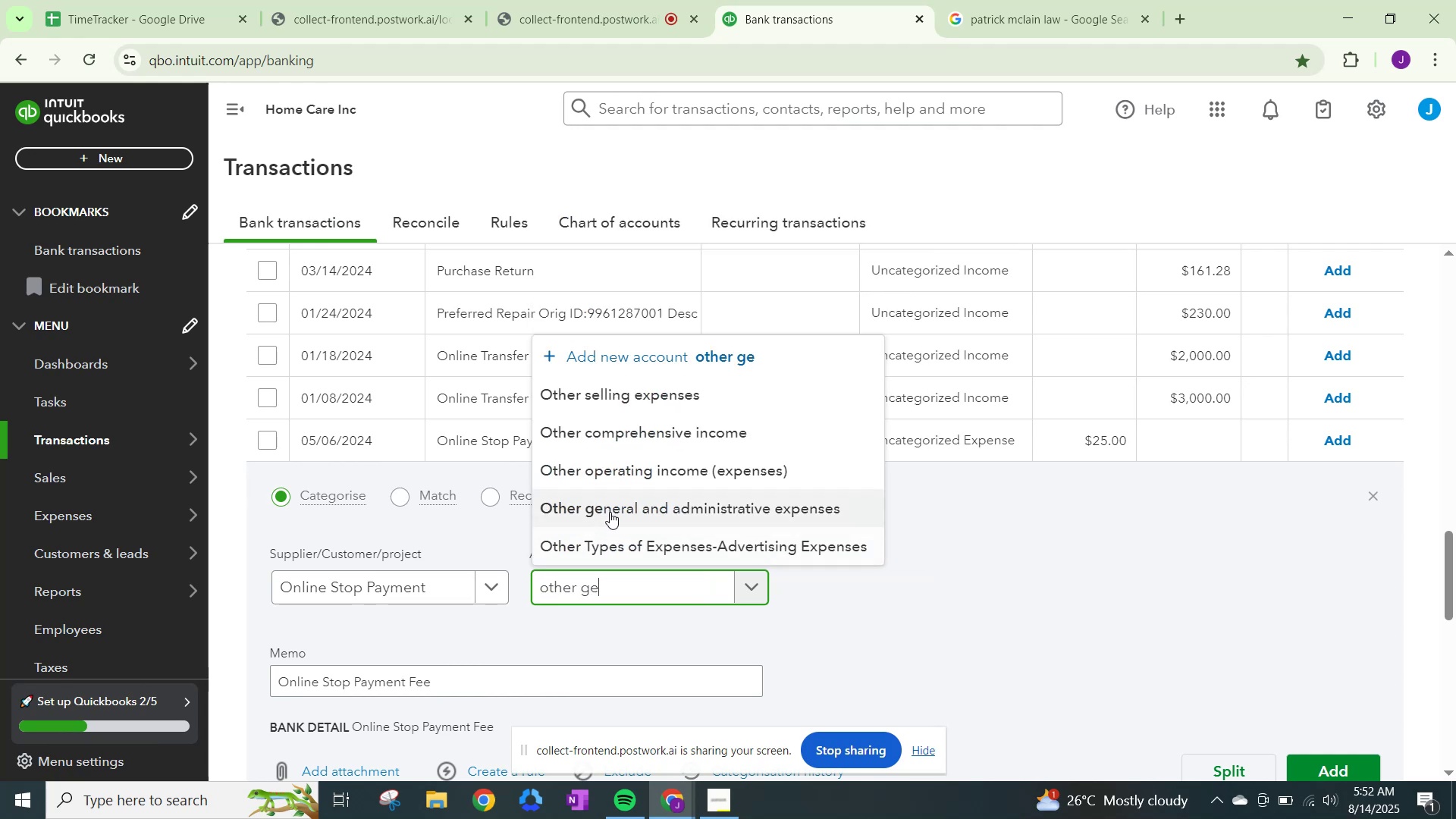 
left_click([610, 510])
 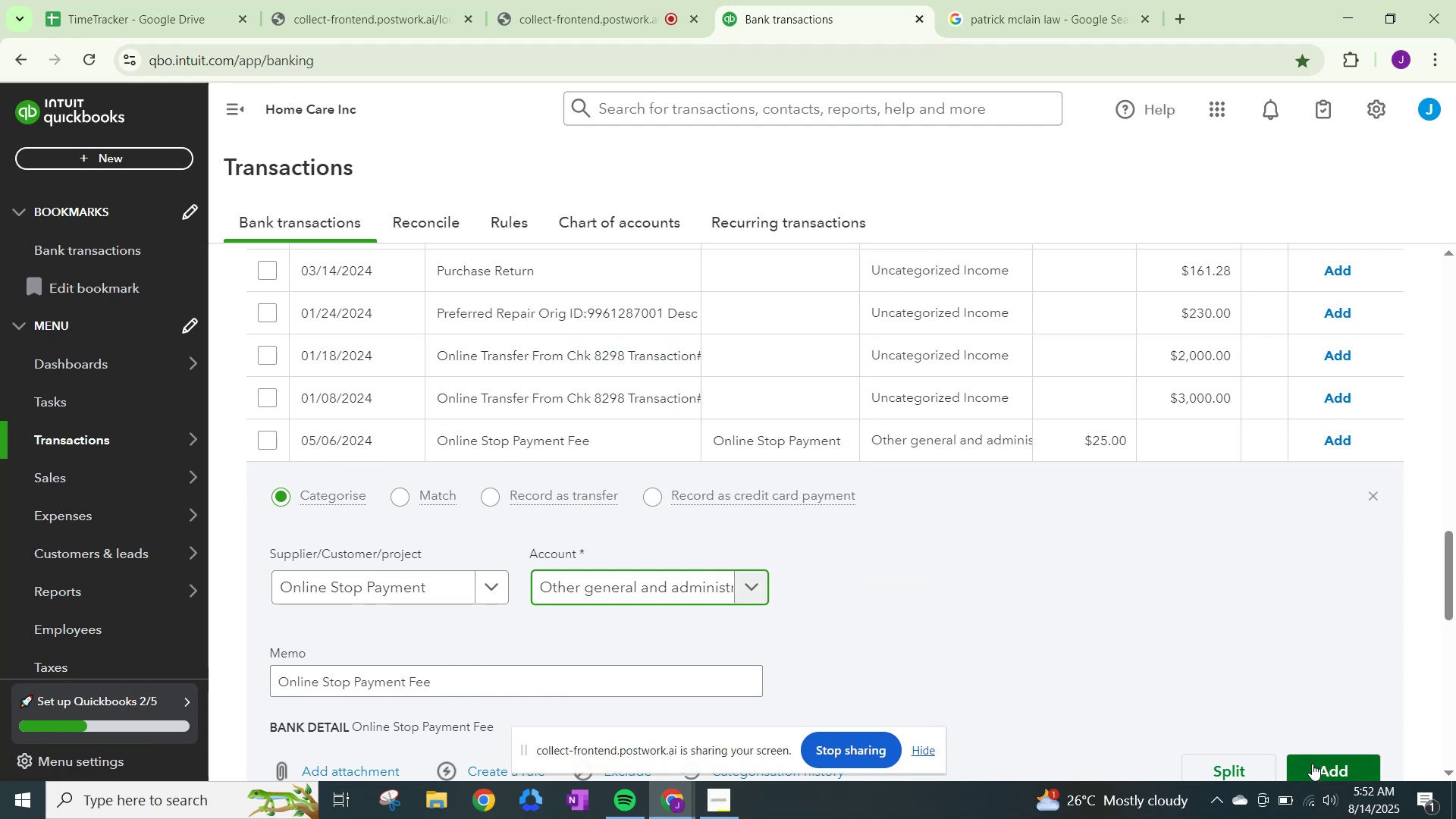 
left_click([1315, 766])
 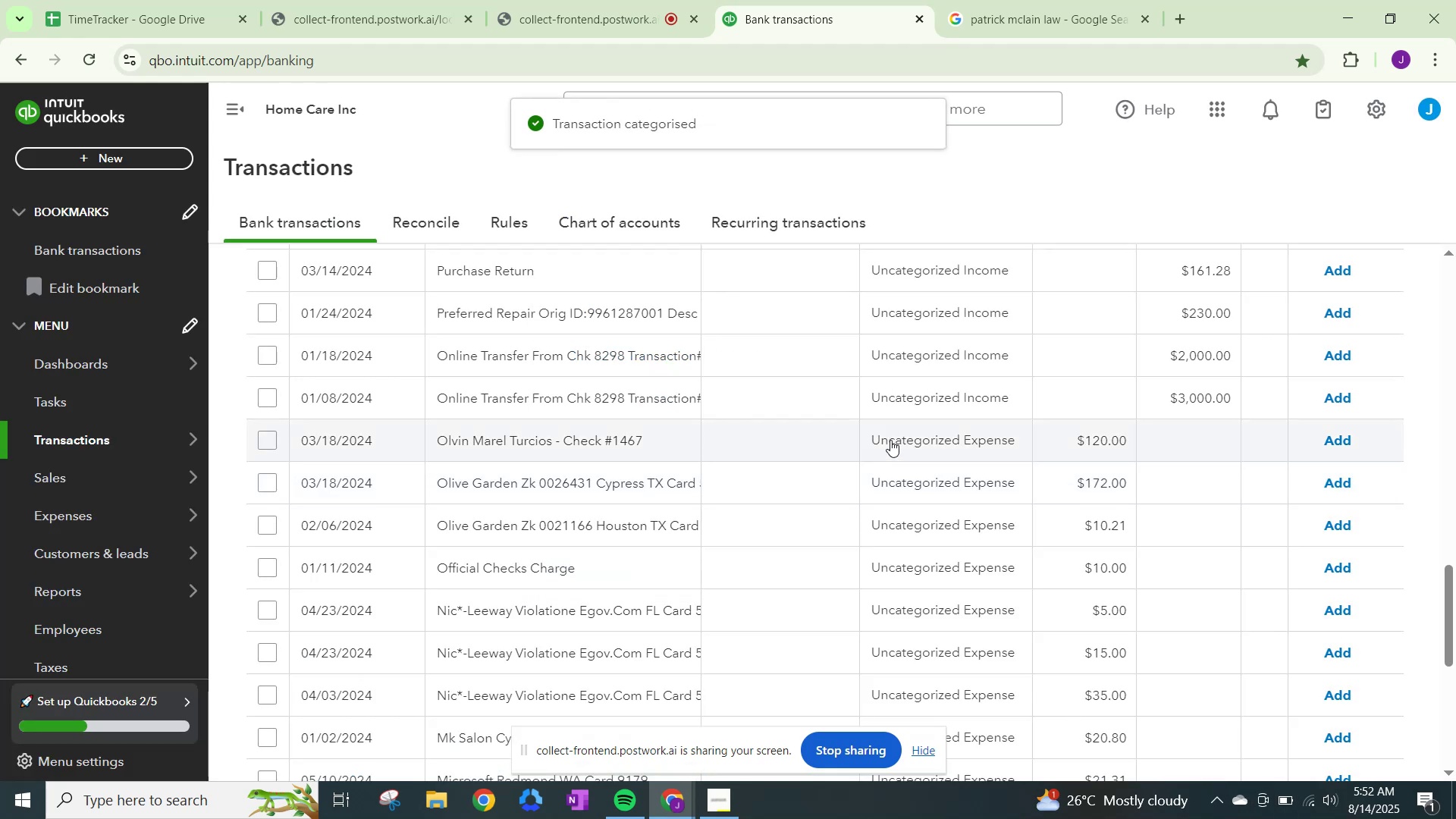 
wait(5.9)
 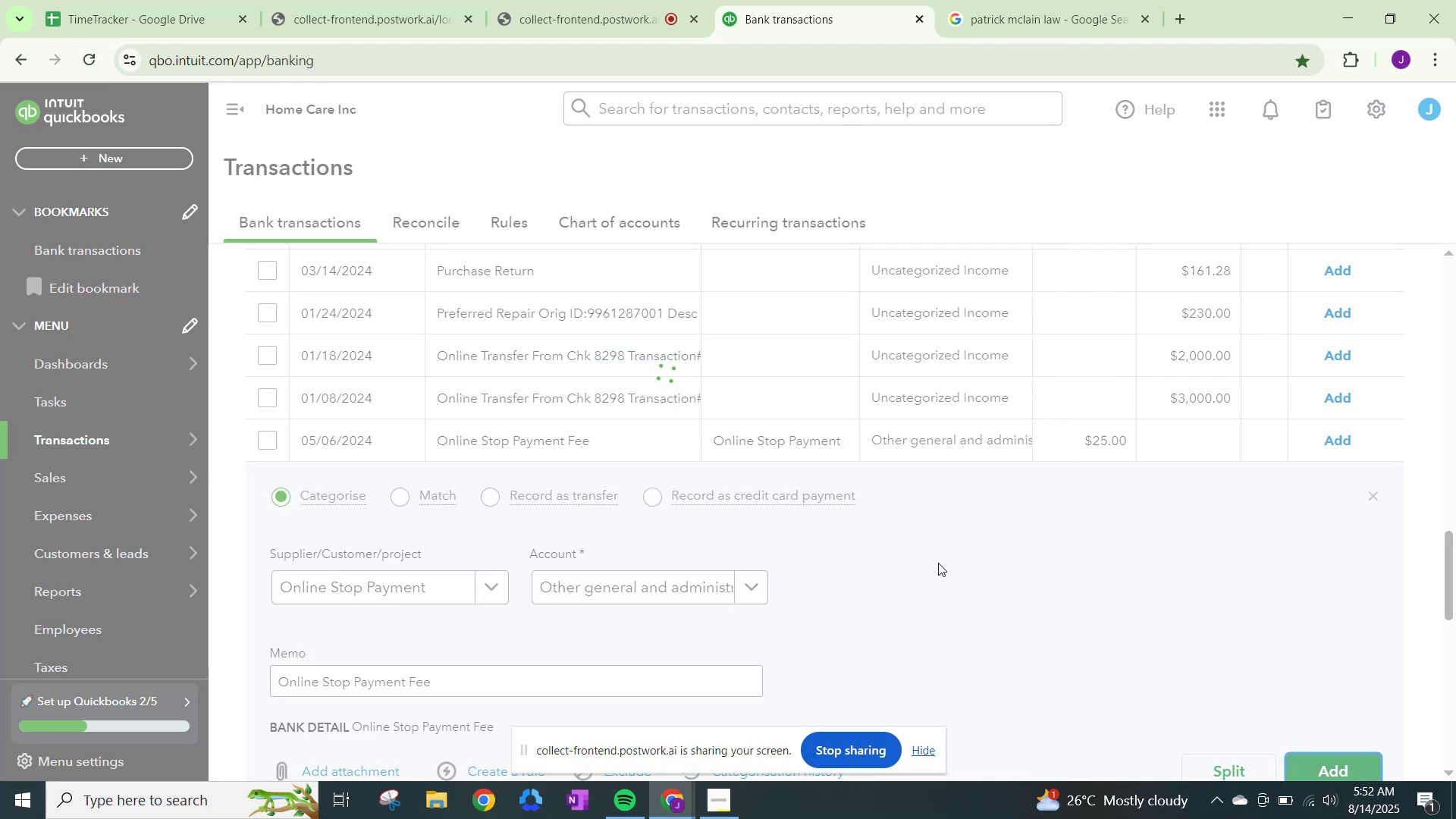 
left_click([893, 439])
 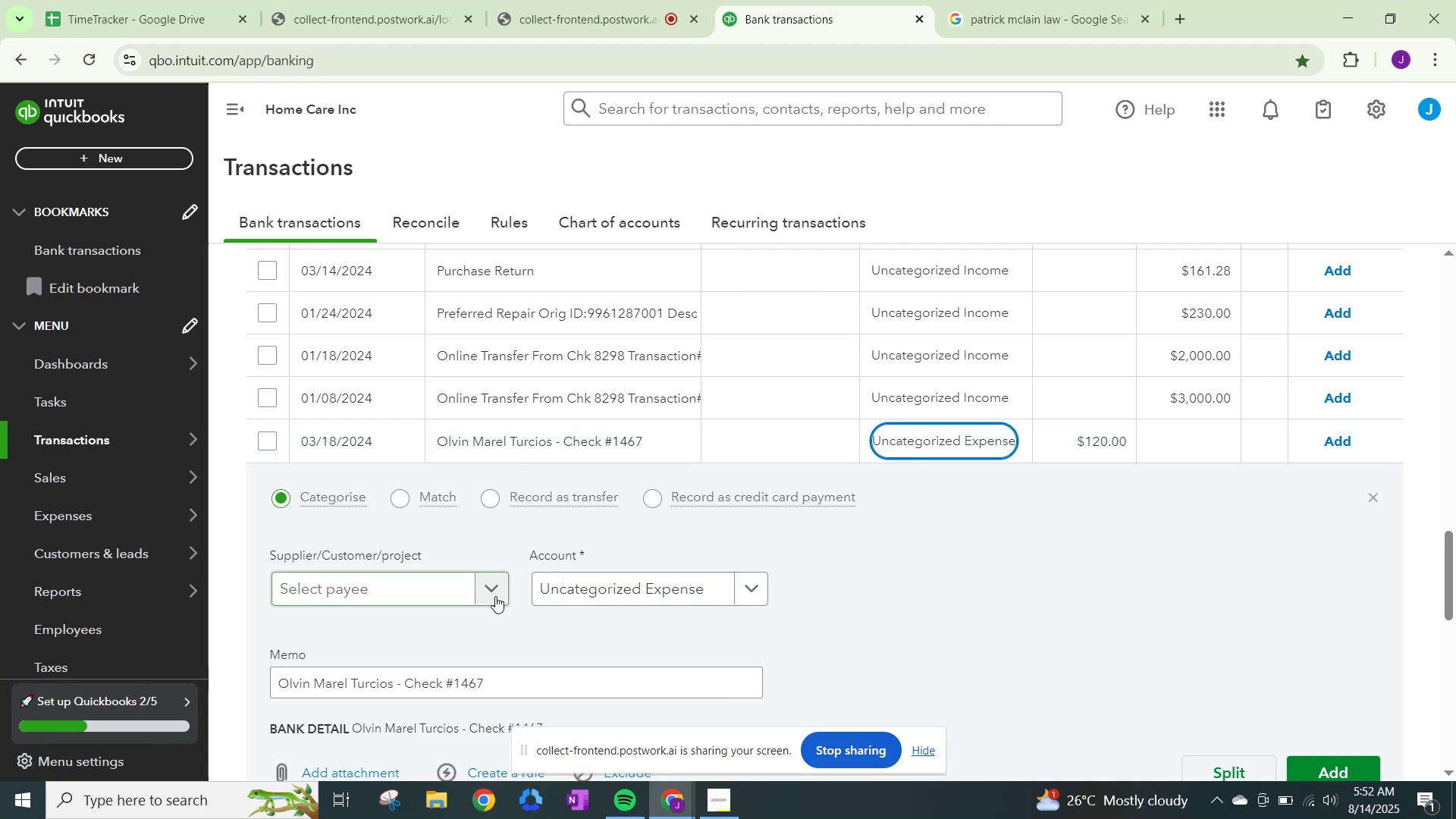 
left_click([495, 595])
 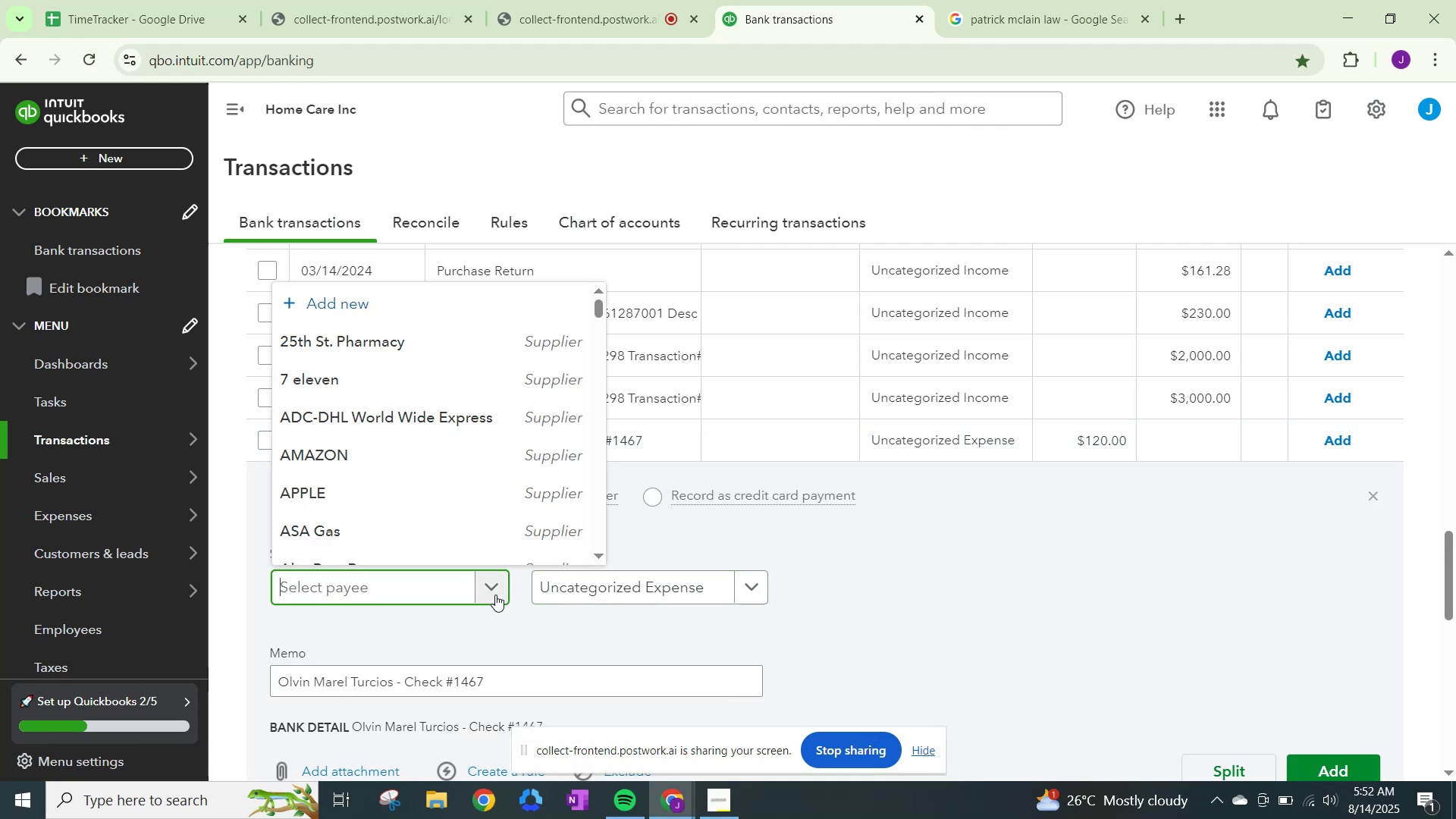 
type(Olvin Marel Turcios)
 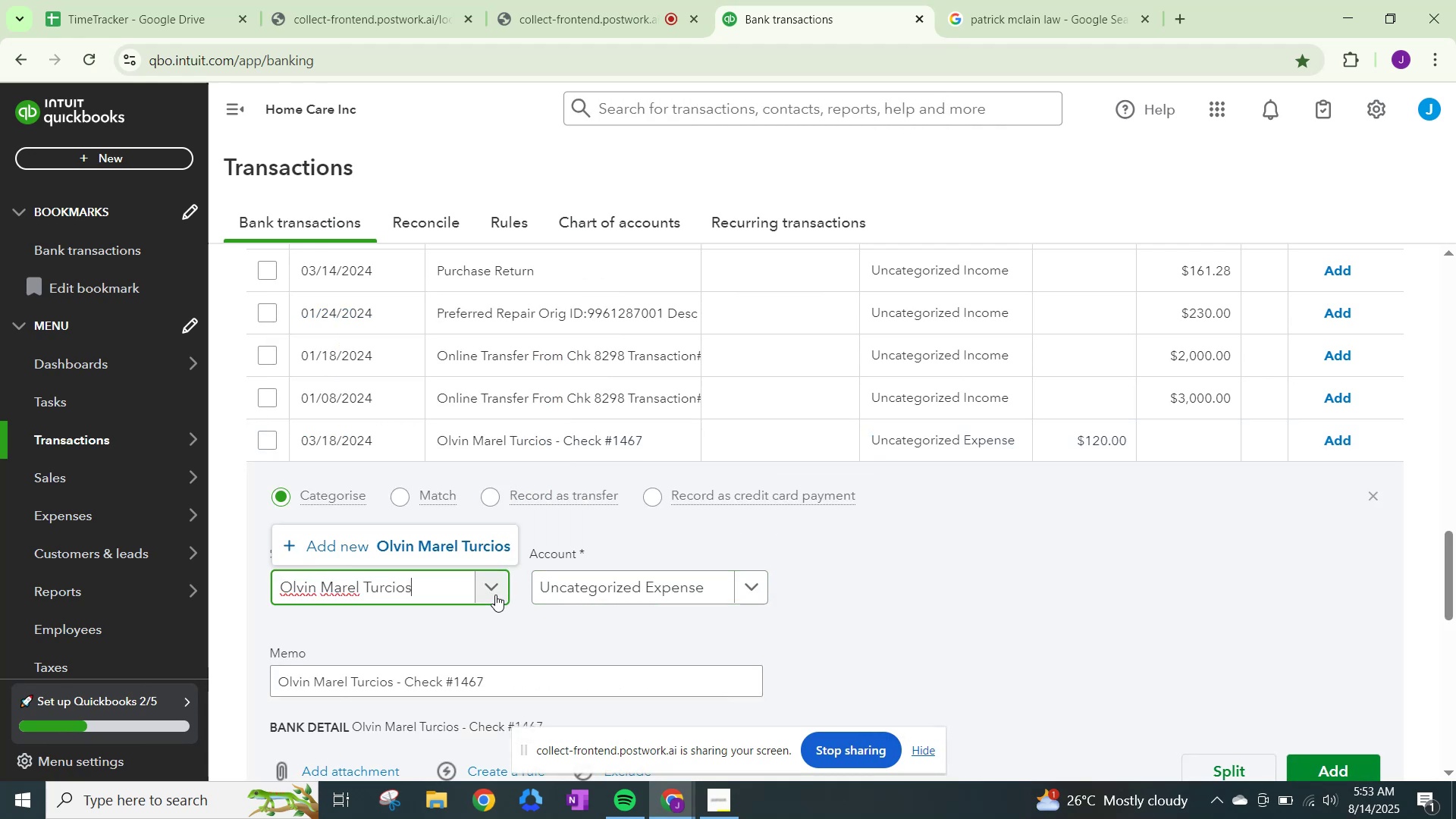 
scroll: coordinate [918, 527], scroll_direction: down, amount: 17.0
 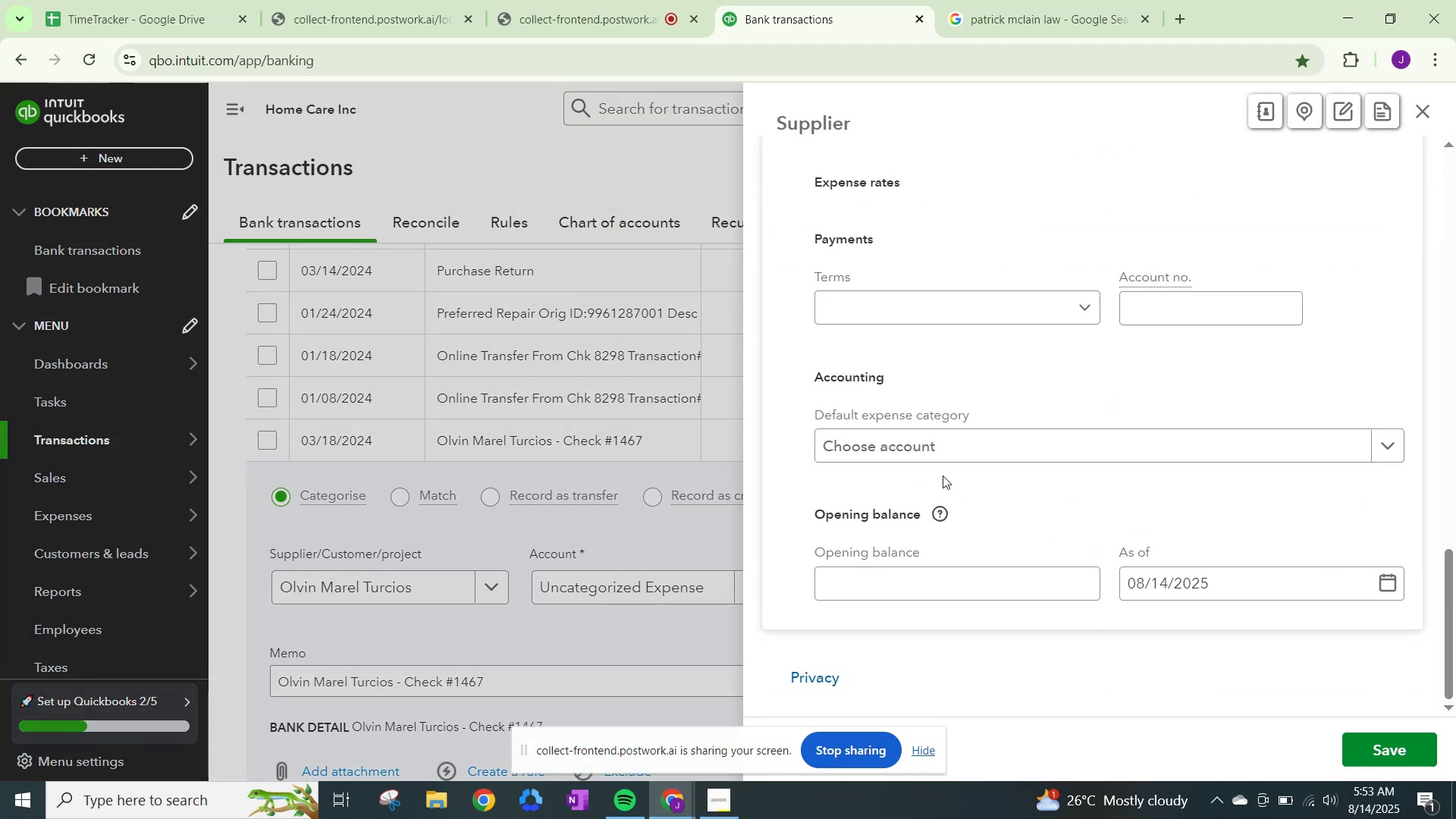 
left_click([962, 440])
 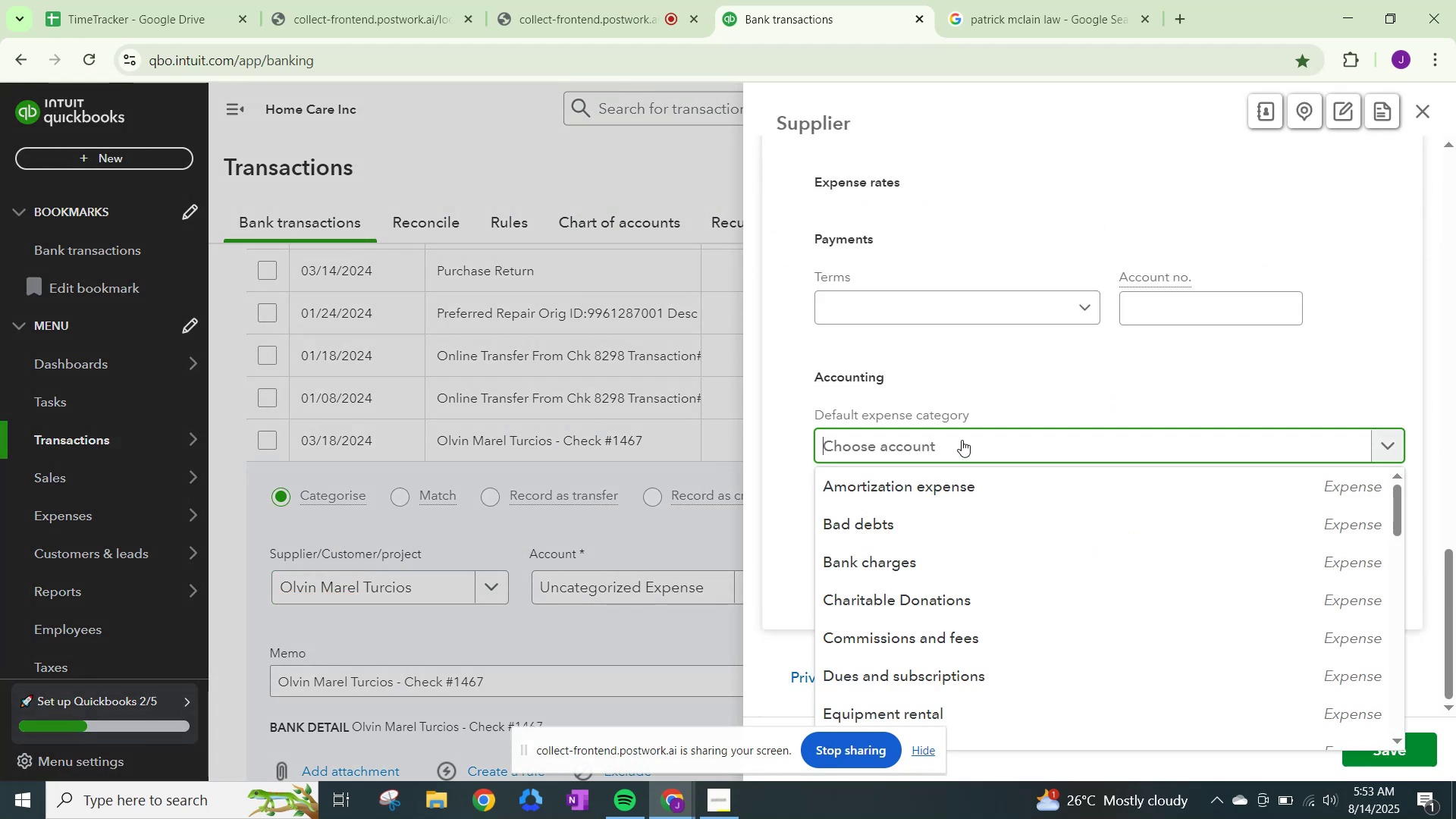 
type(wages)
key(Backspace)
 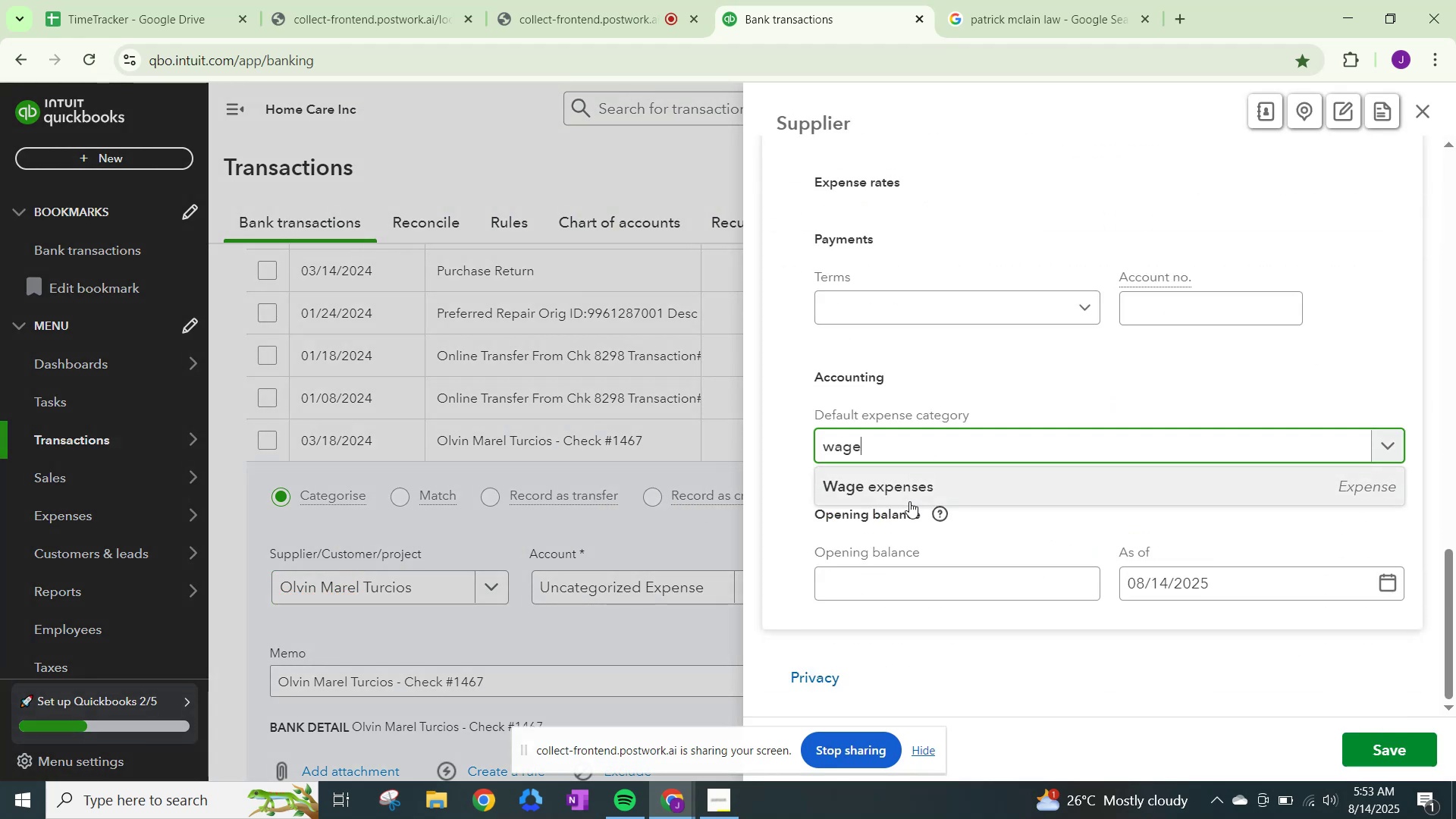 
left_click([910, 483])
 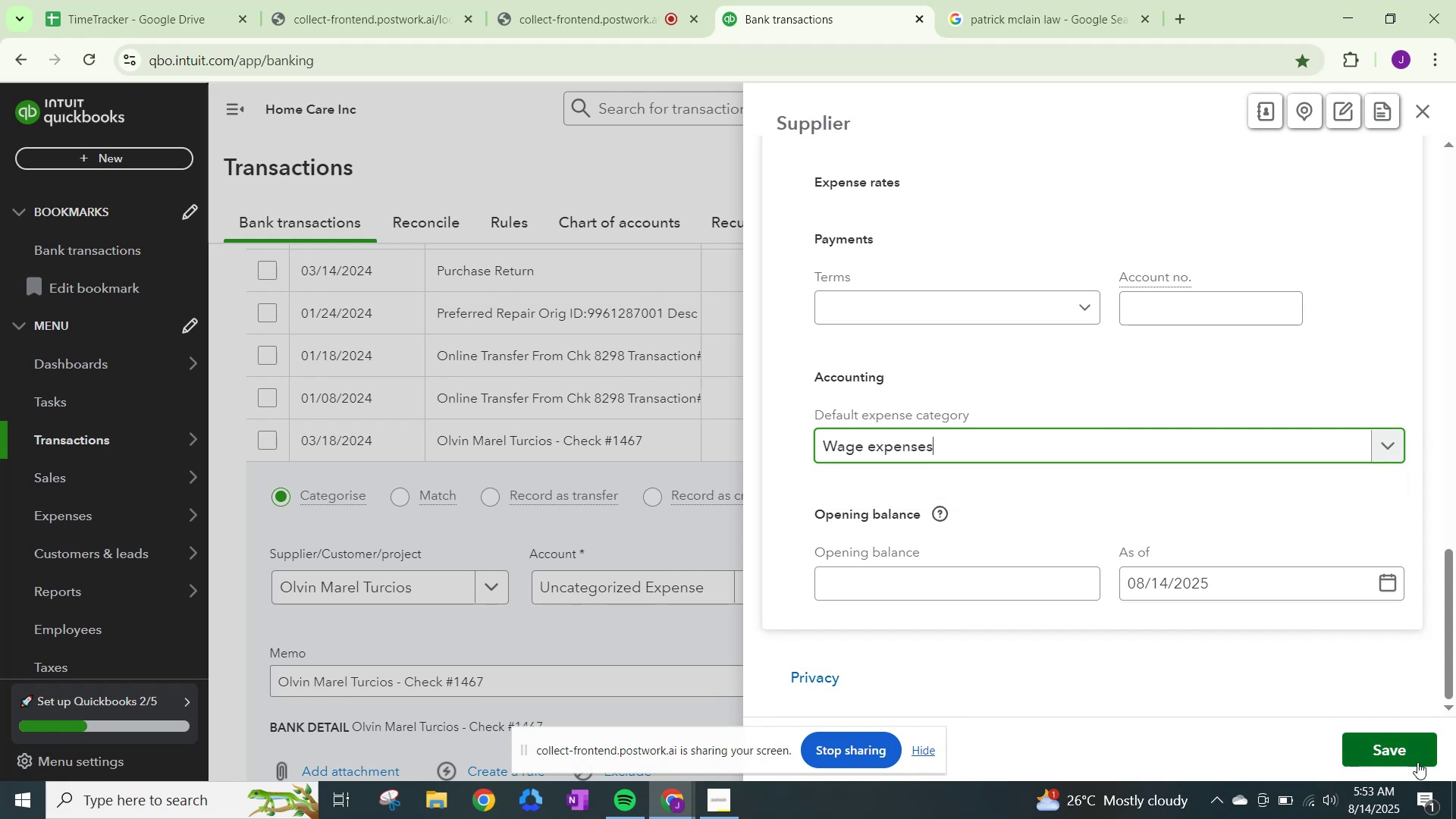 
left_click([1406, 748])
 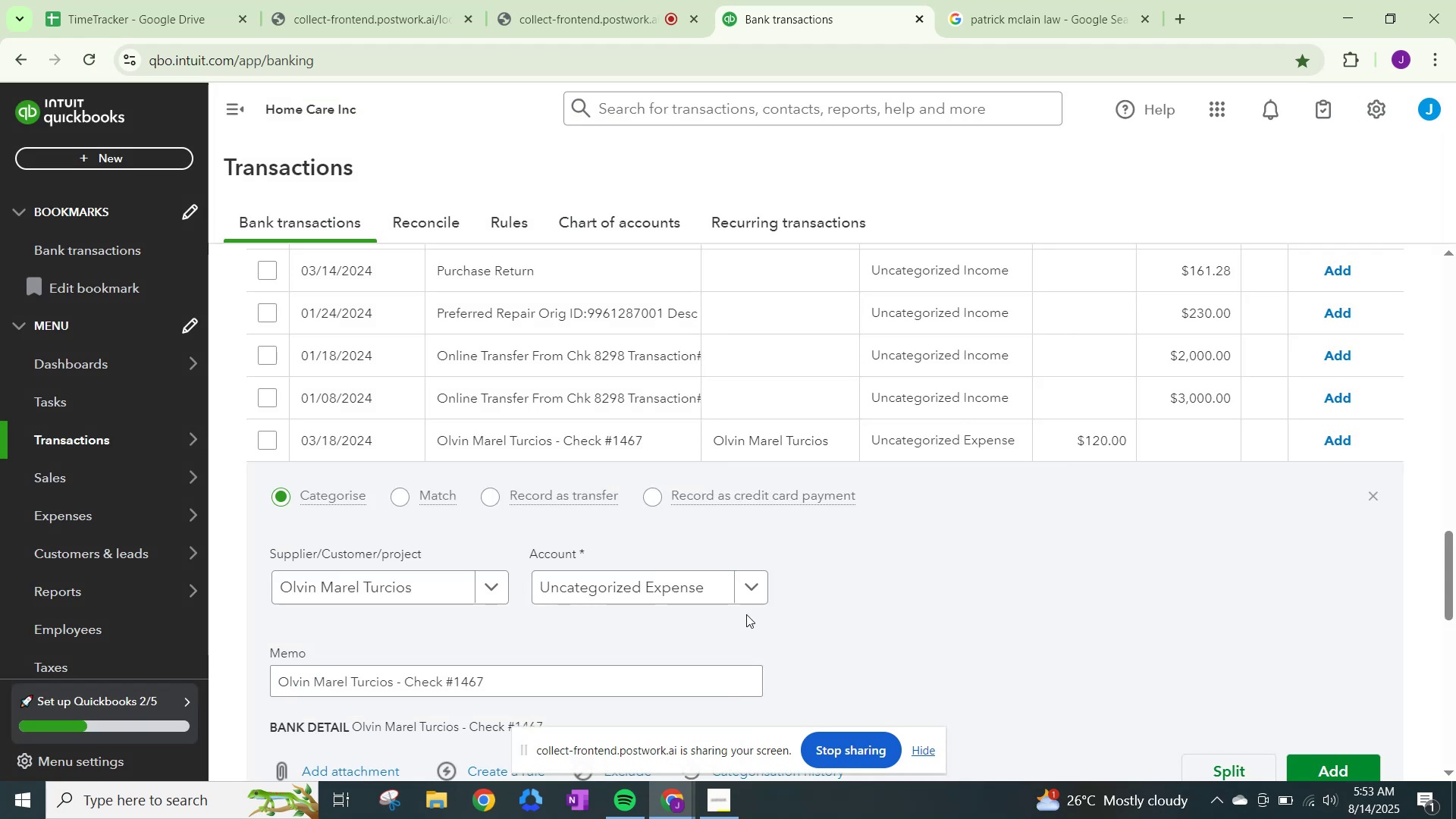 
left_click([763, 592])
 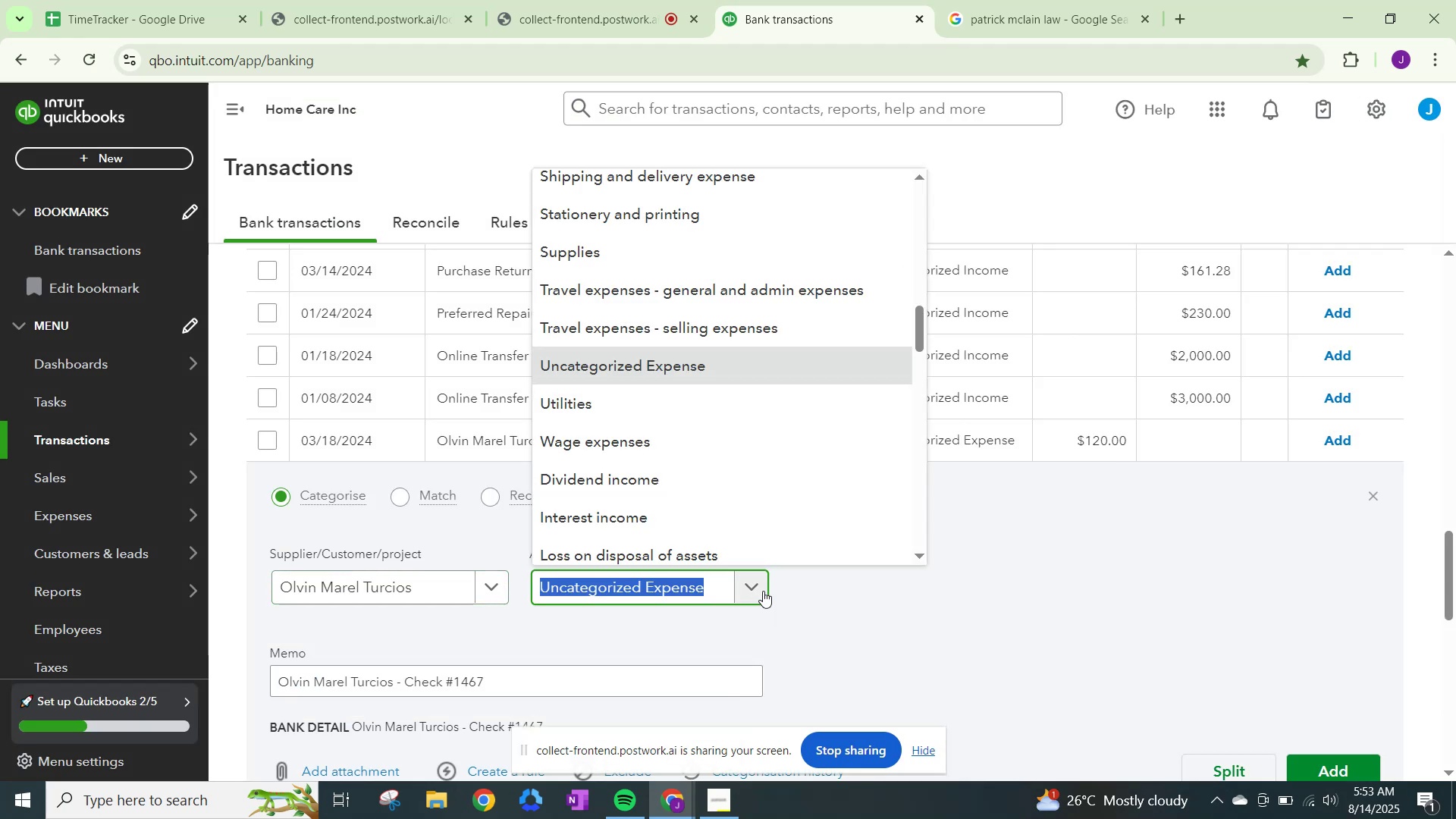 
type(wage)
 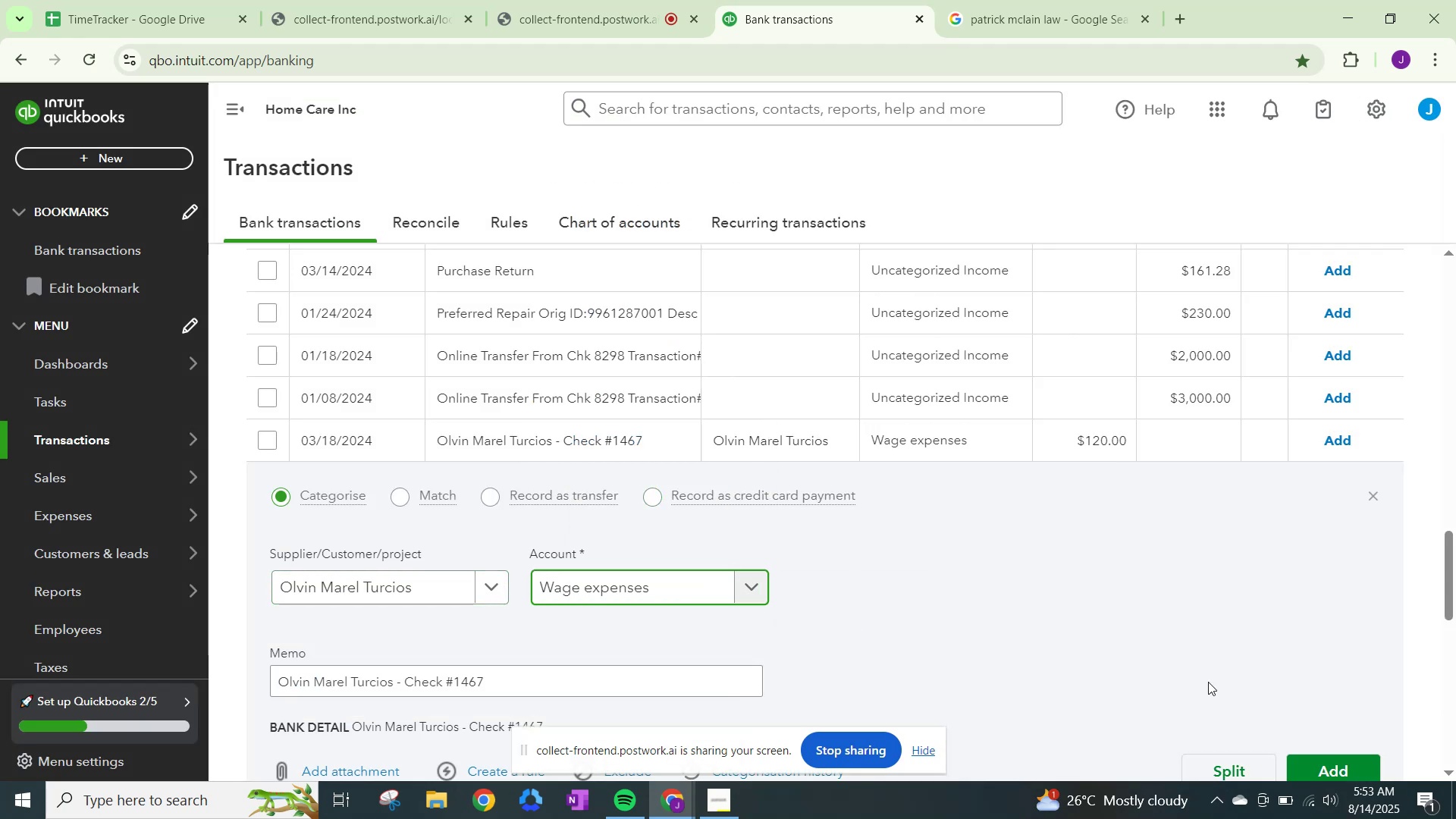 
left_click([1354, 760])
 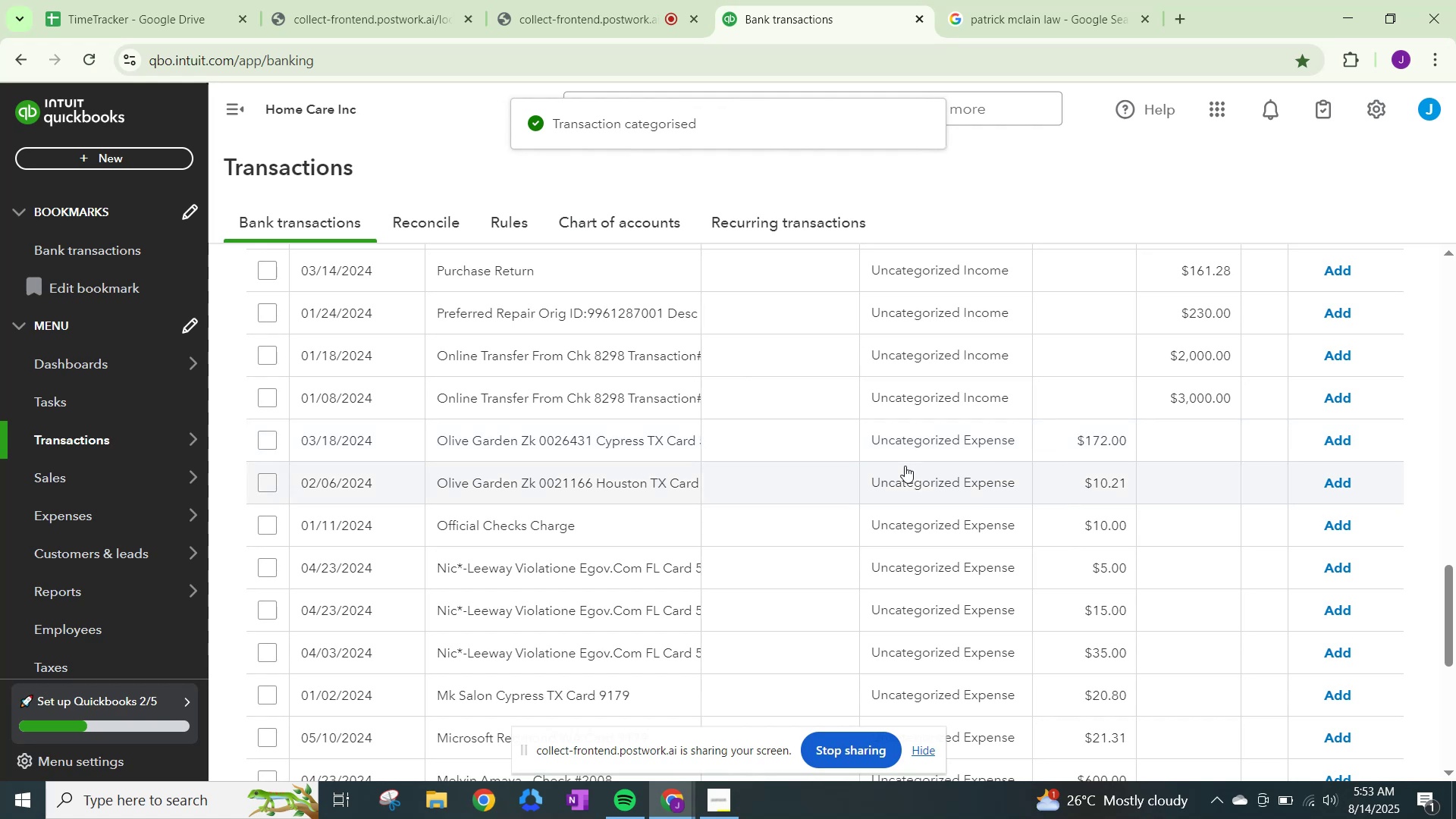 
left_click([1031, 0])
 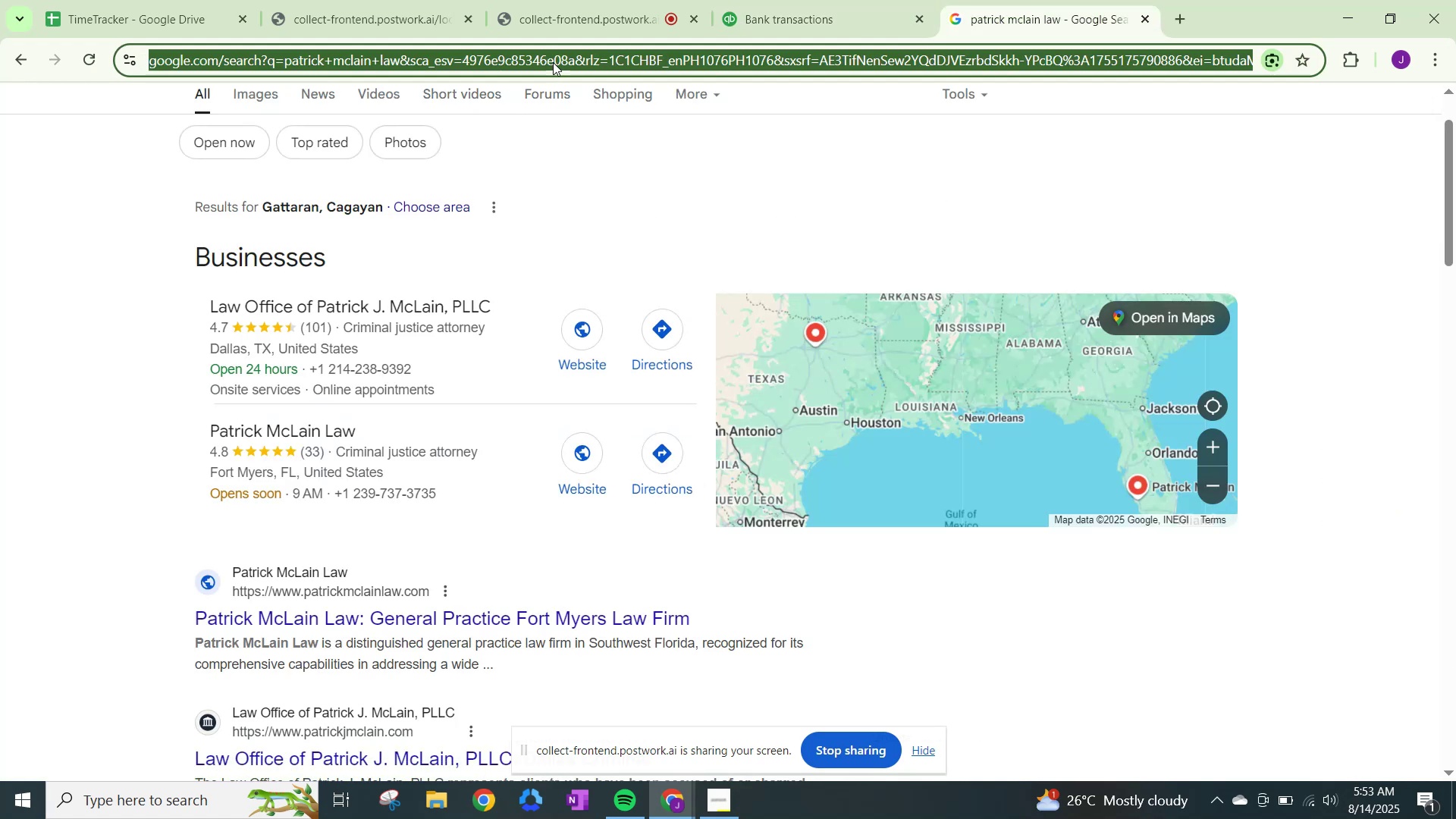 
type(olive garden)
 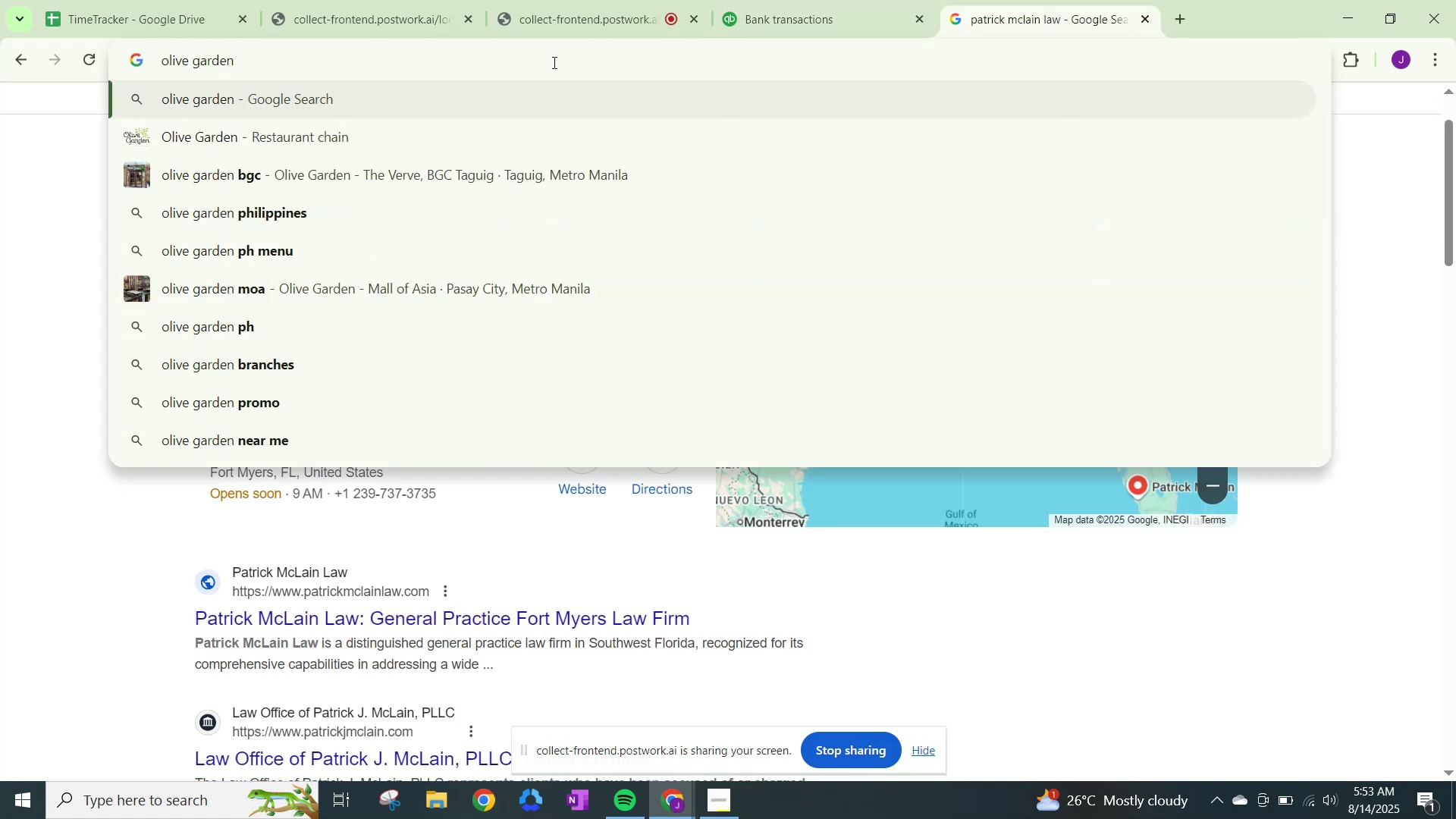 
key(ArrowDown)
 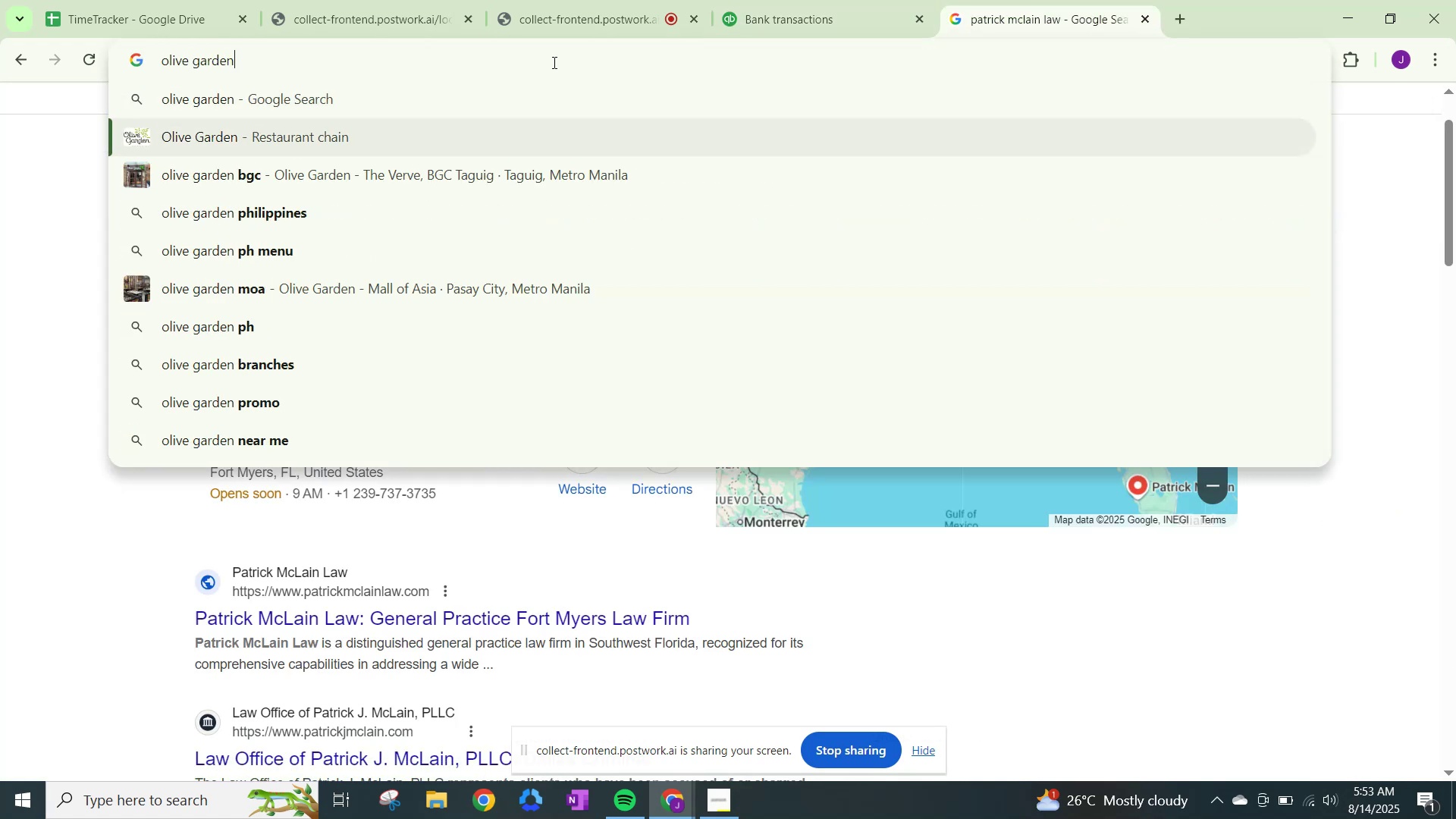 
key(Enter)
 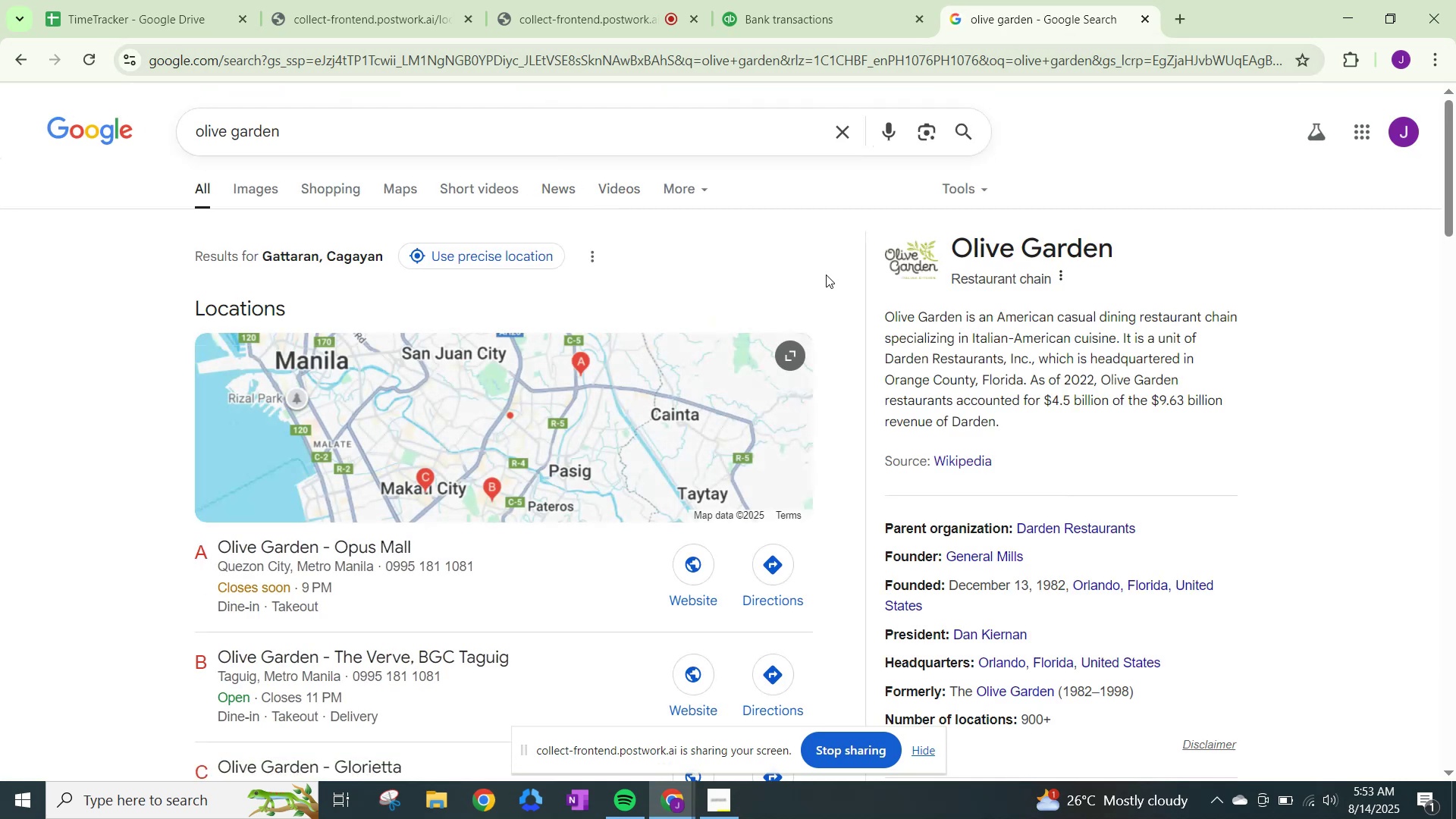 
left_click([843, 0])
 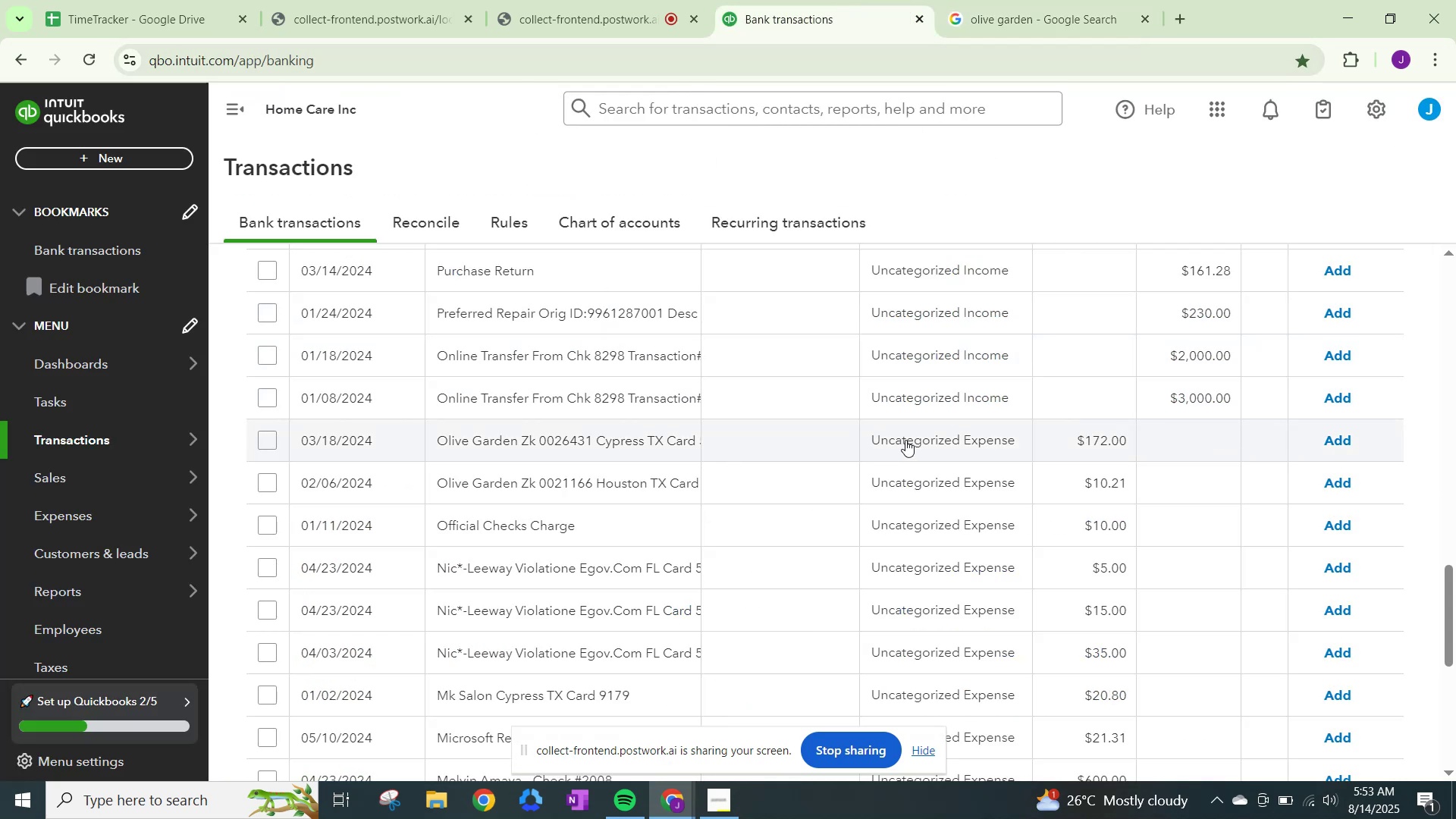 
left_click([908, 438])
 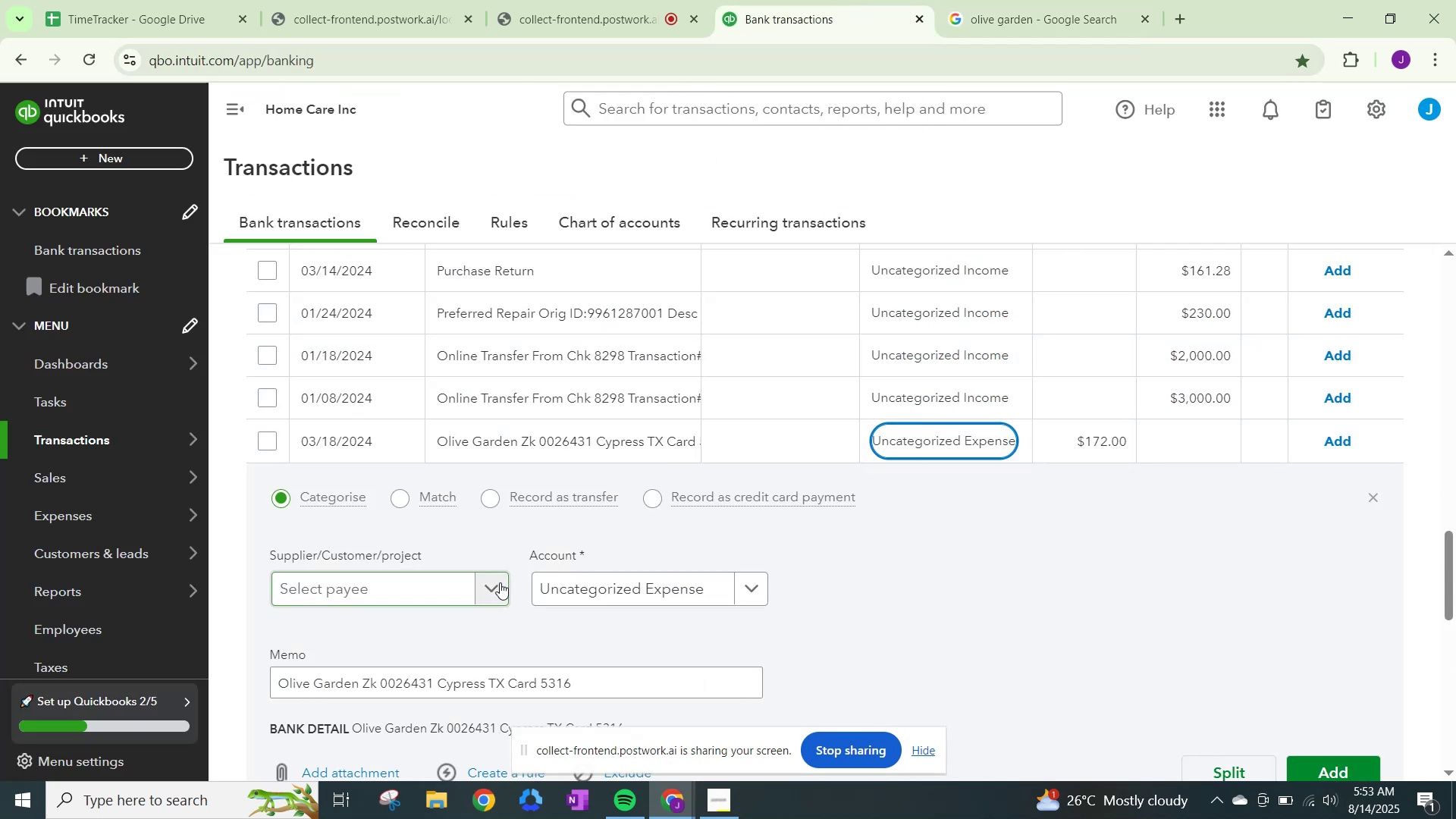 
type(Olive Garden)
 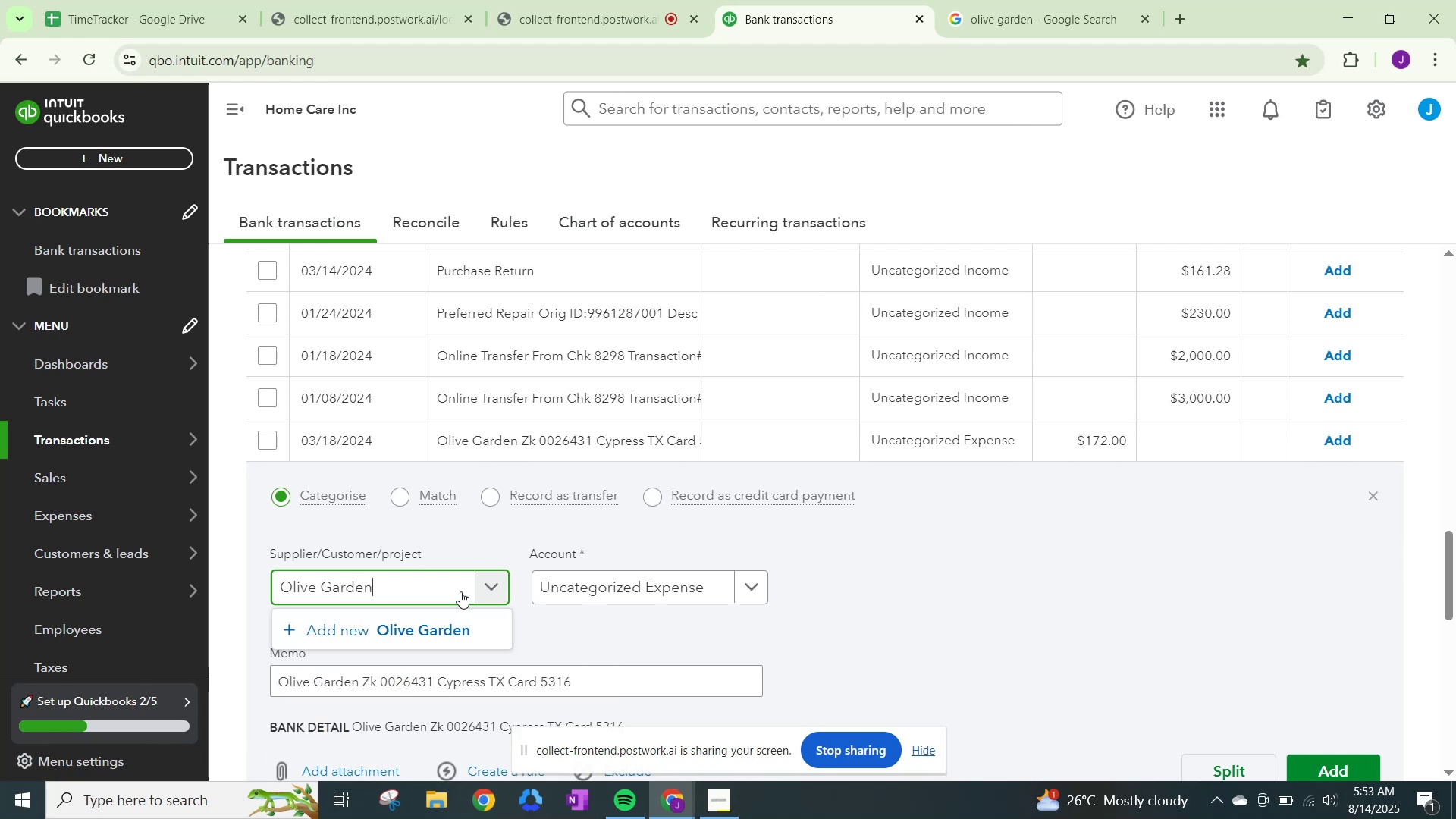 
left_click([403, 631])
 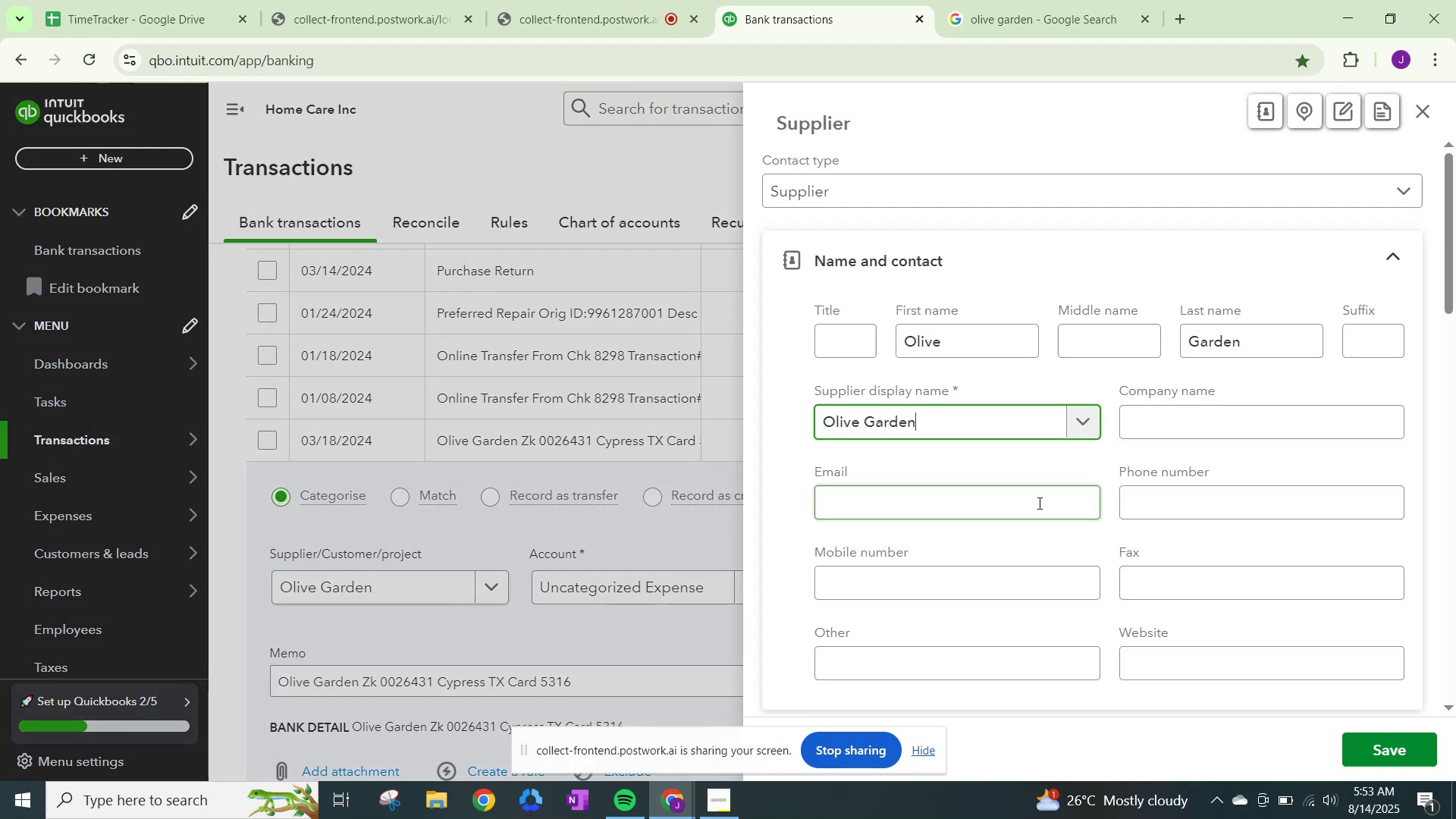 
scroll: coordinate [1031, 510], scroll_direction: down, amount: 13.0
 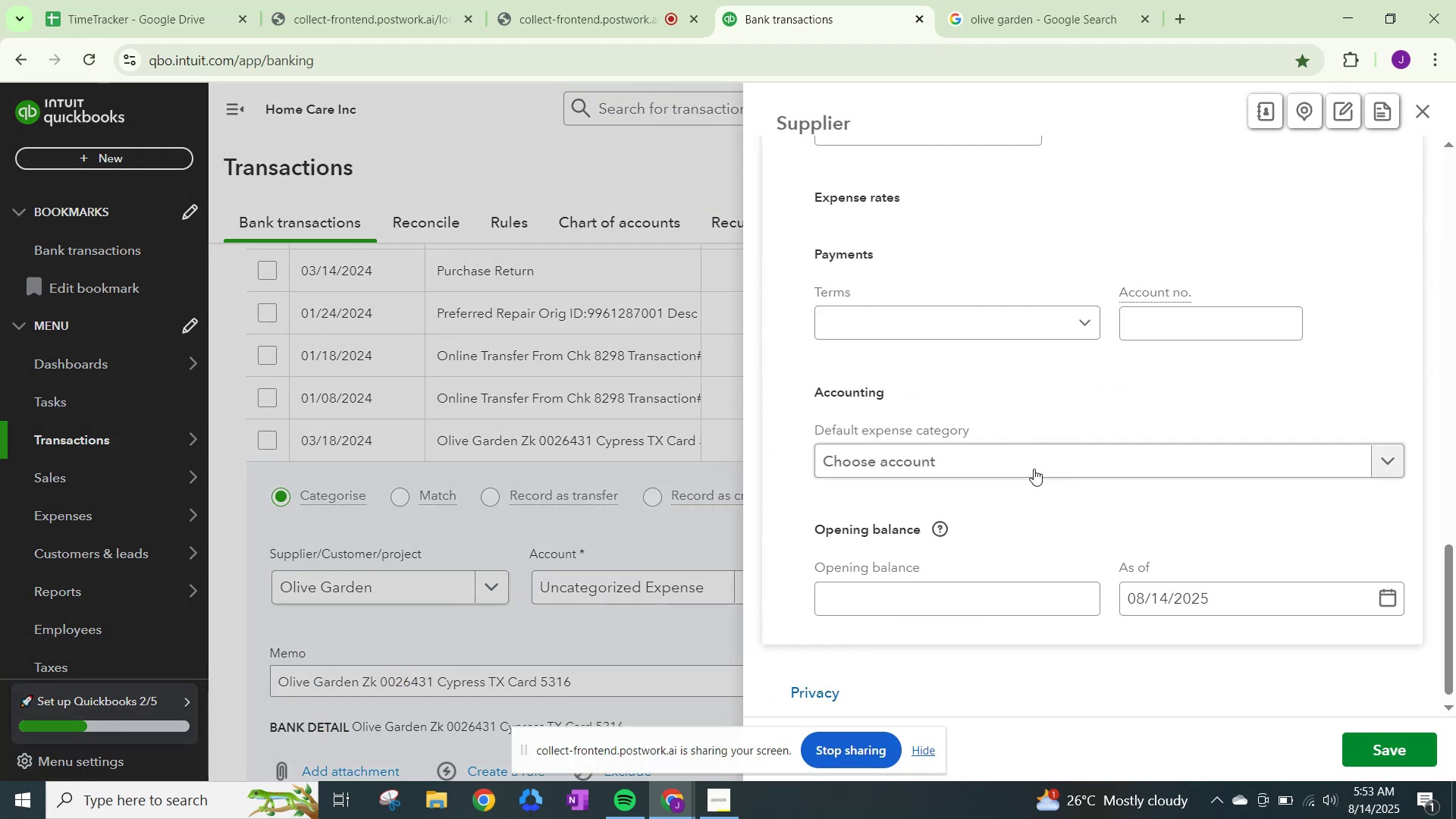 
left_click([1037, 453])
 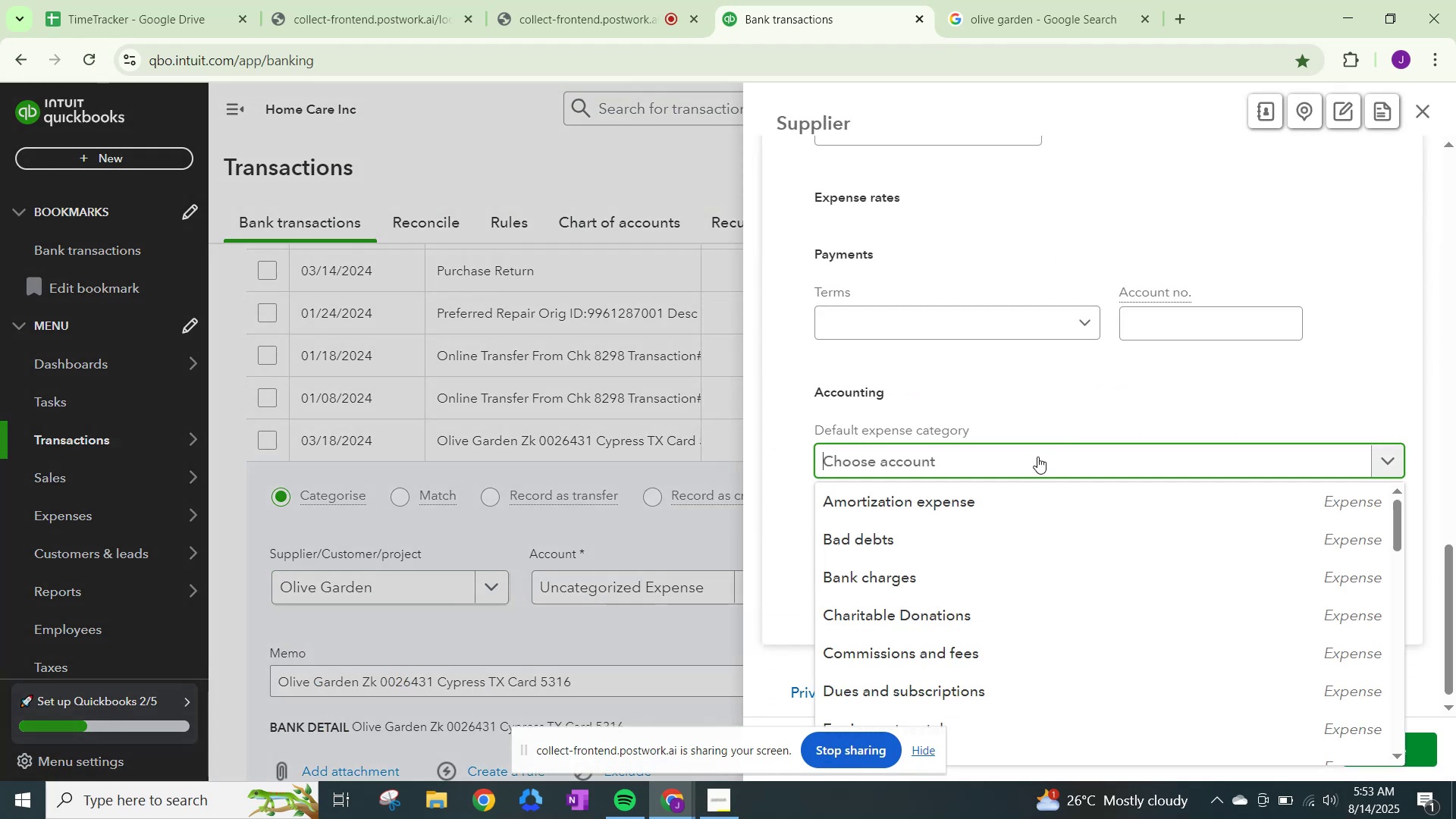 
type(meals)
 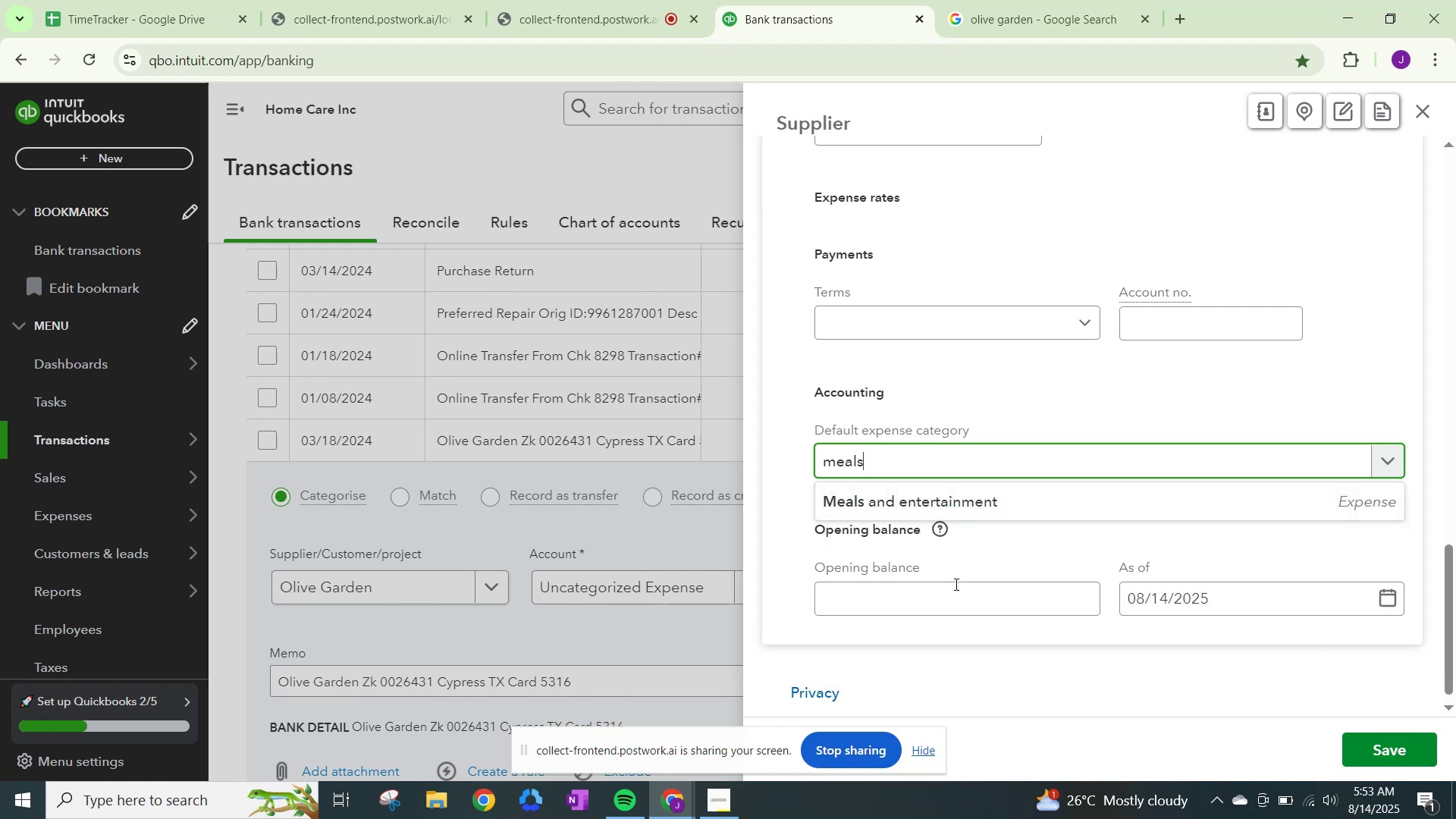 
left_click([959, 494])
 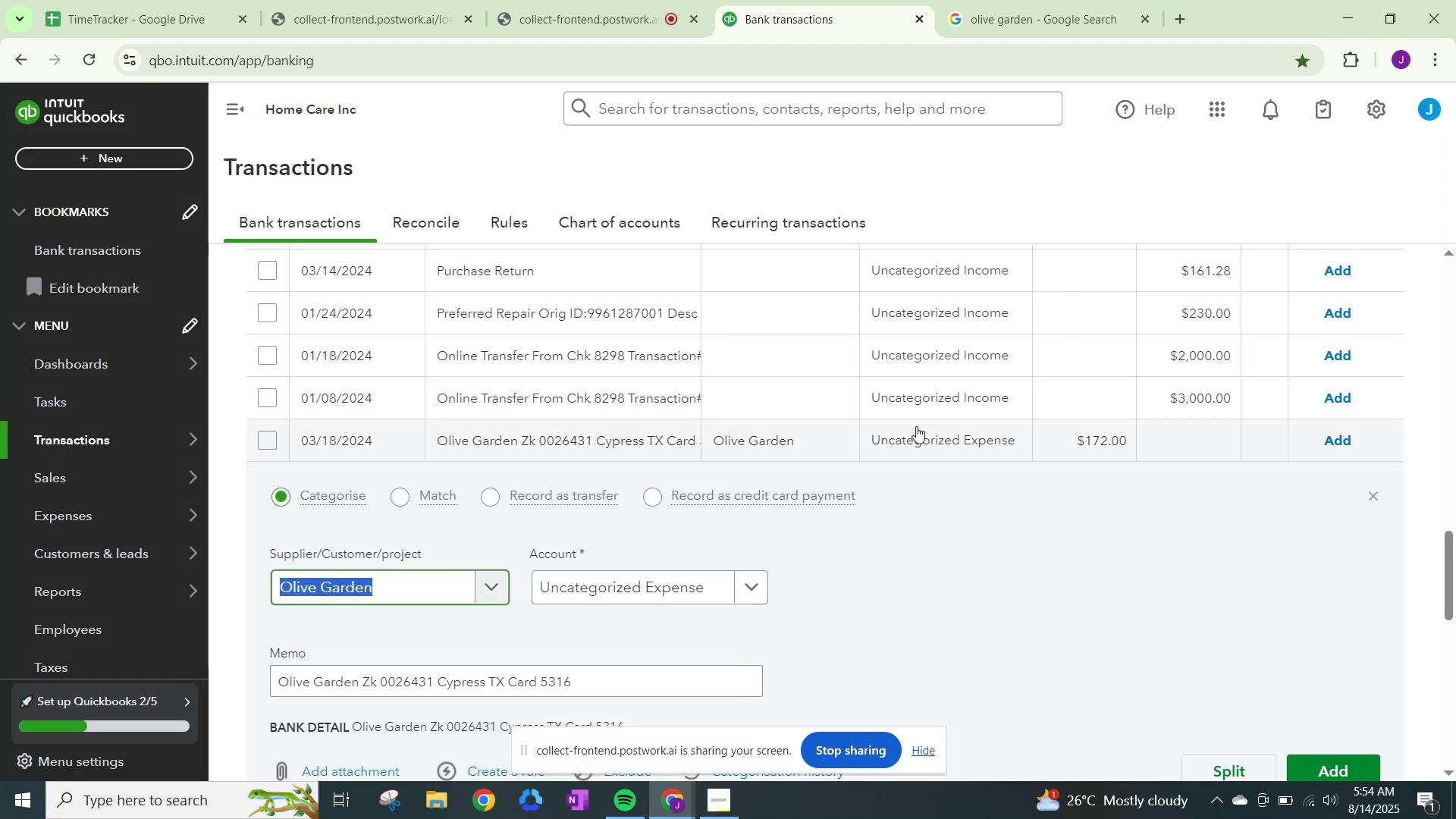 
left_click([934, 431])
 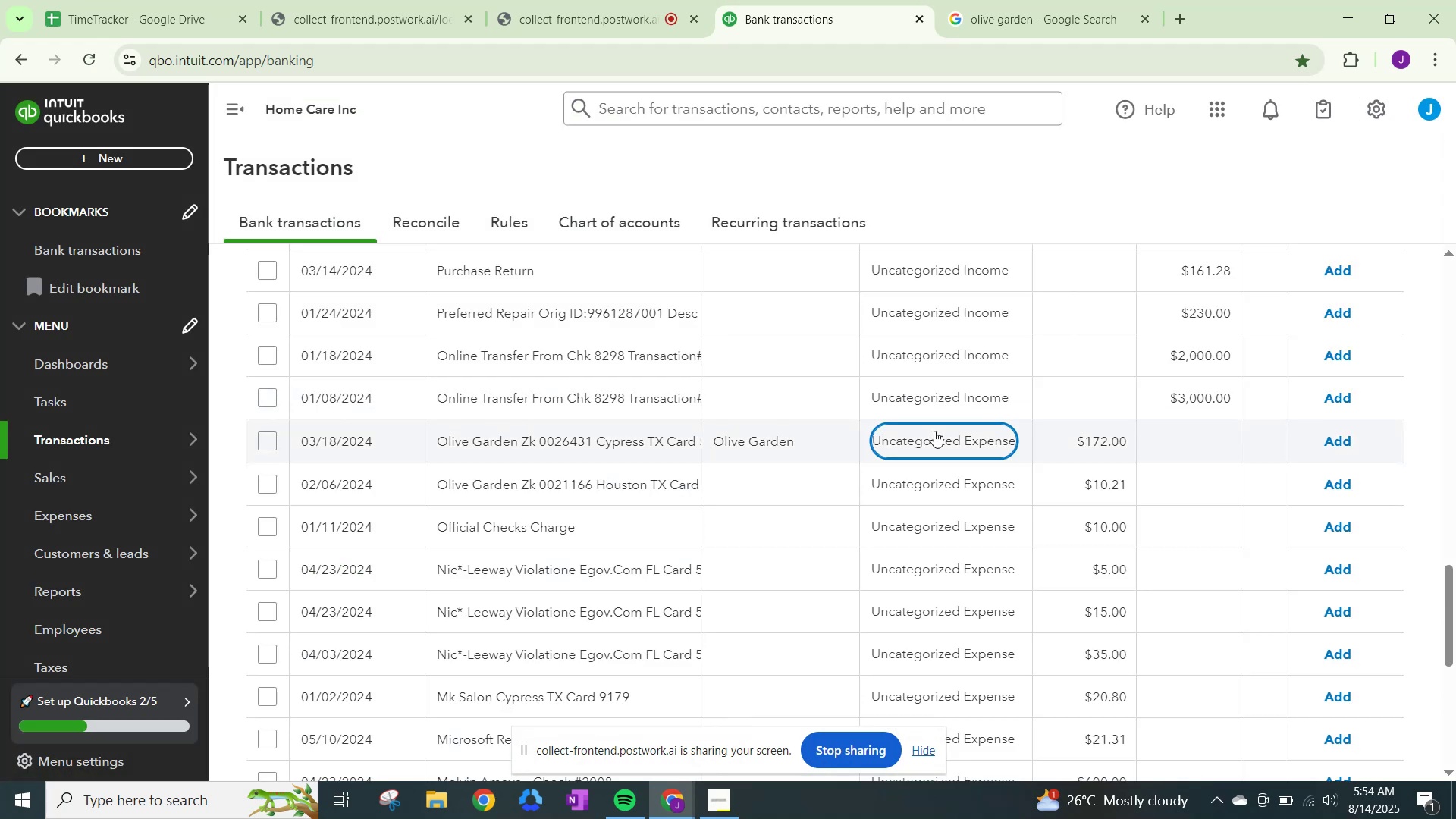 
left_click([934, 431])
 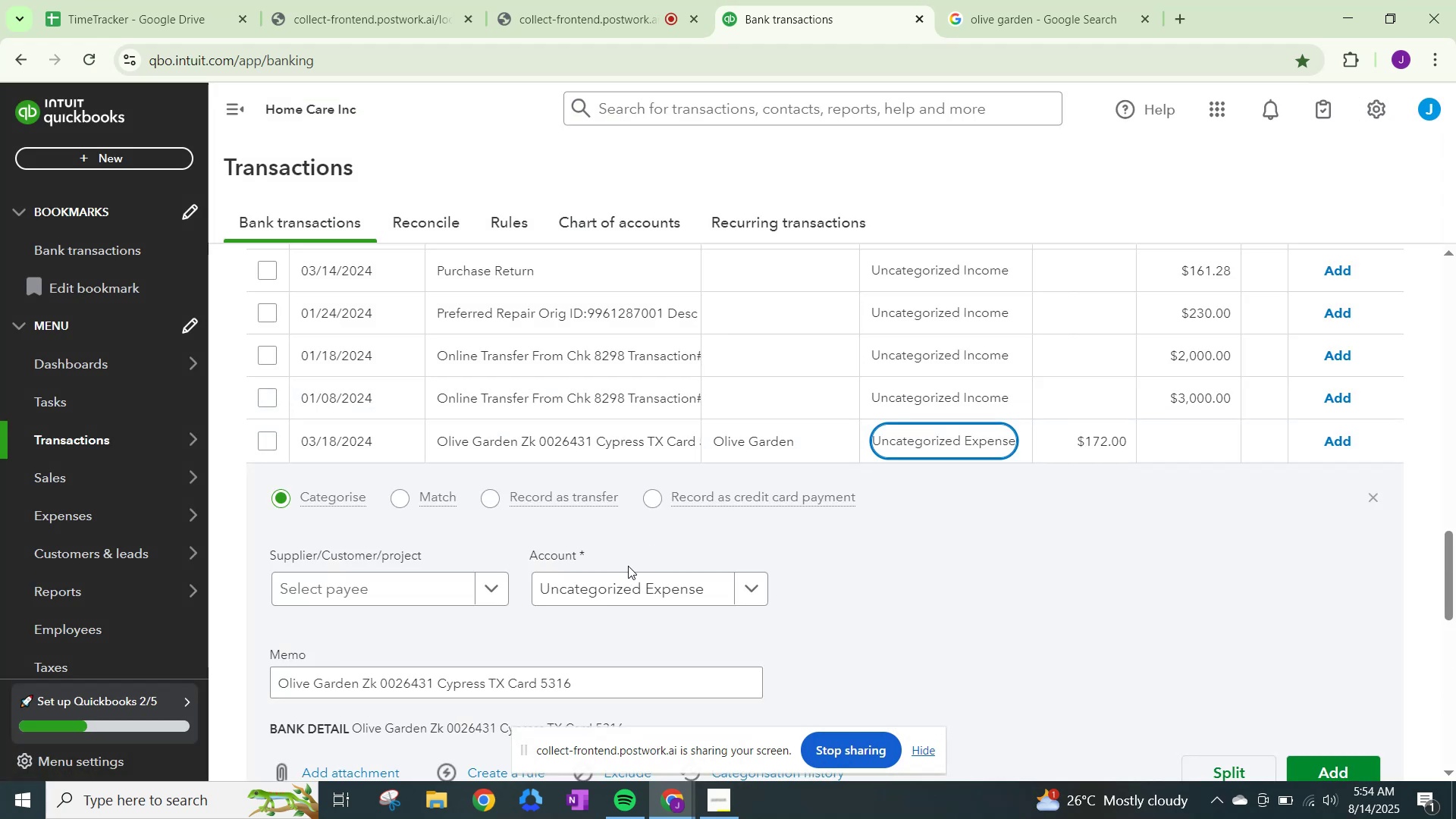 
left_click([640, 598])
 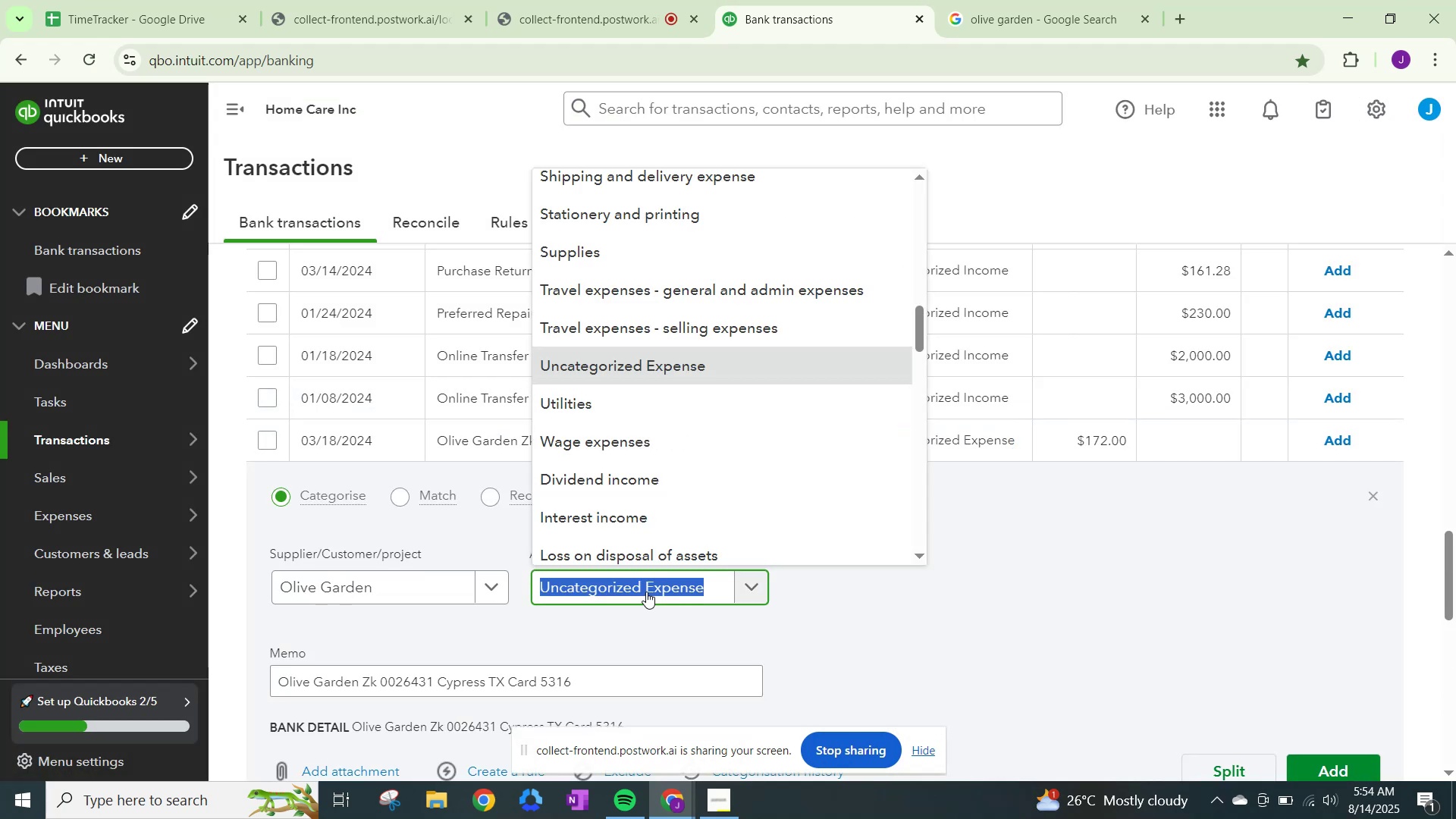 
type(e)
key(Backspace)
type(meals)
 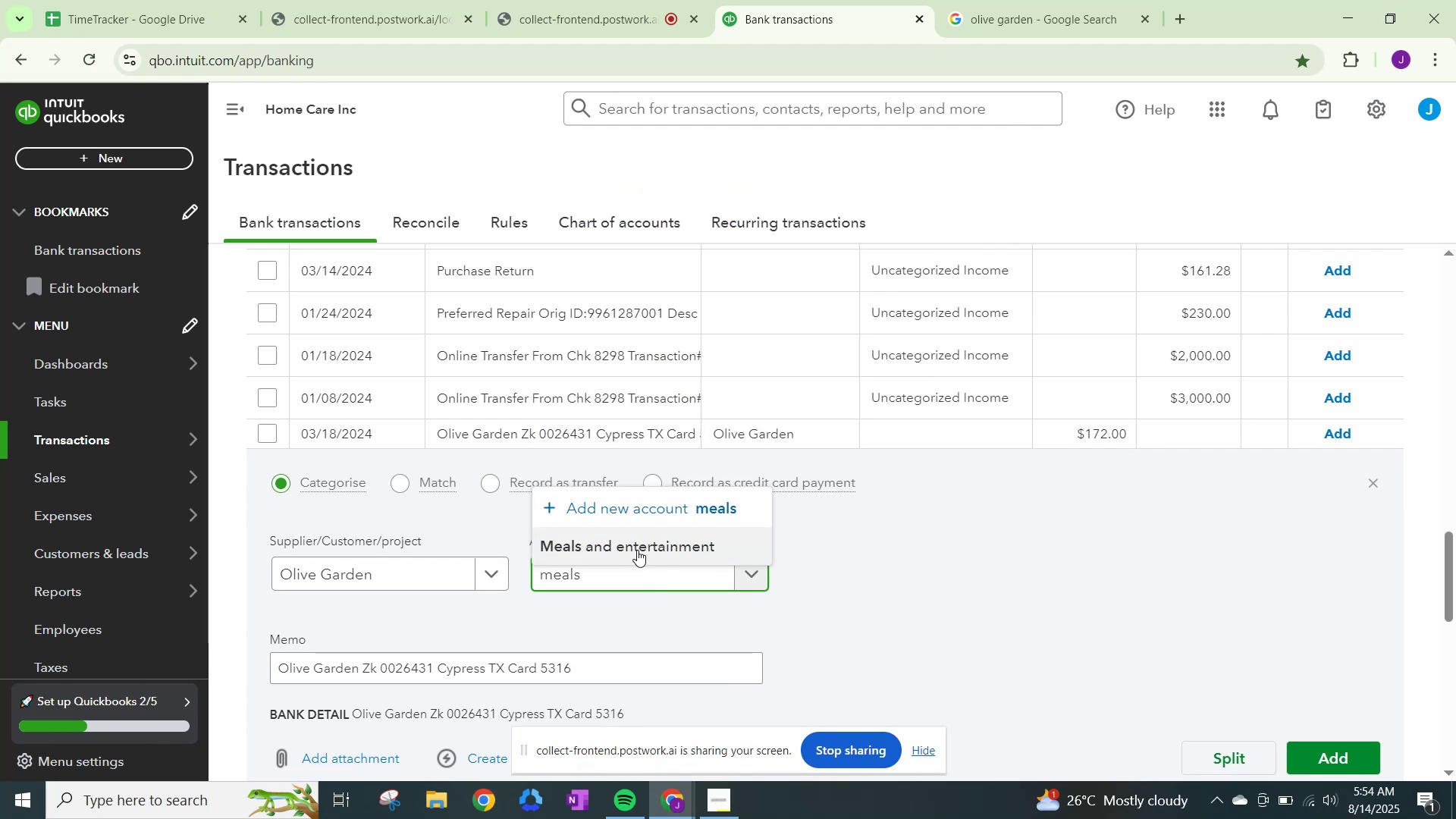 
left_click([635, 548])
 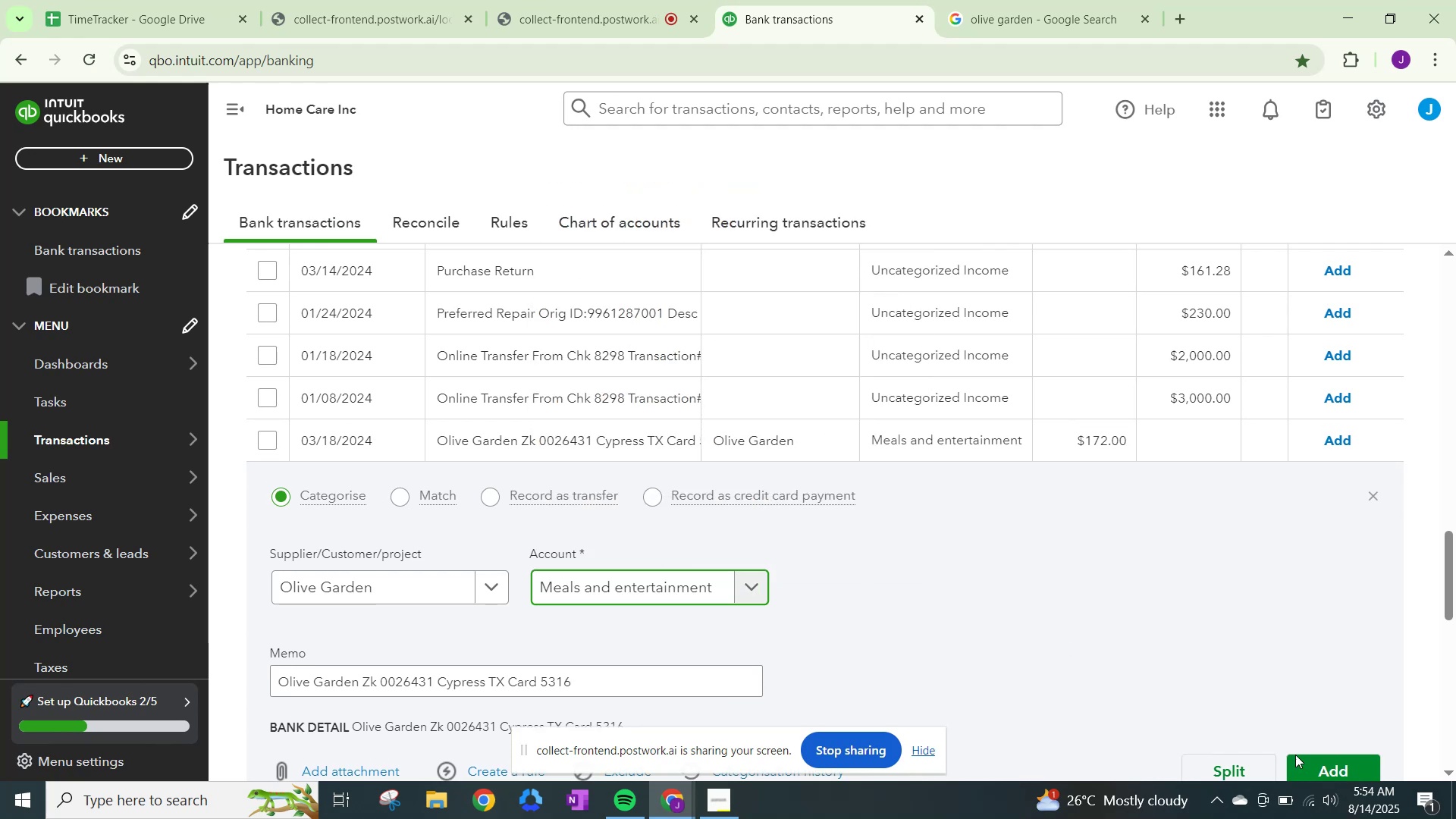 
left_click([1301, 764])
 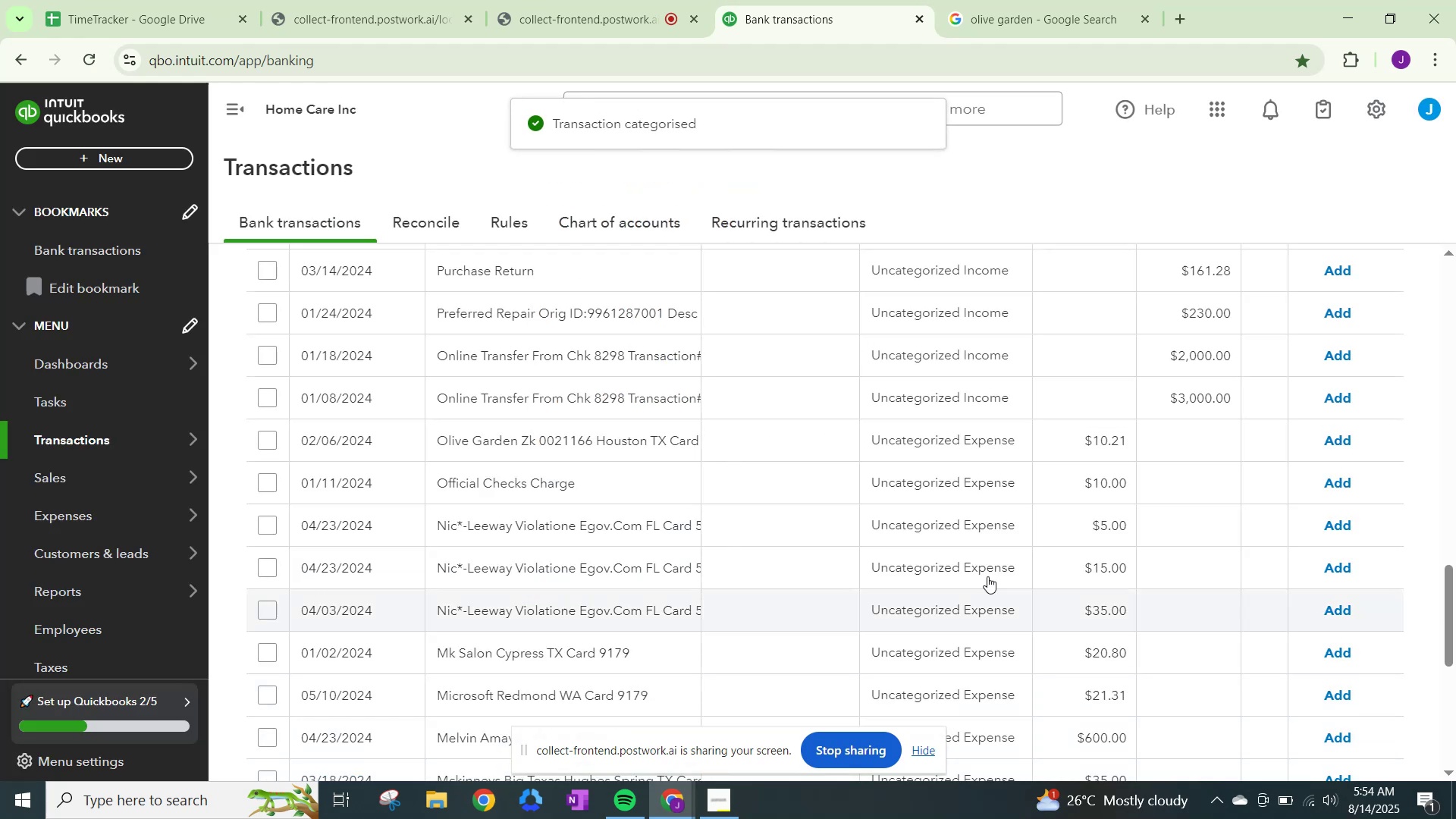 
left_click([914, 433])
 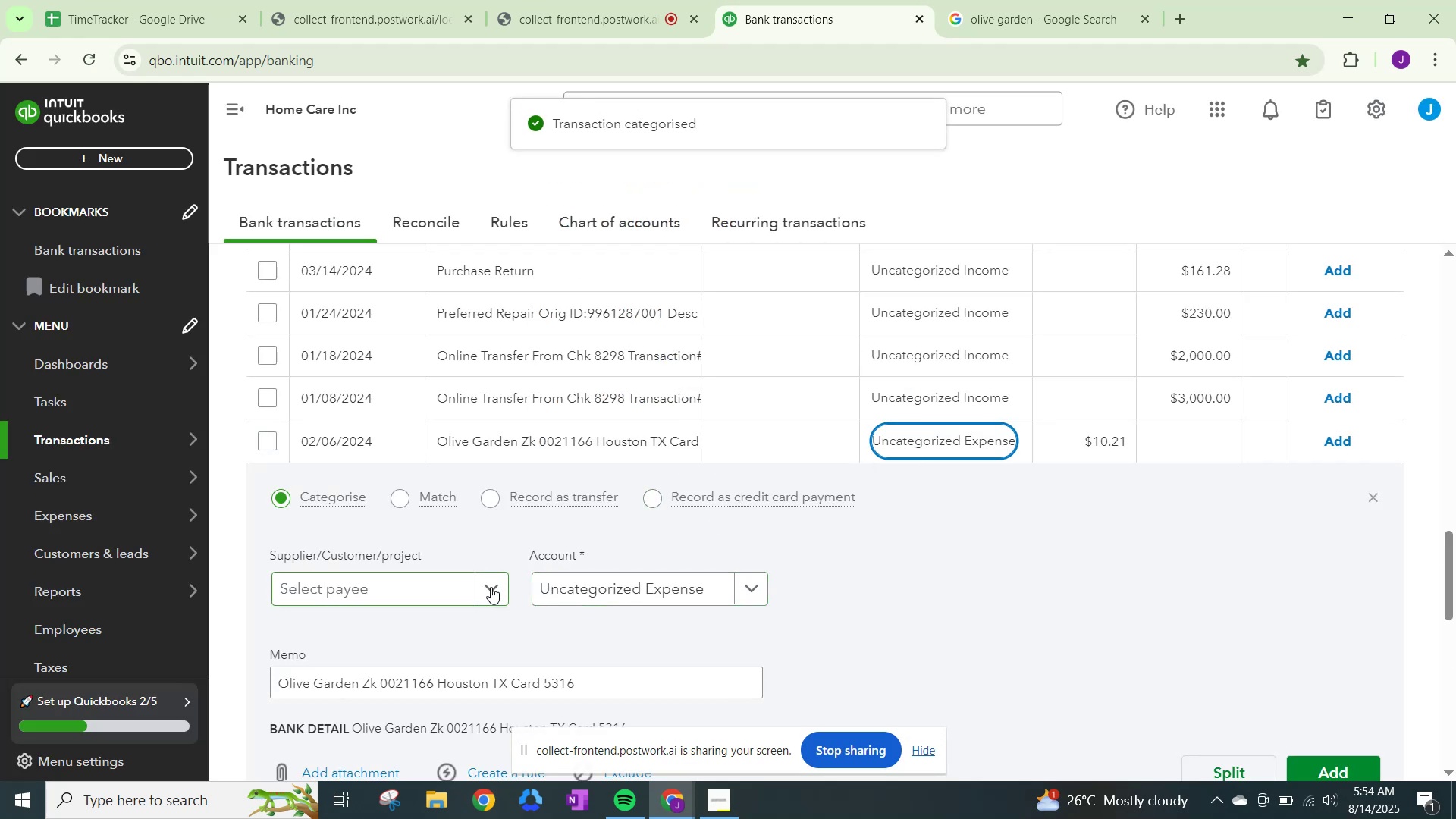 
type(olive)
 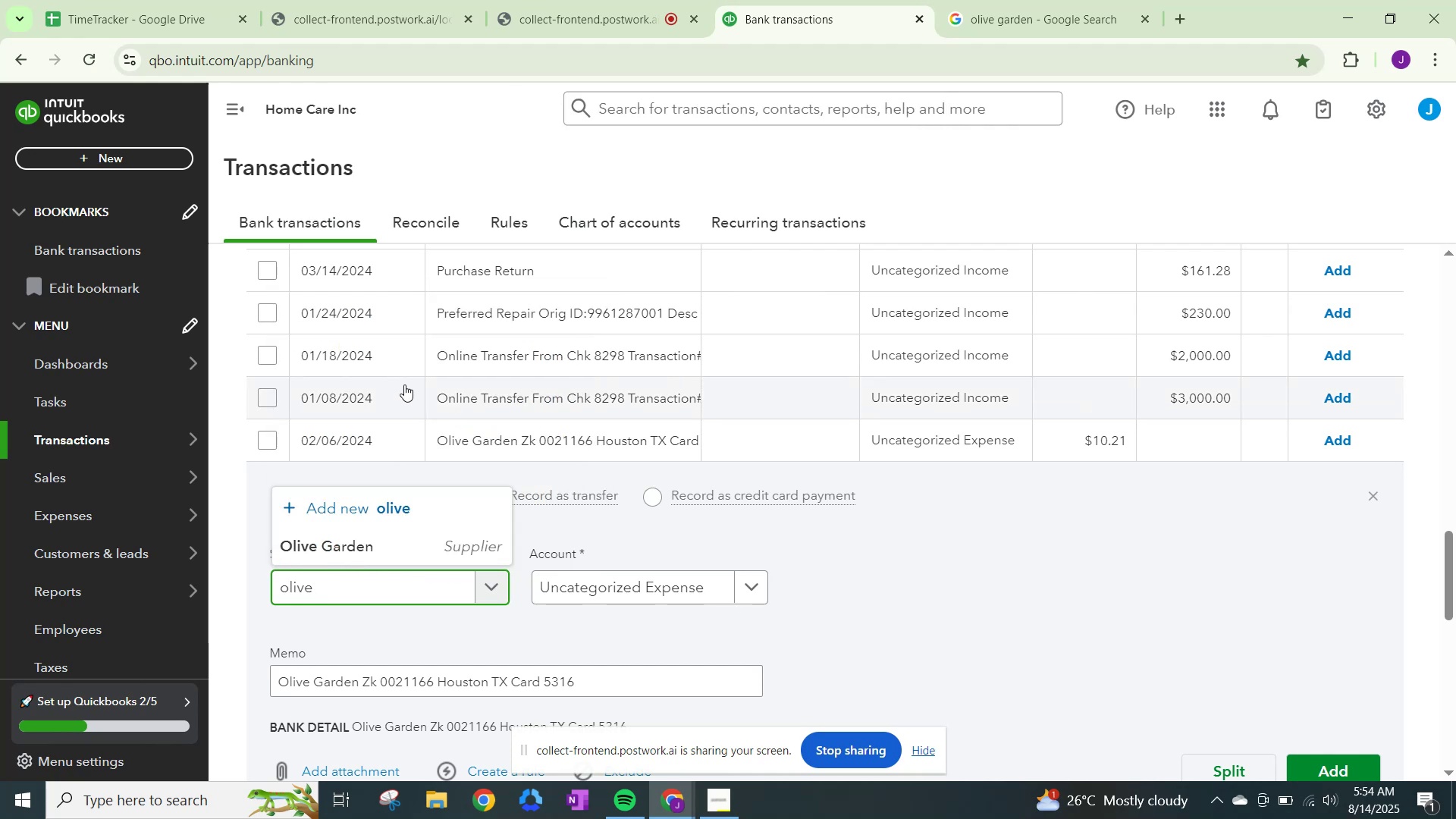 
left_click([380, 538])
 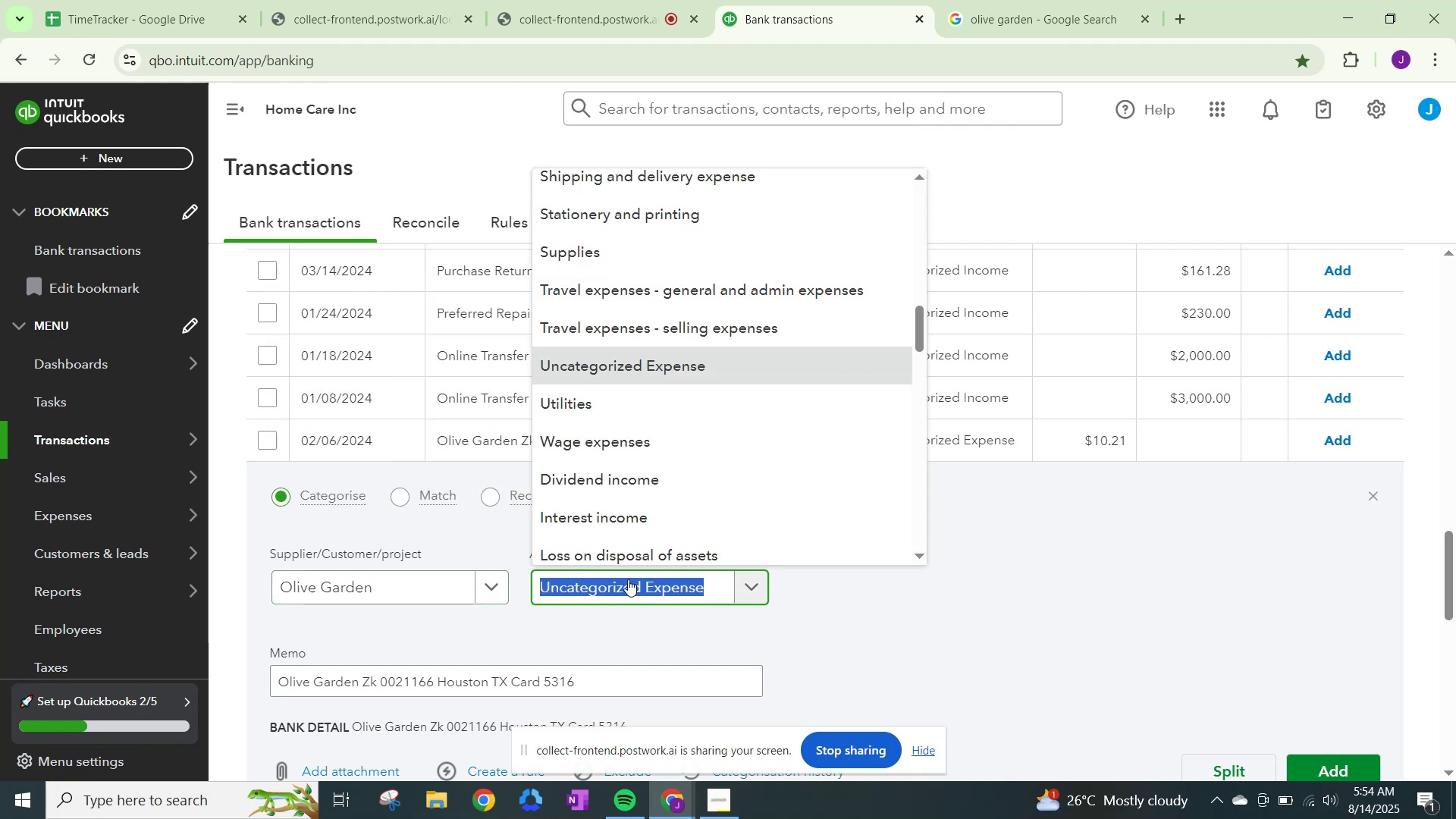 
type(eals)
key(Backspace)
key(Backspace)
key(Backspace)
key(Backspace)
key(Backspace)
 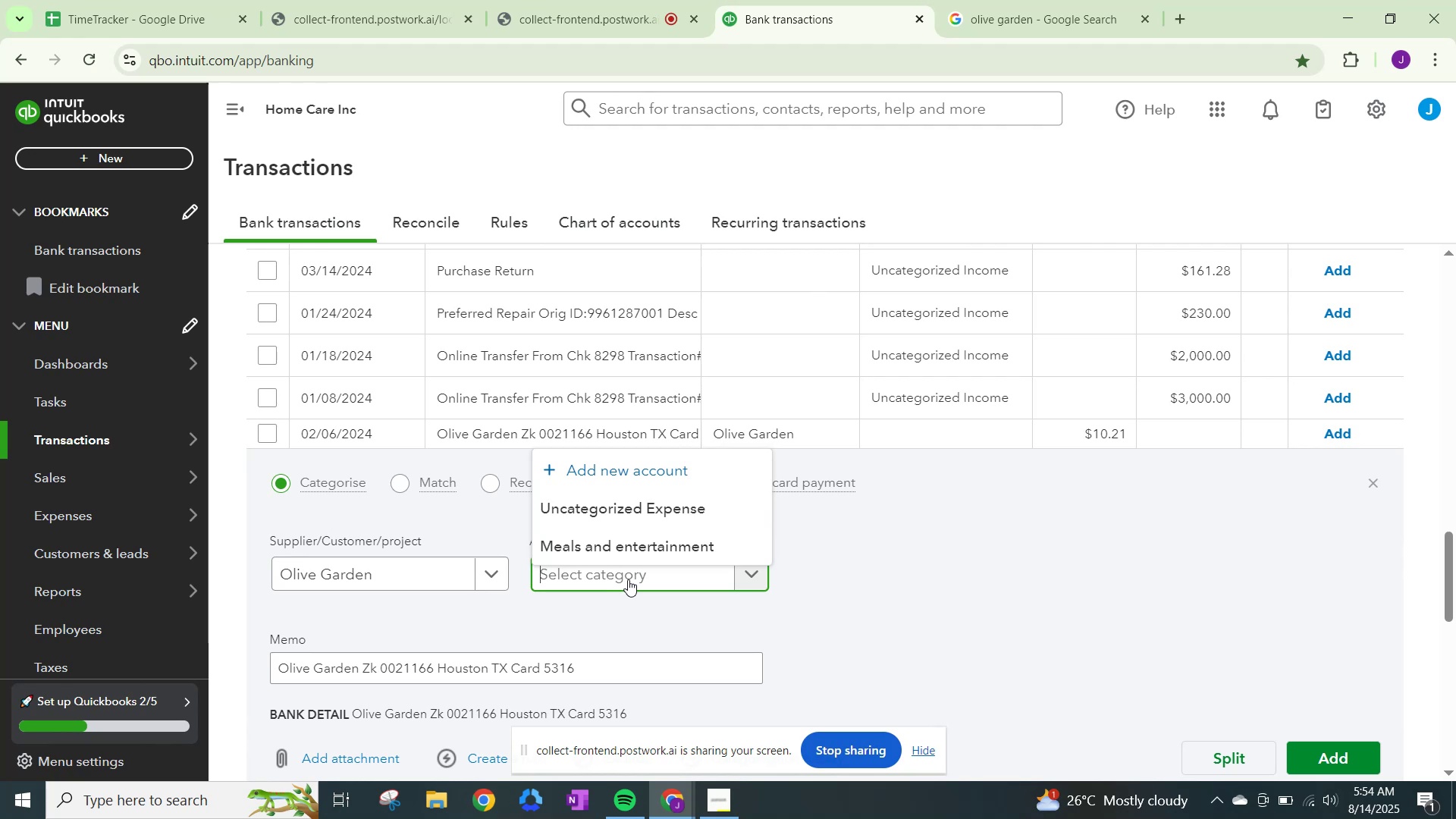 
wait(10.1)
 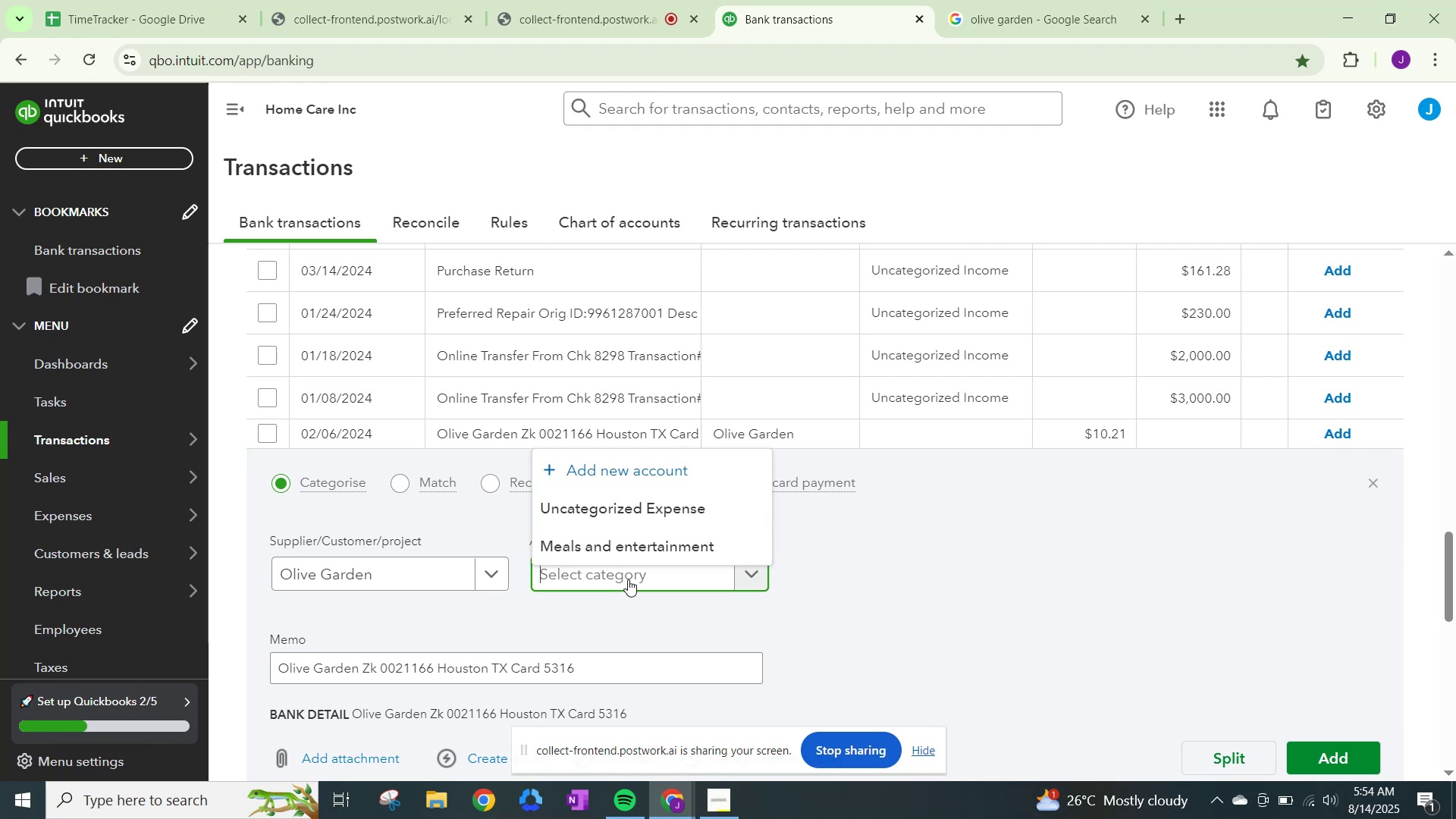 
type(meals)
 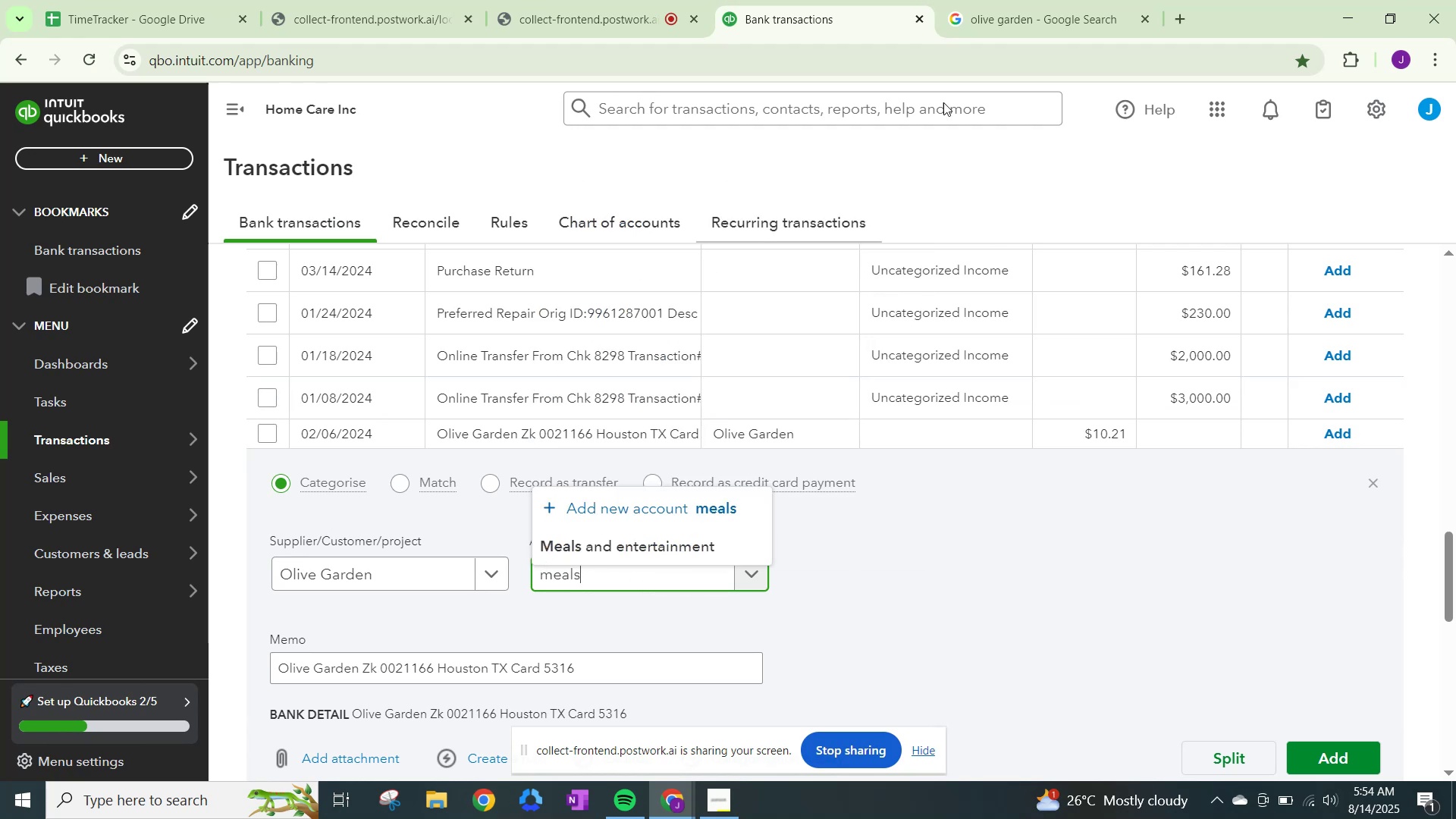 
left_click([1039, 0])
 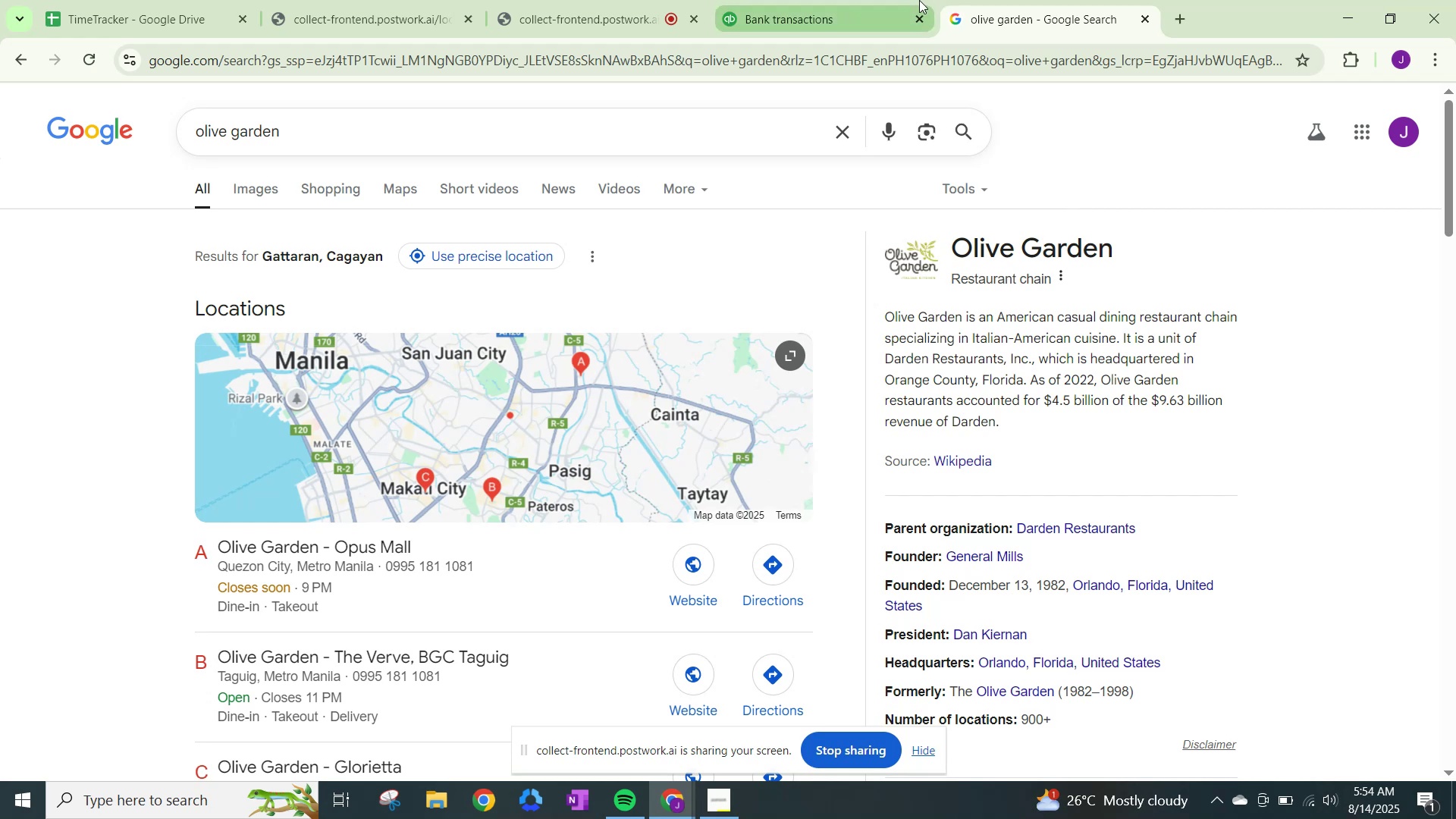 
left_click([919, 0])
 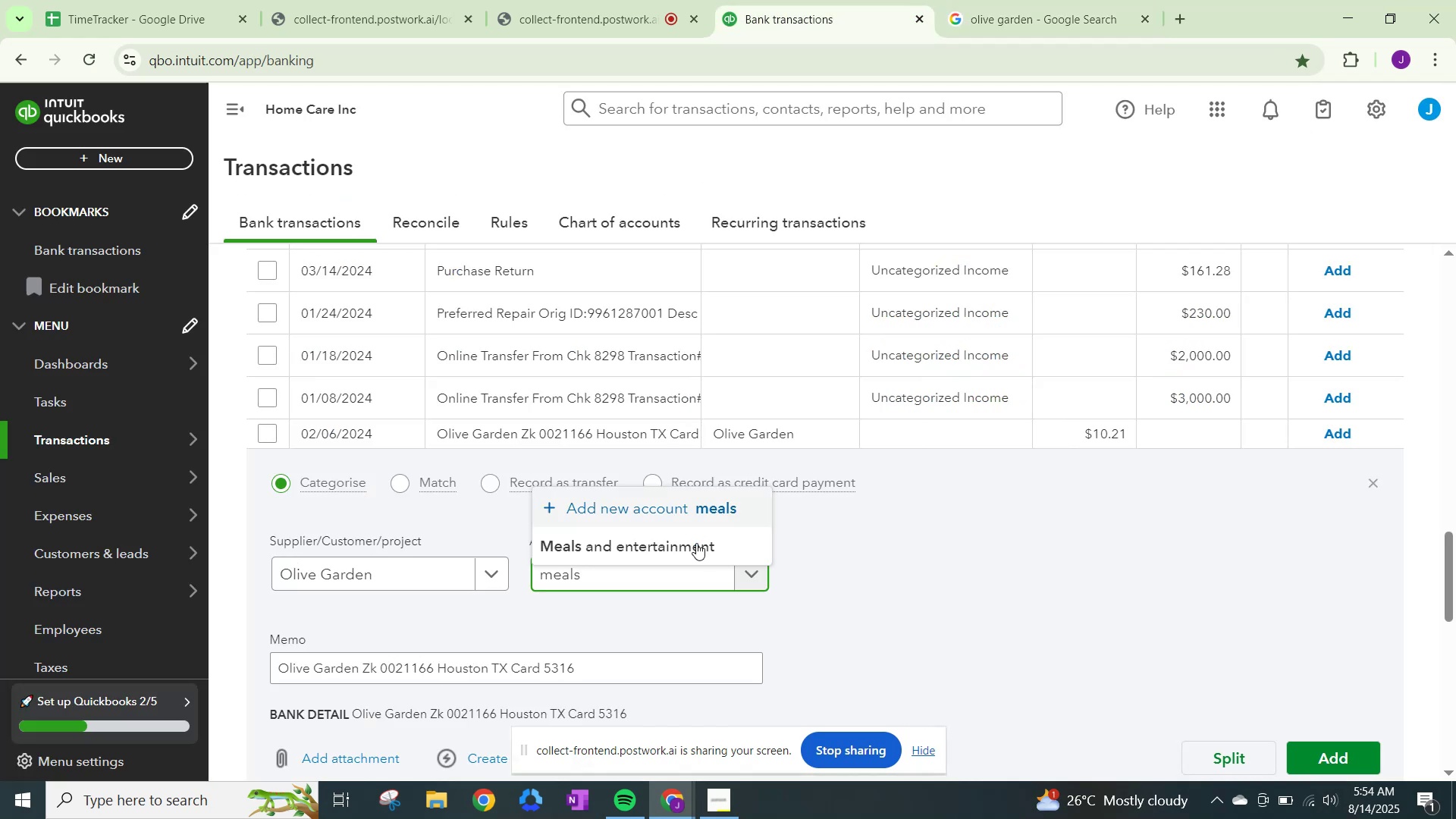 
left_click([695, 544])
 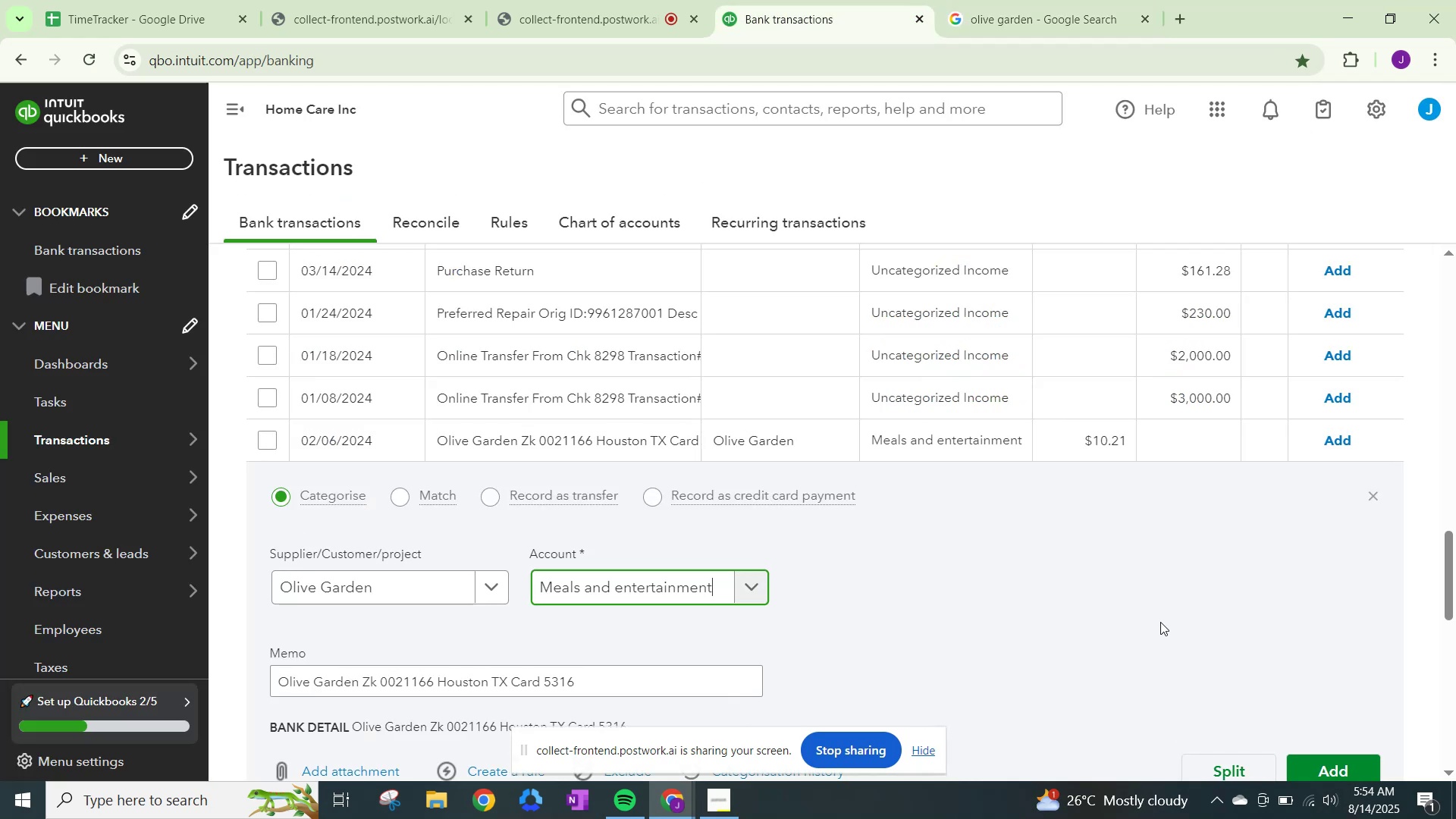 
scroll: coordinate [1197, 642], scroll_direction: down, amount: 2.0
 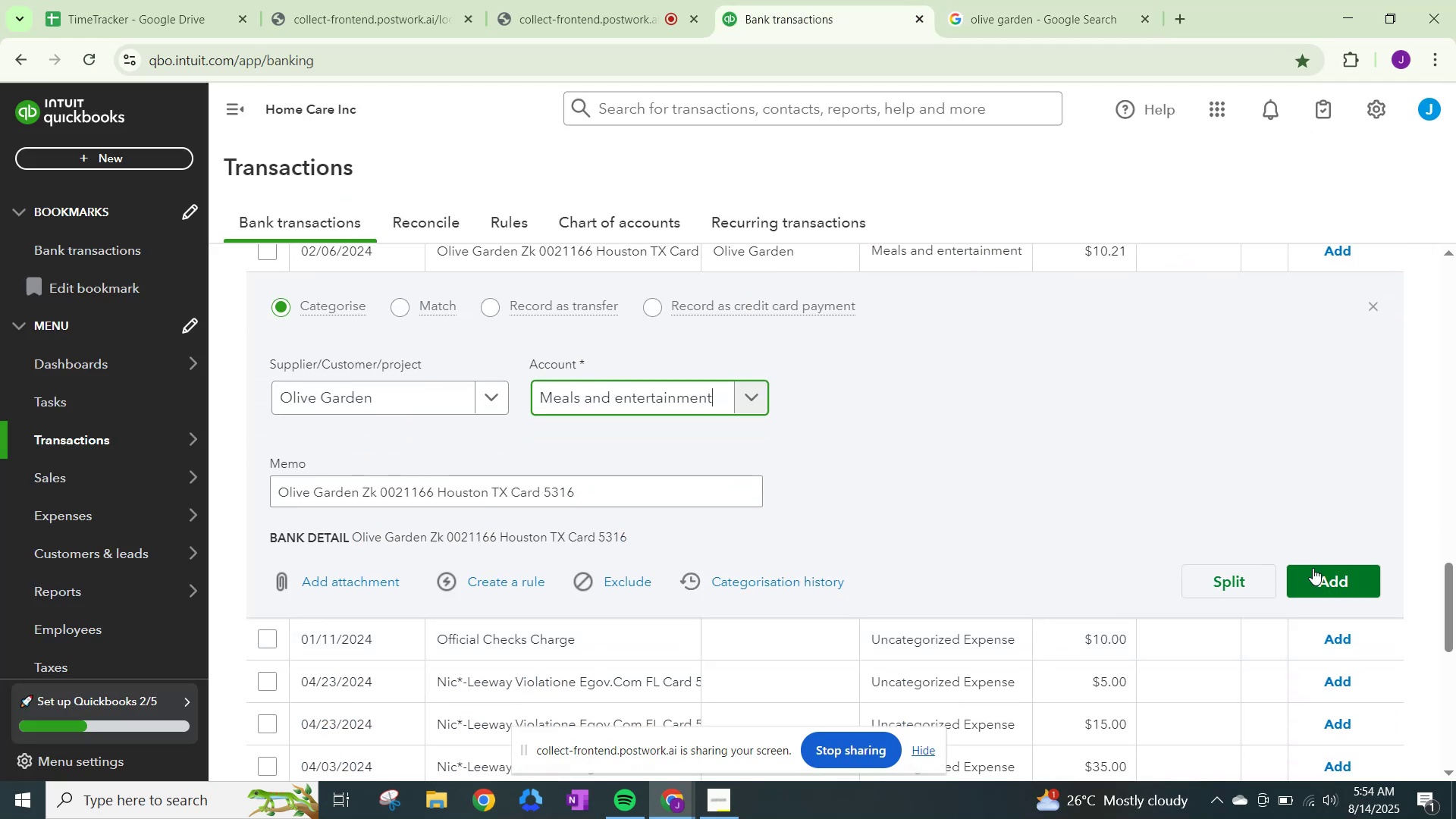 
left_click([1316, 564])
 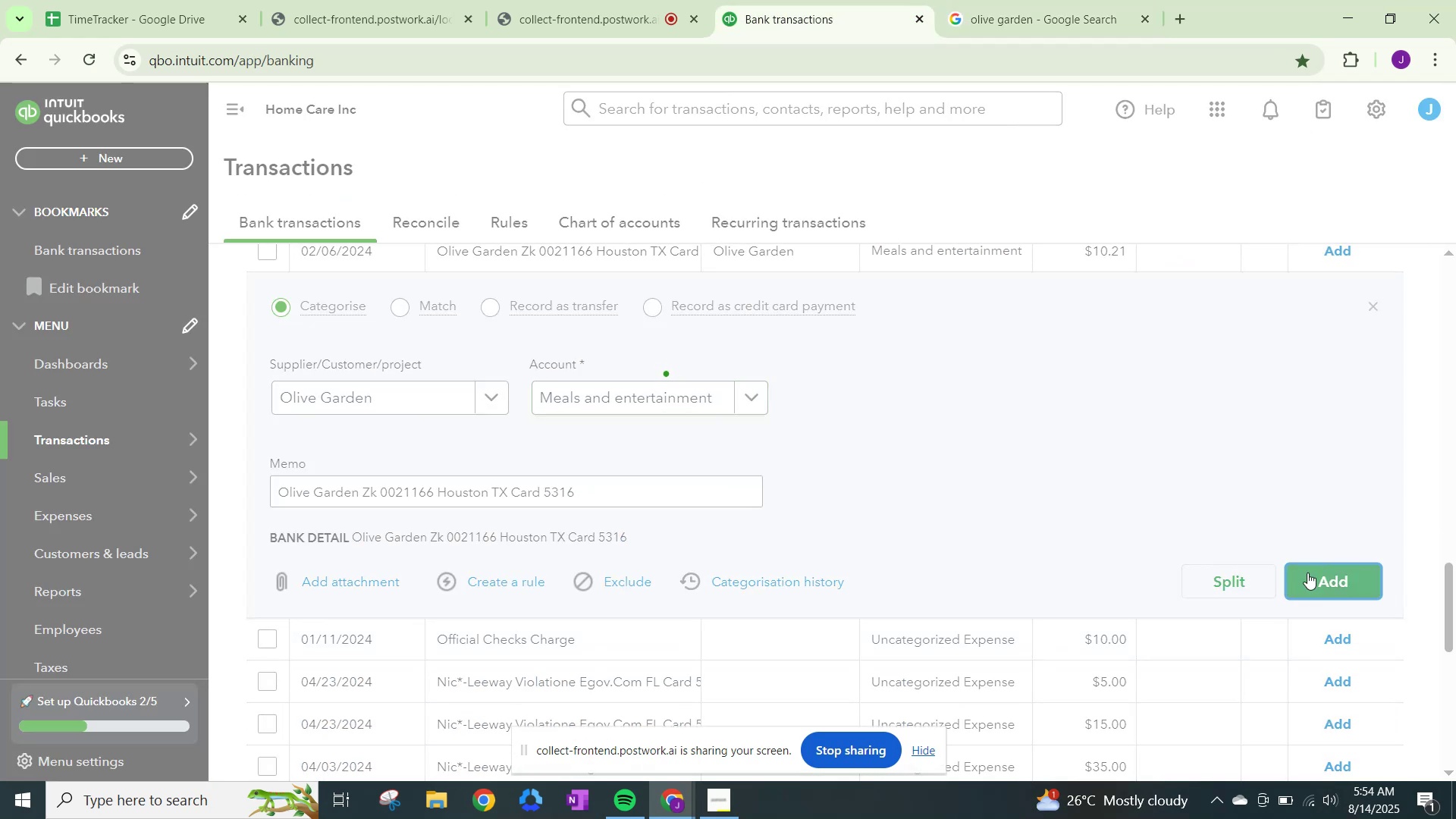 
scroll: coordinate [1244, 585], scroll_direction: up, amount: 2.0
 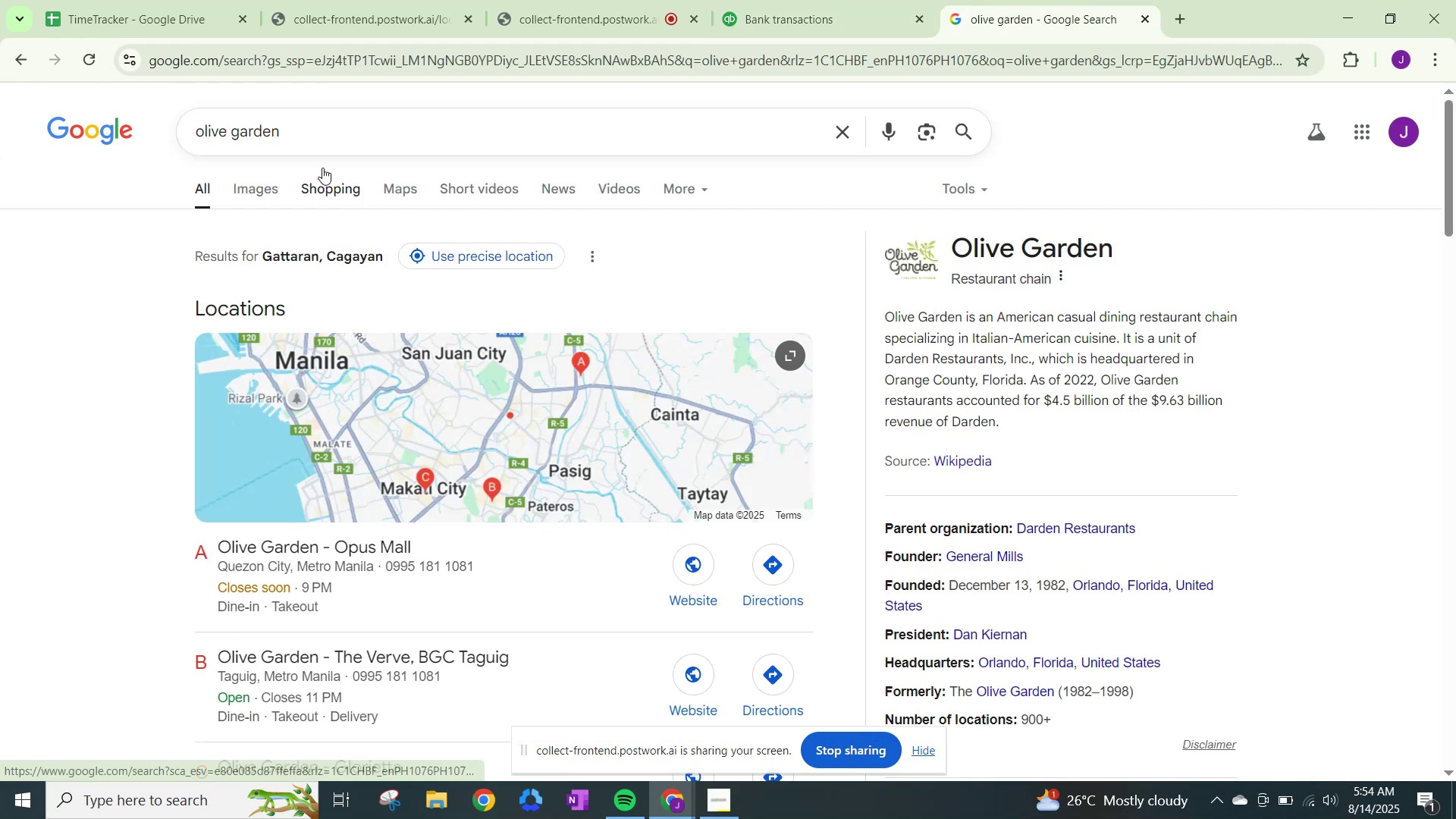 
wait(7.54)
 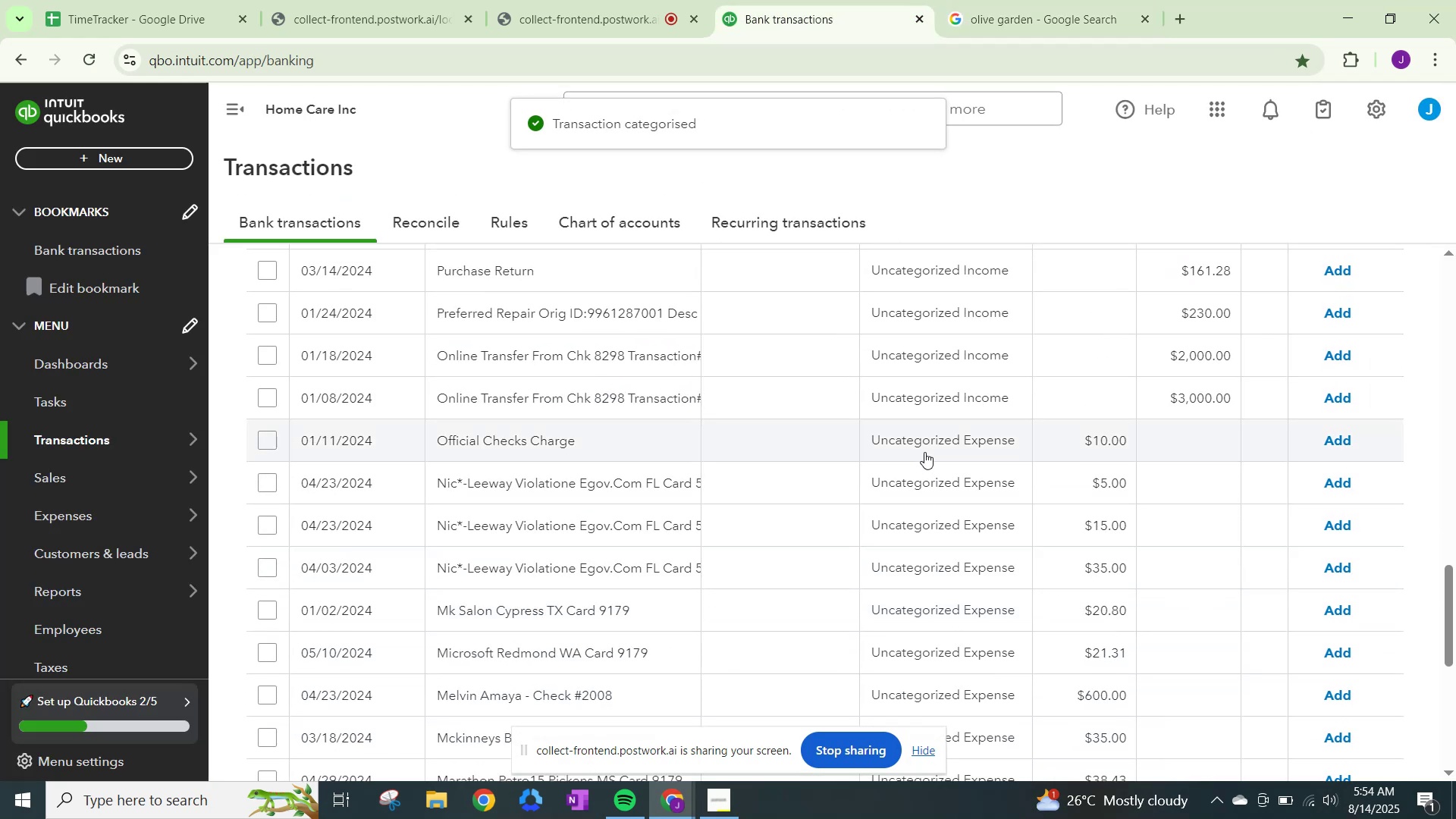 
type(official chek)
key(Backspace)
type(cks )
 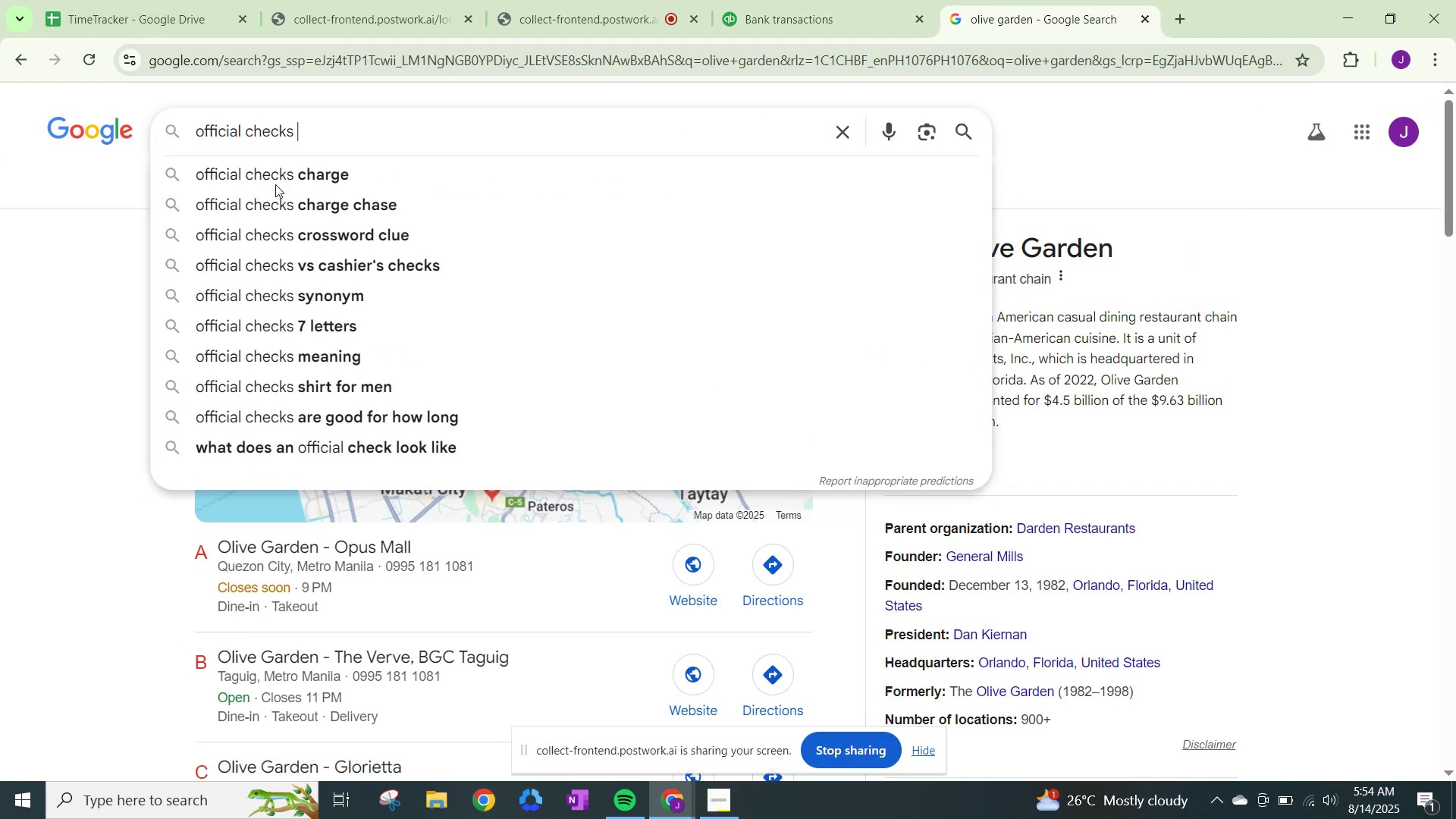 
left_click([292, 202])
 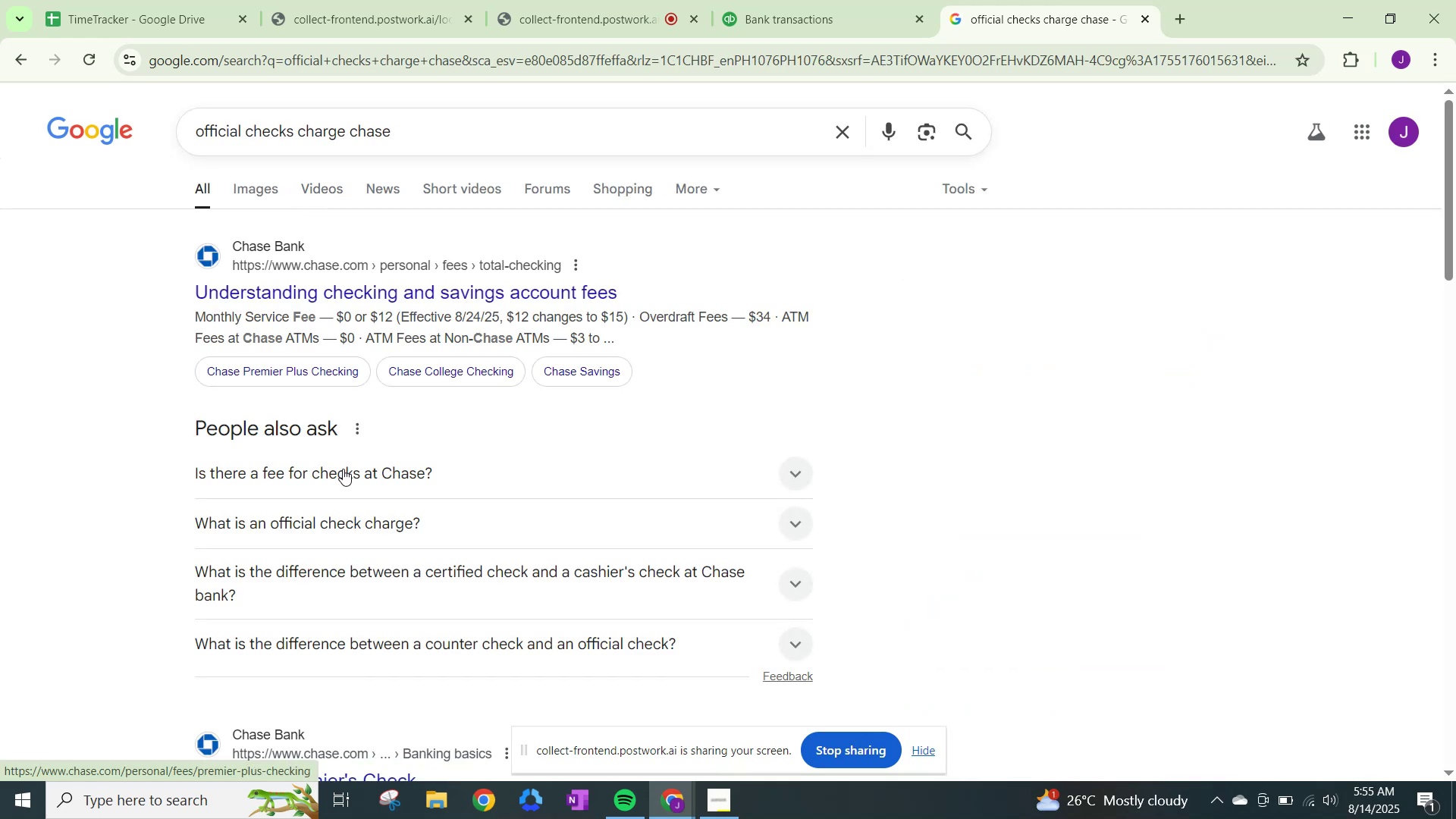 
wait(6.29)
 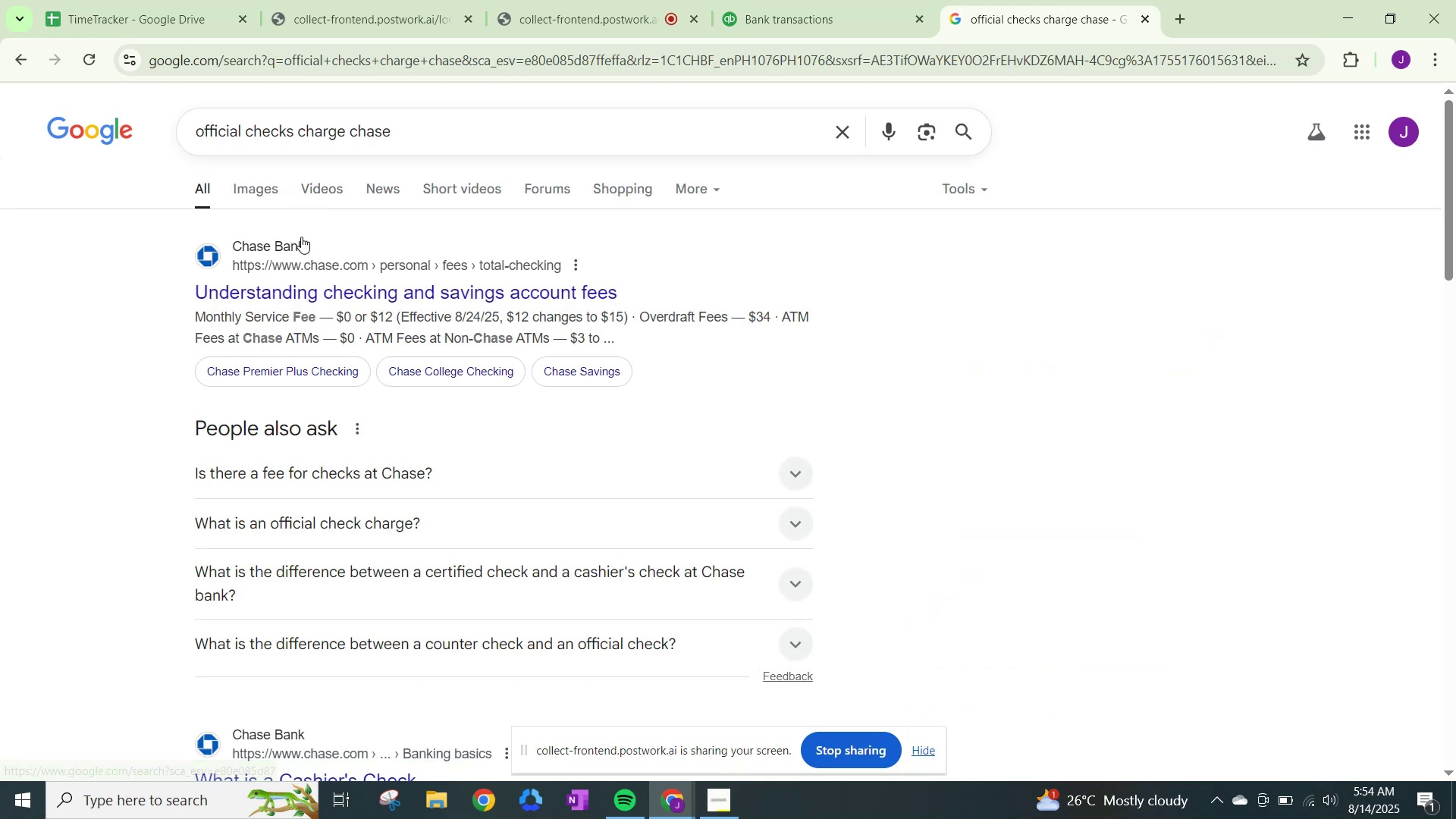 
left_click([448, 521])
 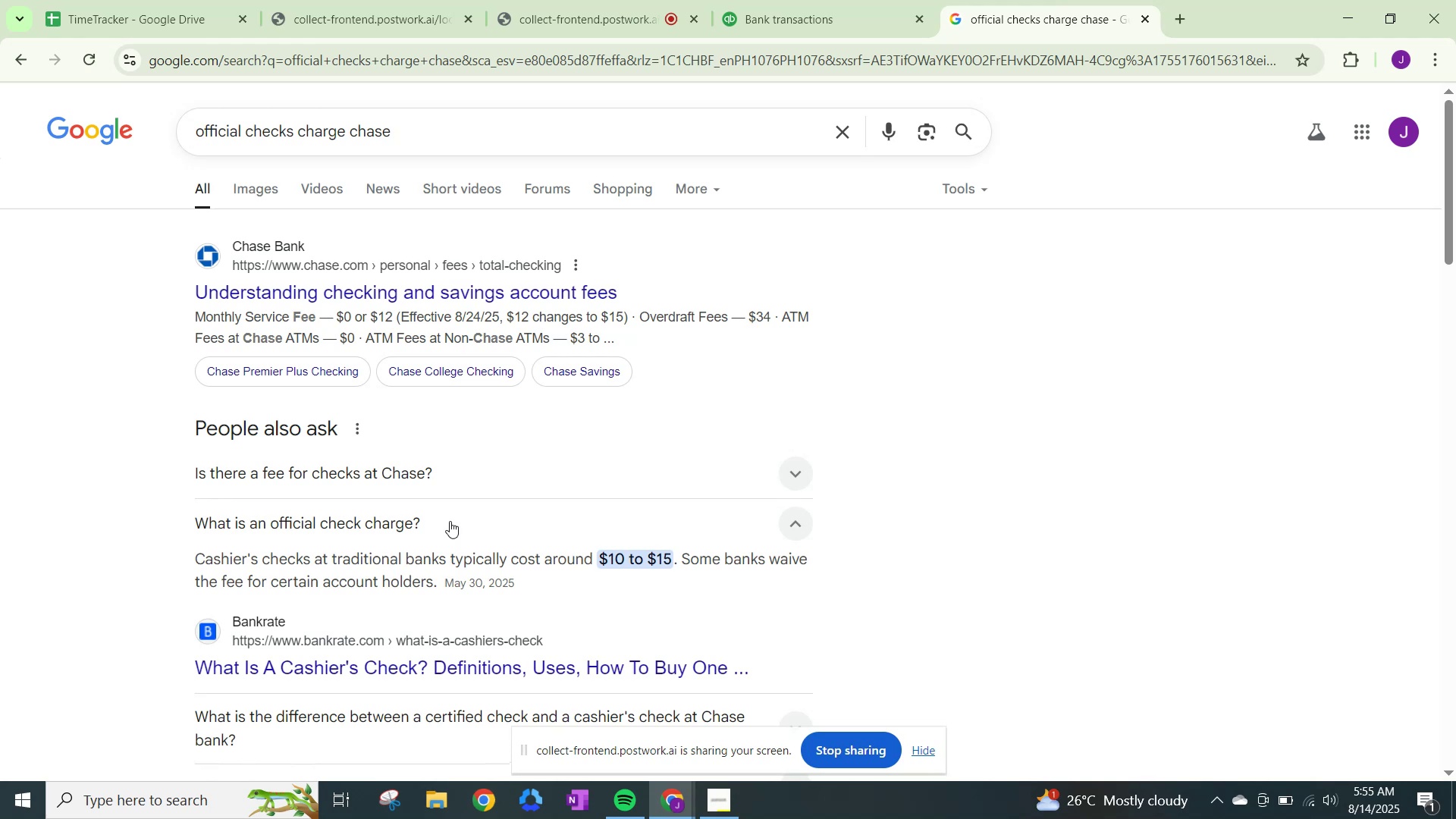 
wait(5.26)
 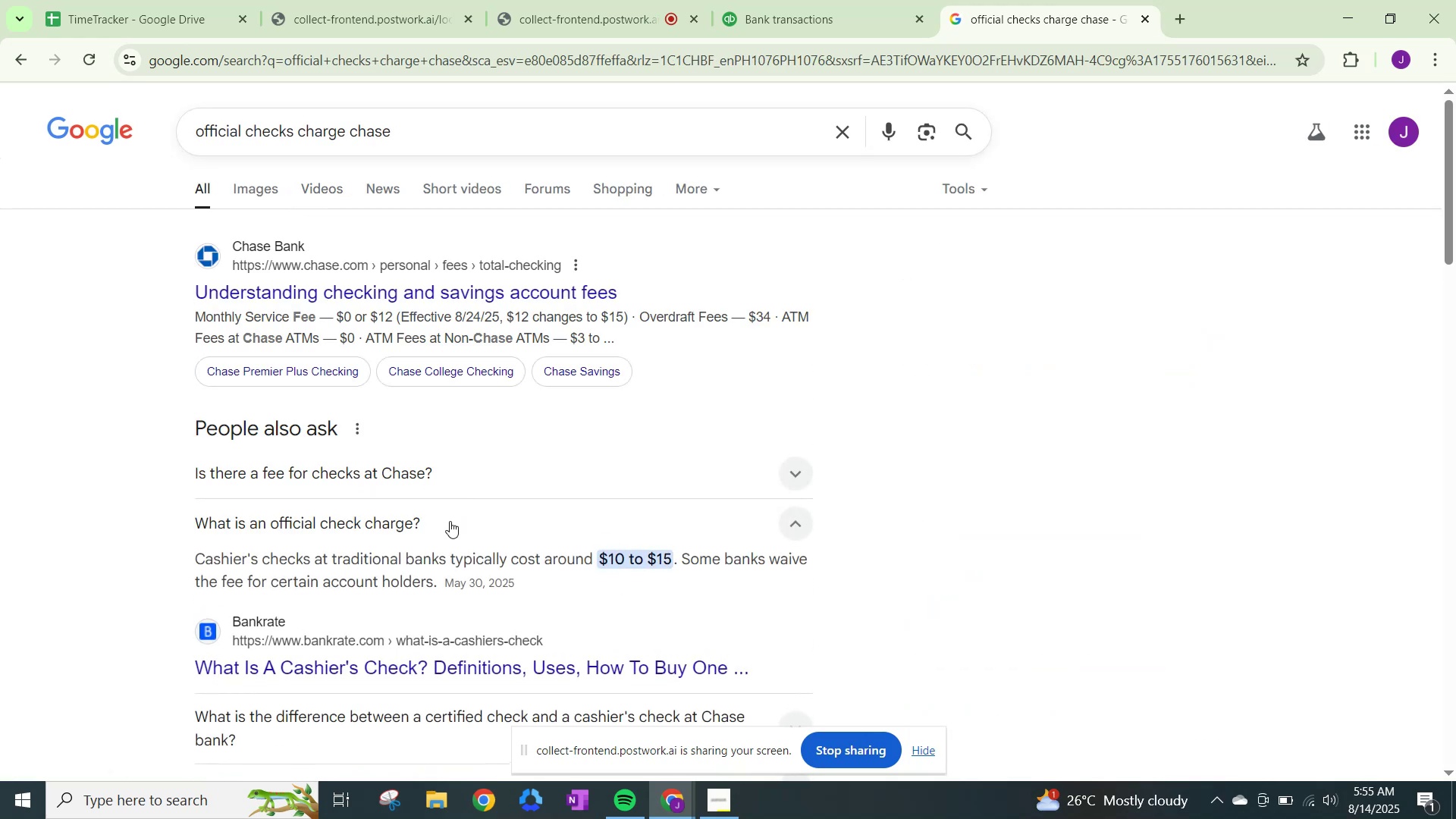 
left_click([788, 0])
 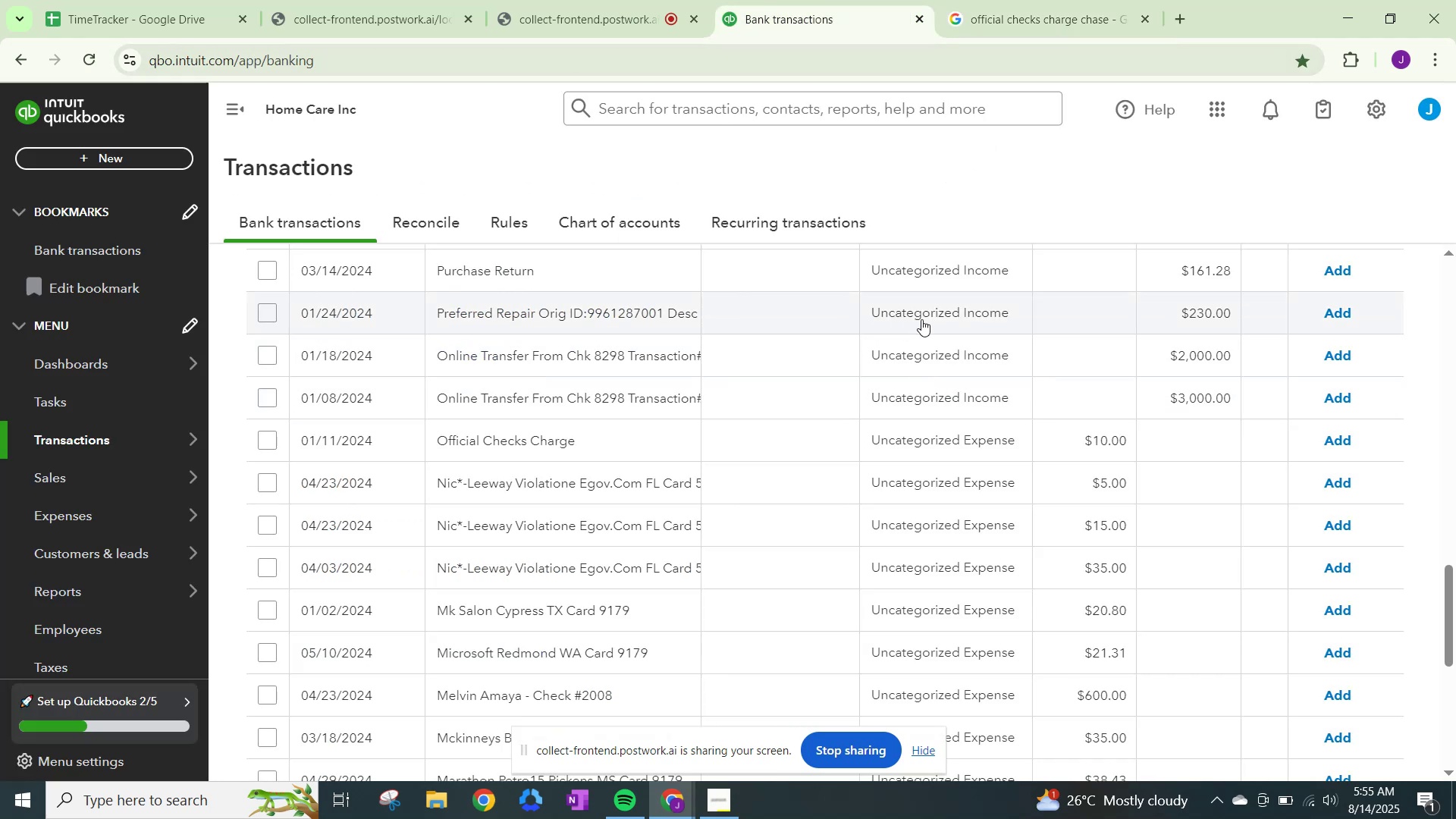 
left_click([952, 438])
 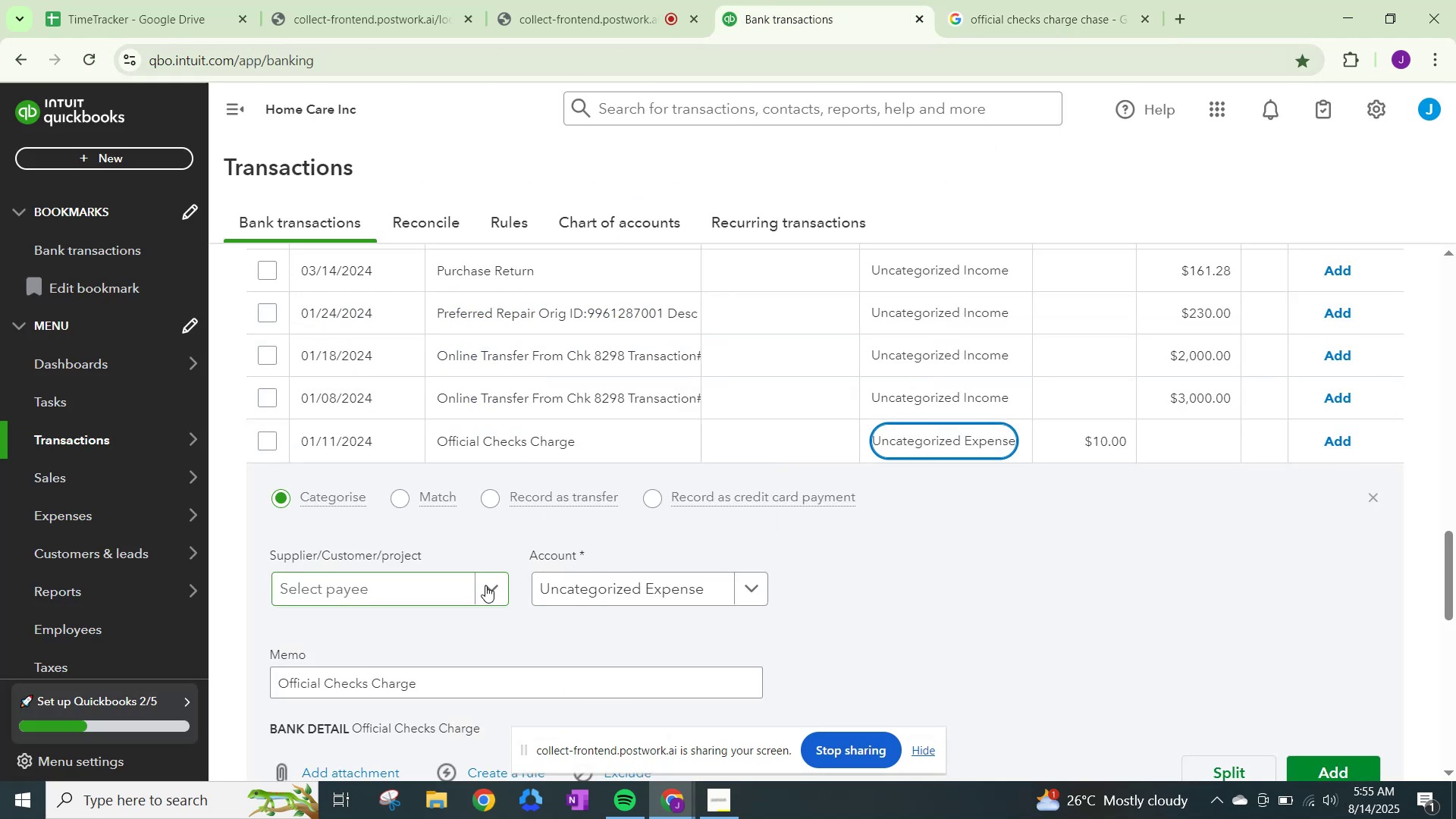 
left_click([494, 584])
 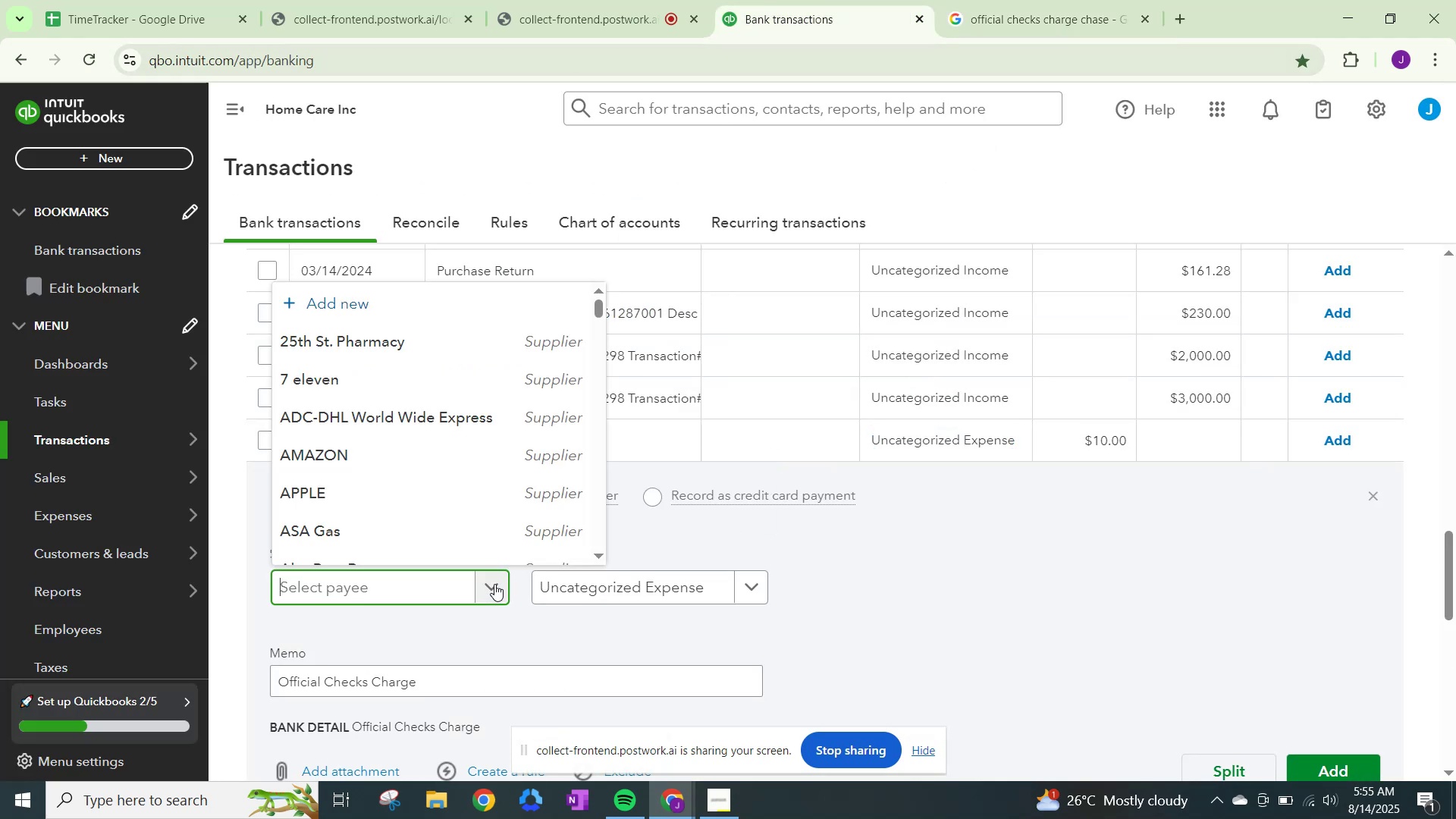 
type(Official Checks Cahrge)
key(Backspace)
key(Backspace)
key(Backspace)
key(Backspace)
key(Backspace)
type(harge)
 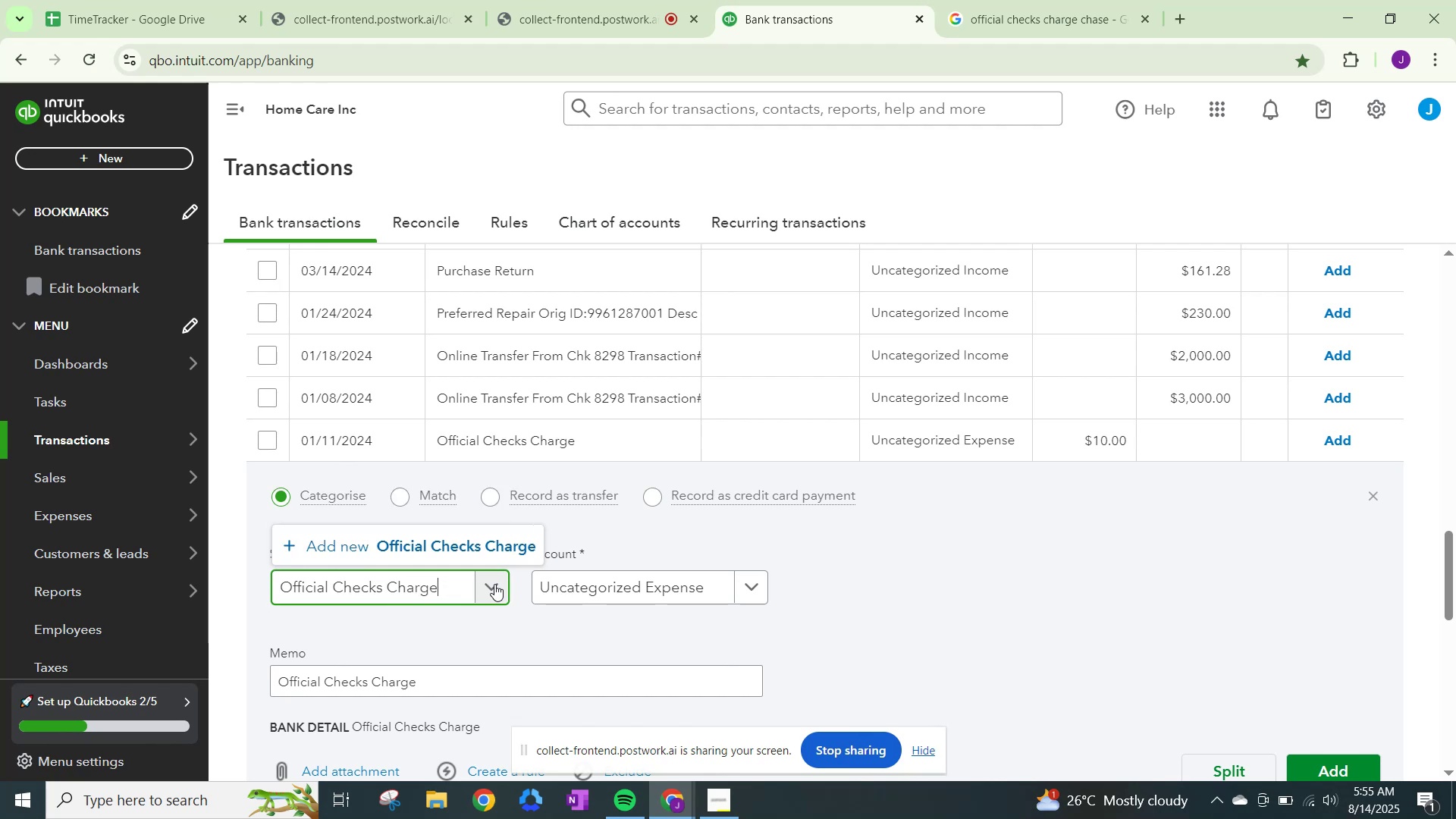 
left_click([493, 538])
 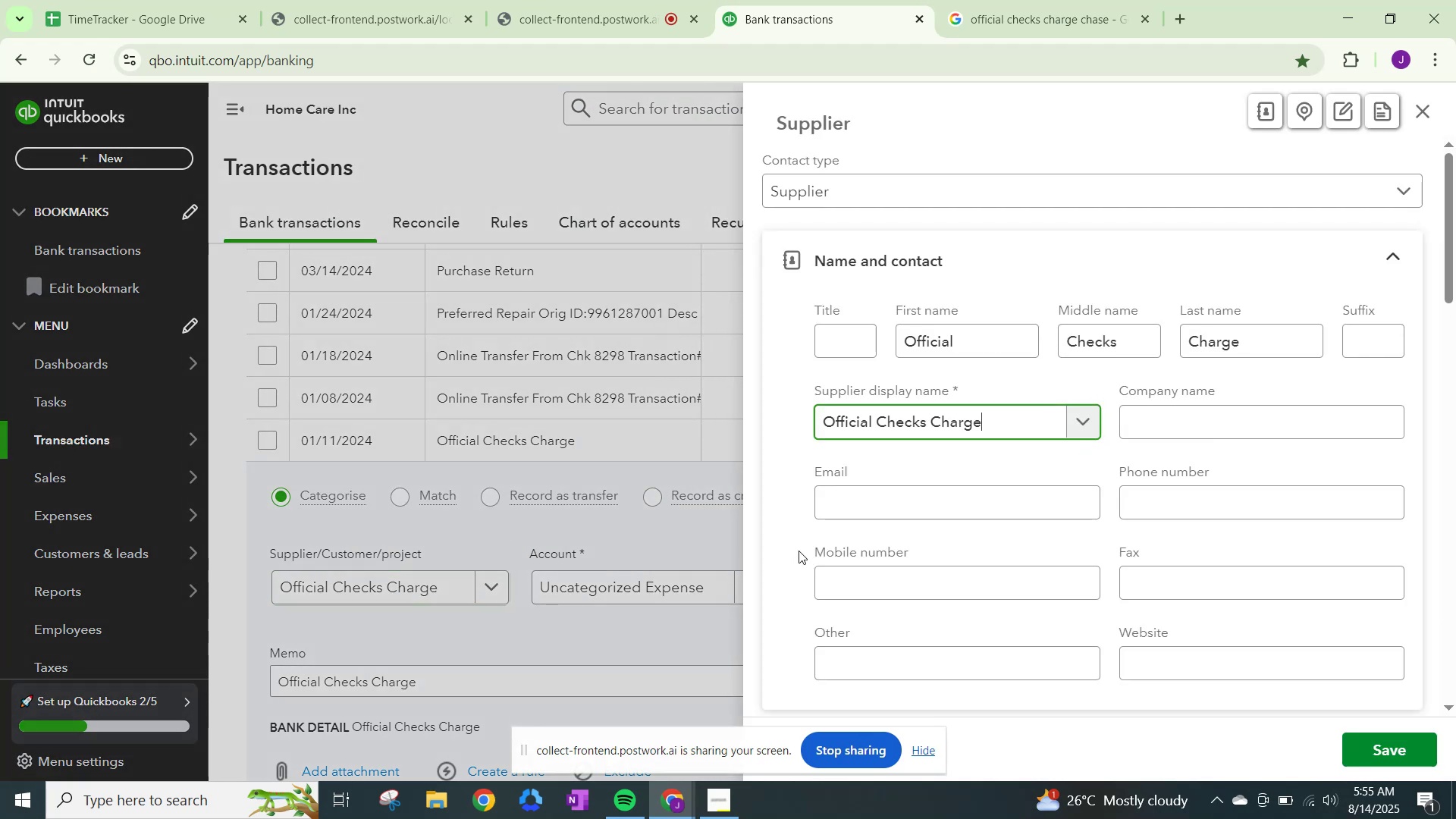 
scroll: coordinate [912, 536], scroll_direction: down, amount: 15.0
 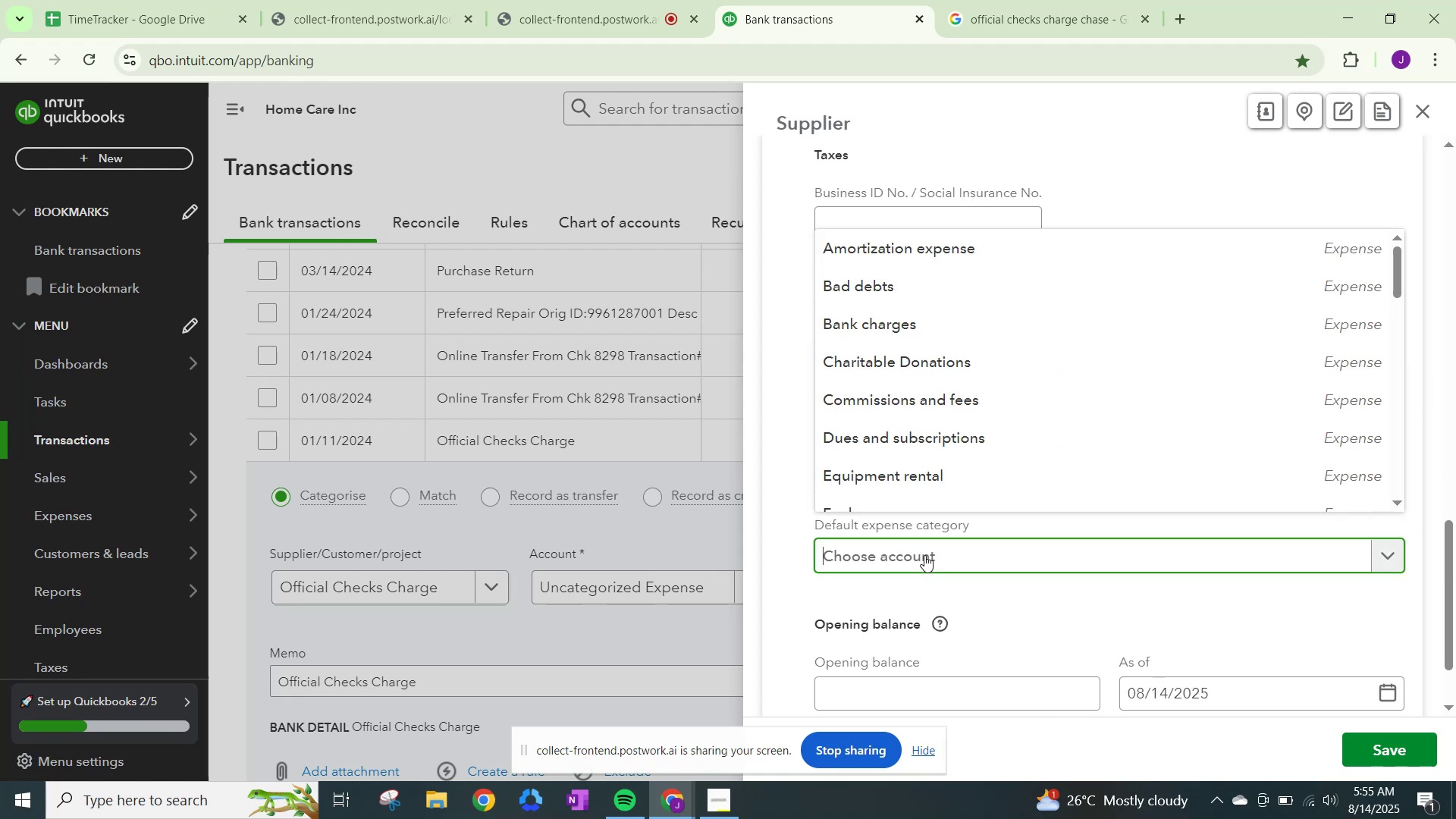 
type(bank)
 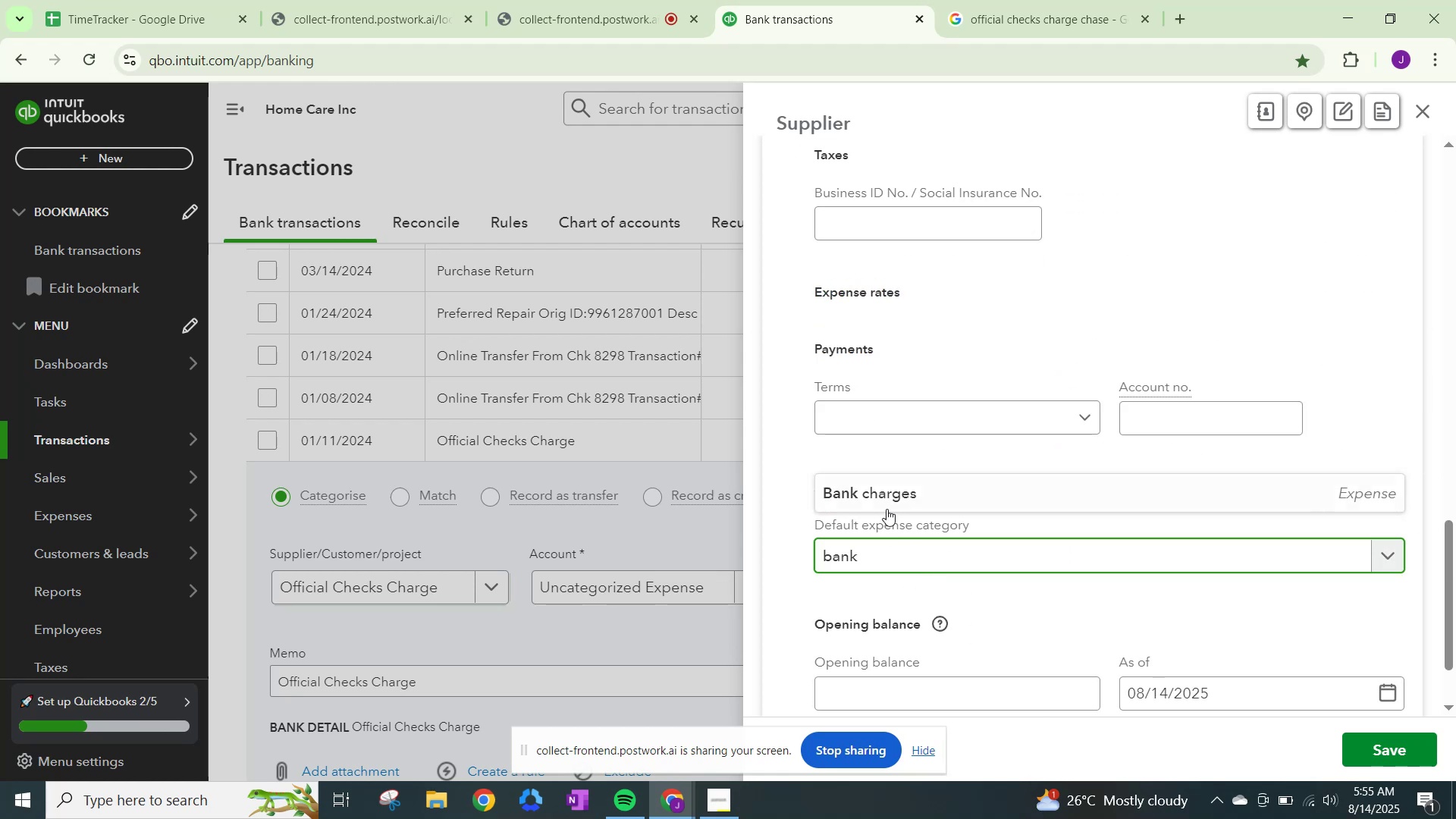 
left_click([900, 496])
 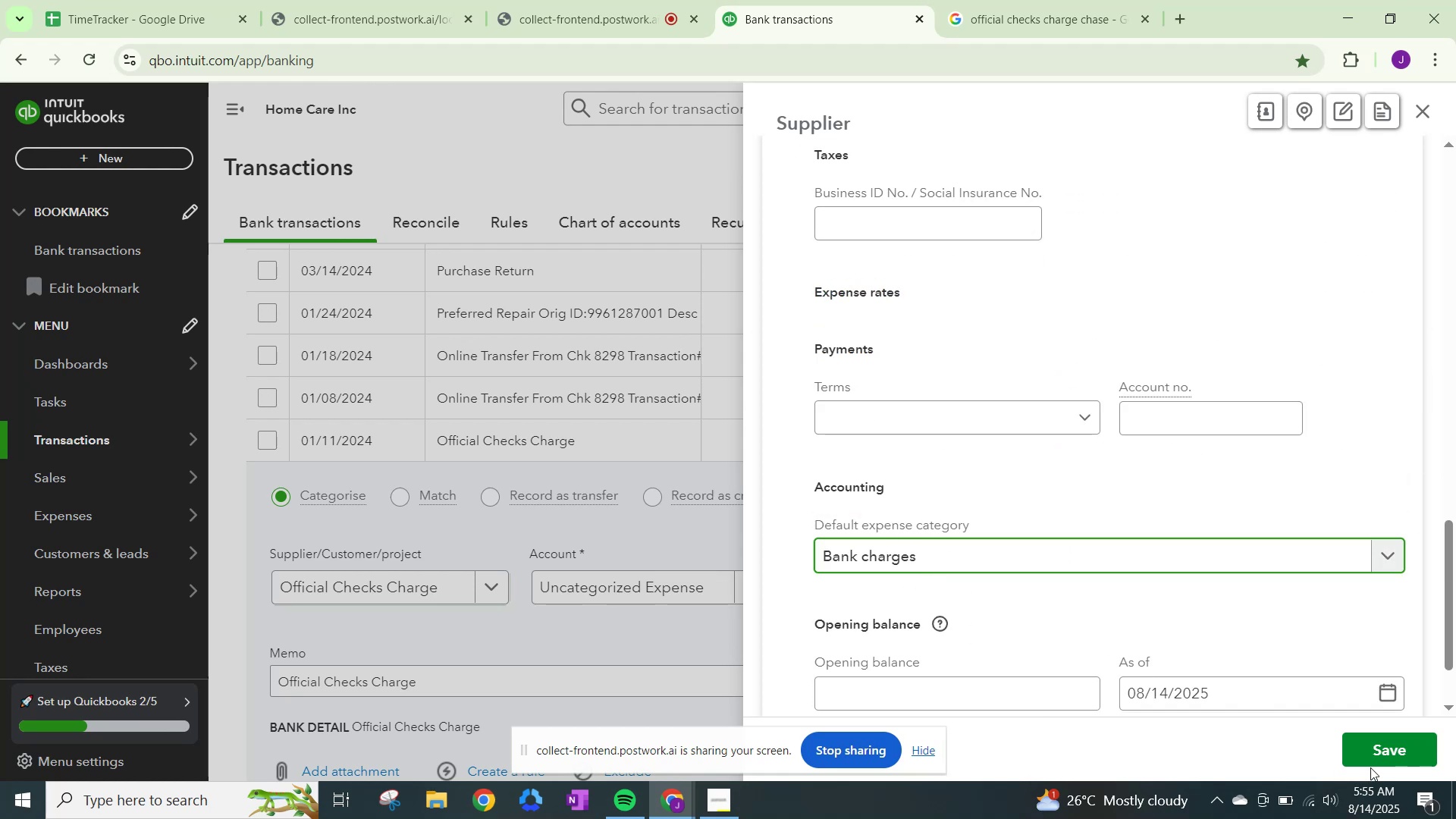 
left_click([1379, 749])
 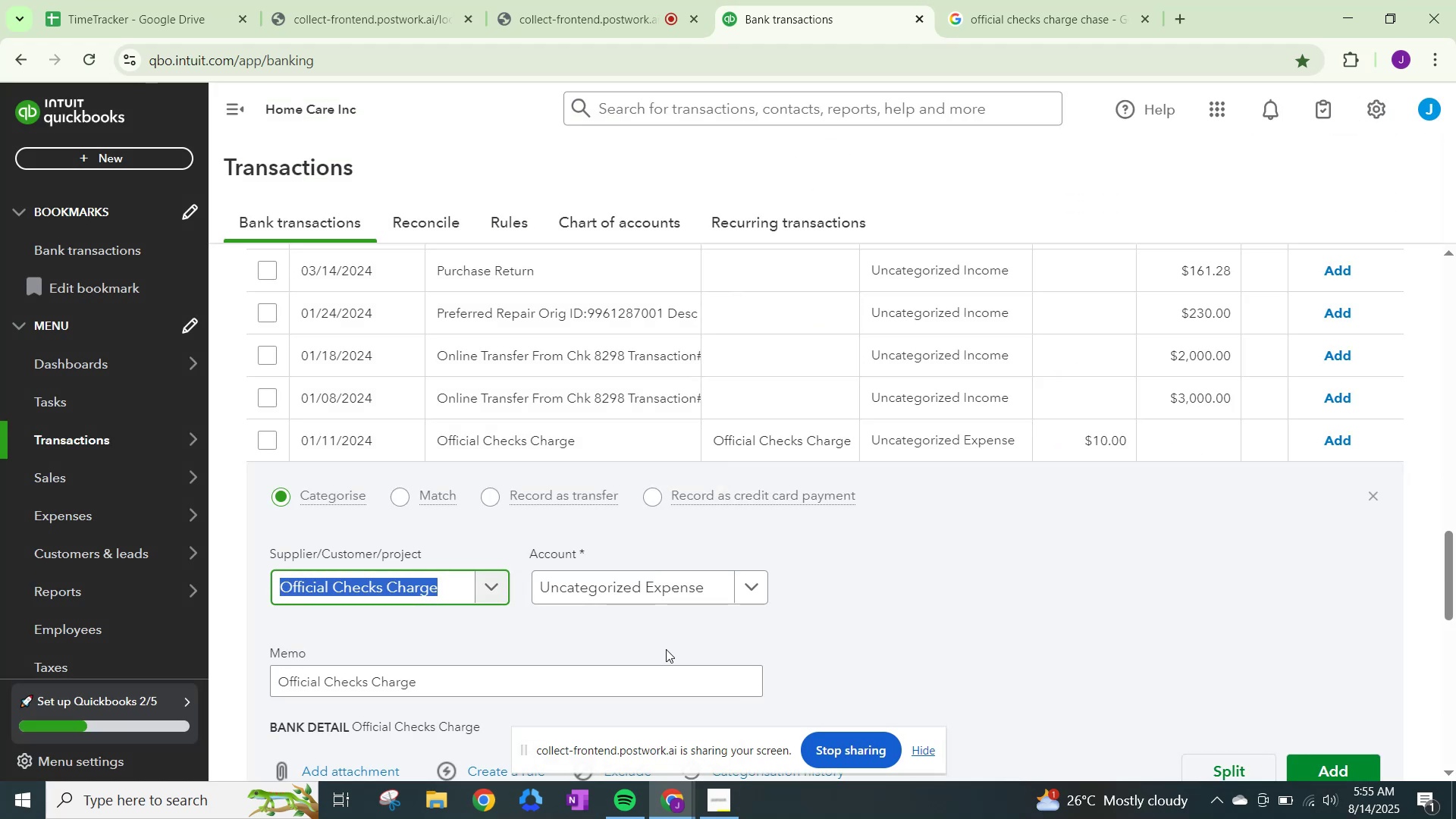 
type(bank)
 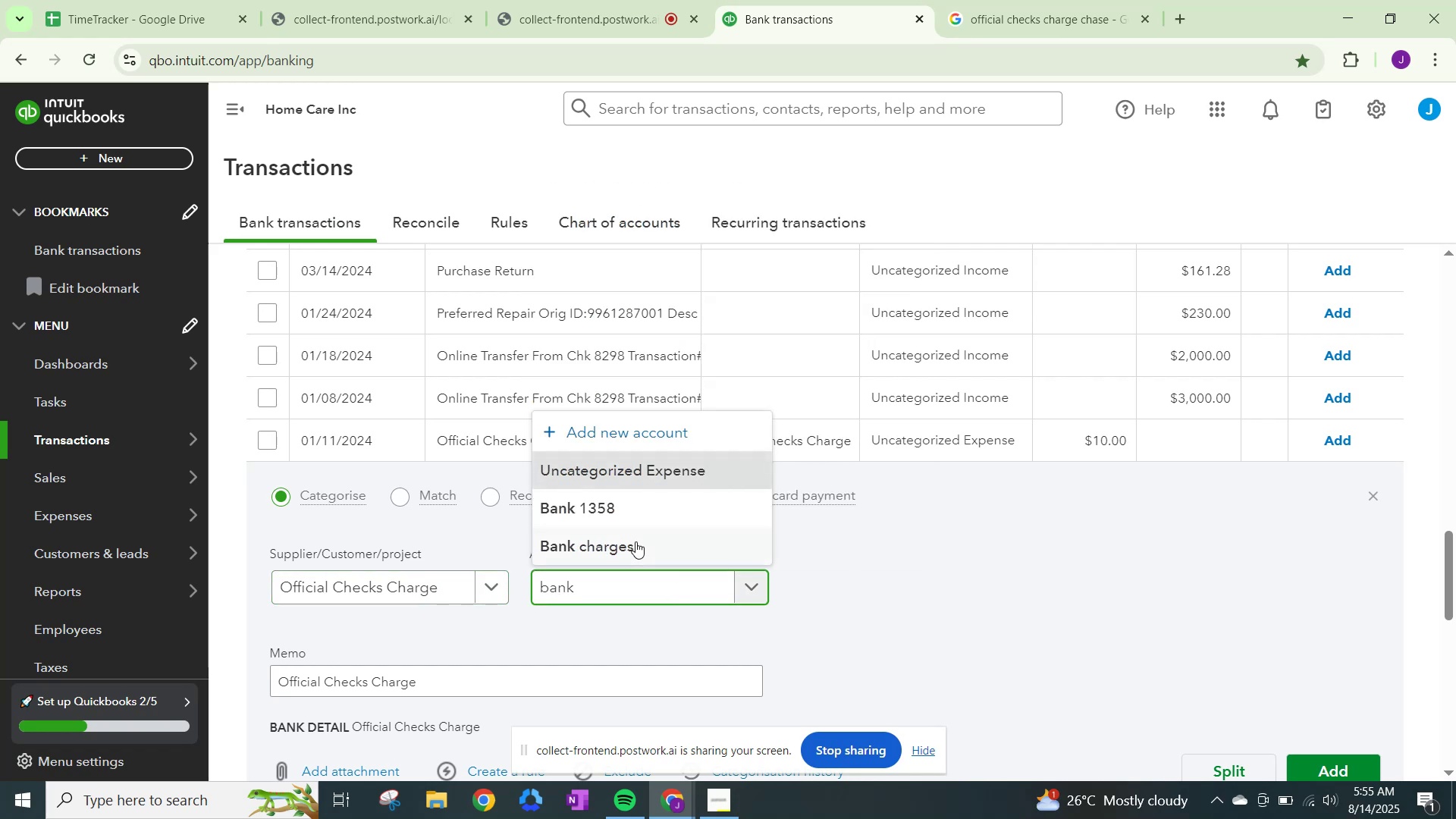 
left_click([635, 541])
 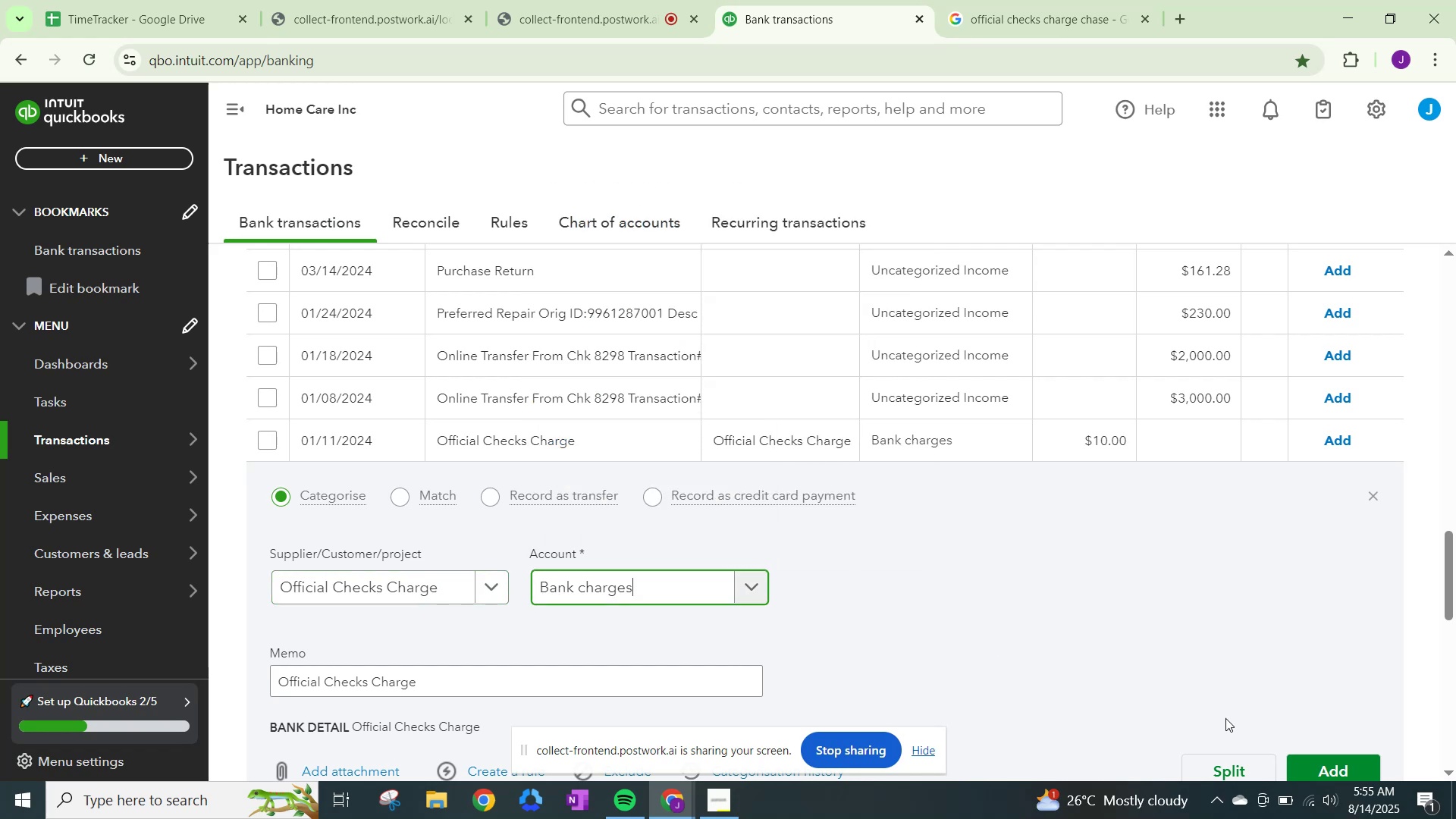 
mouse_move([1281, 734])
 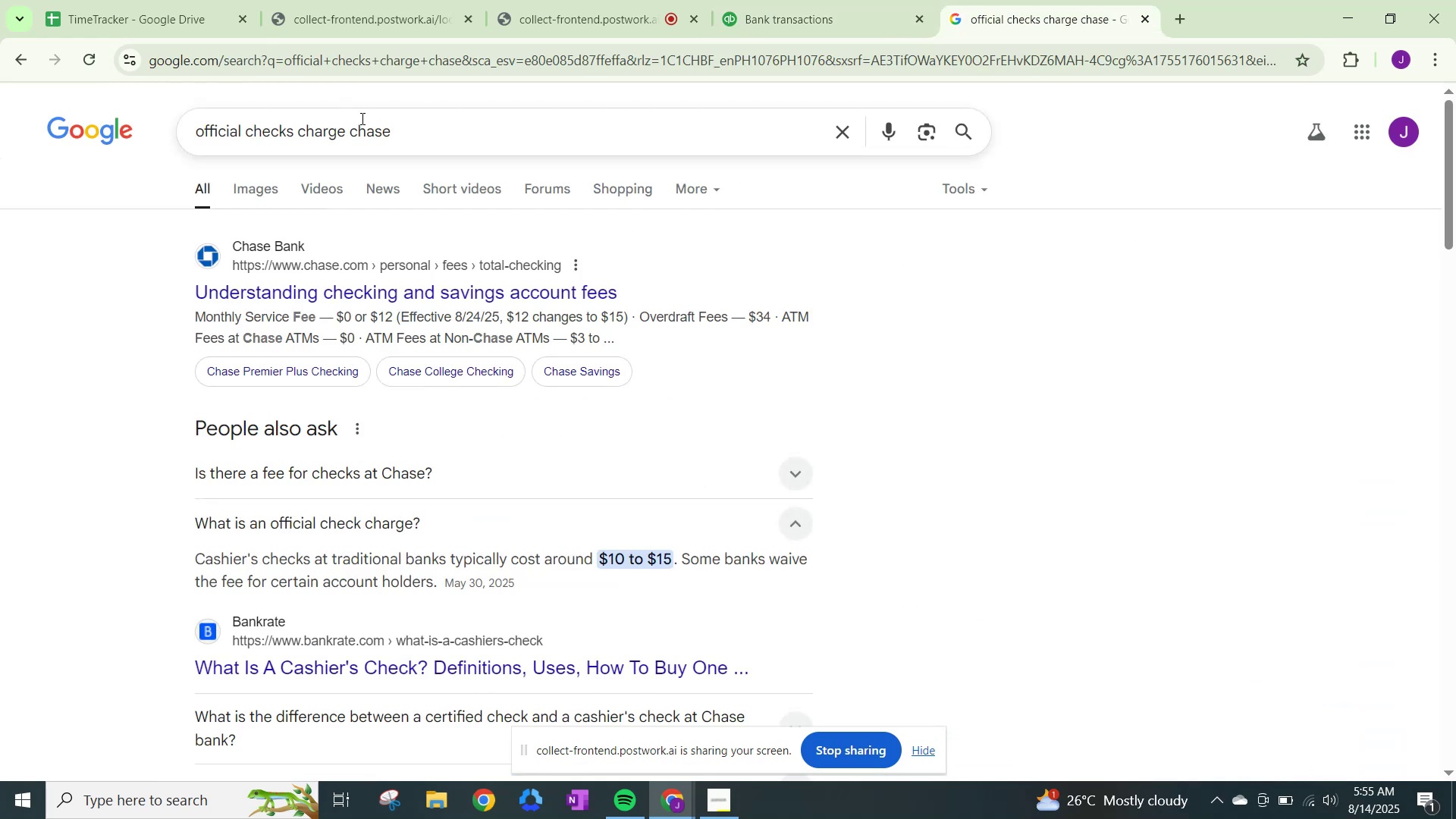 
wait(5.2)
 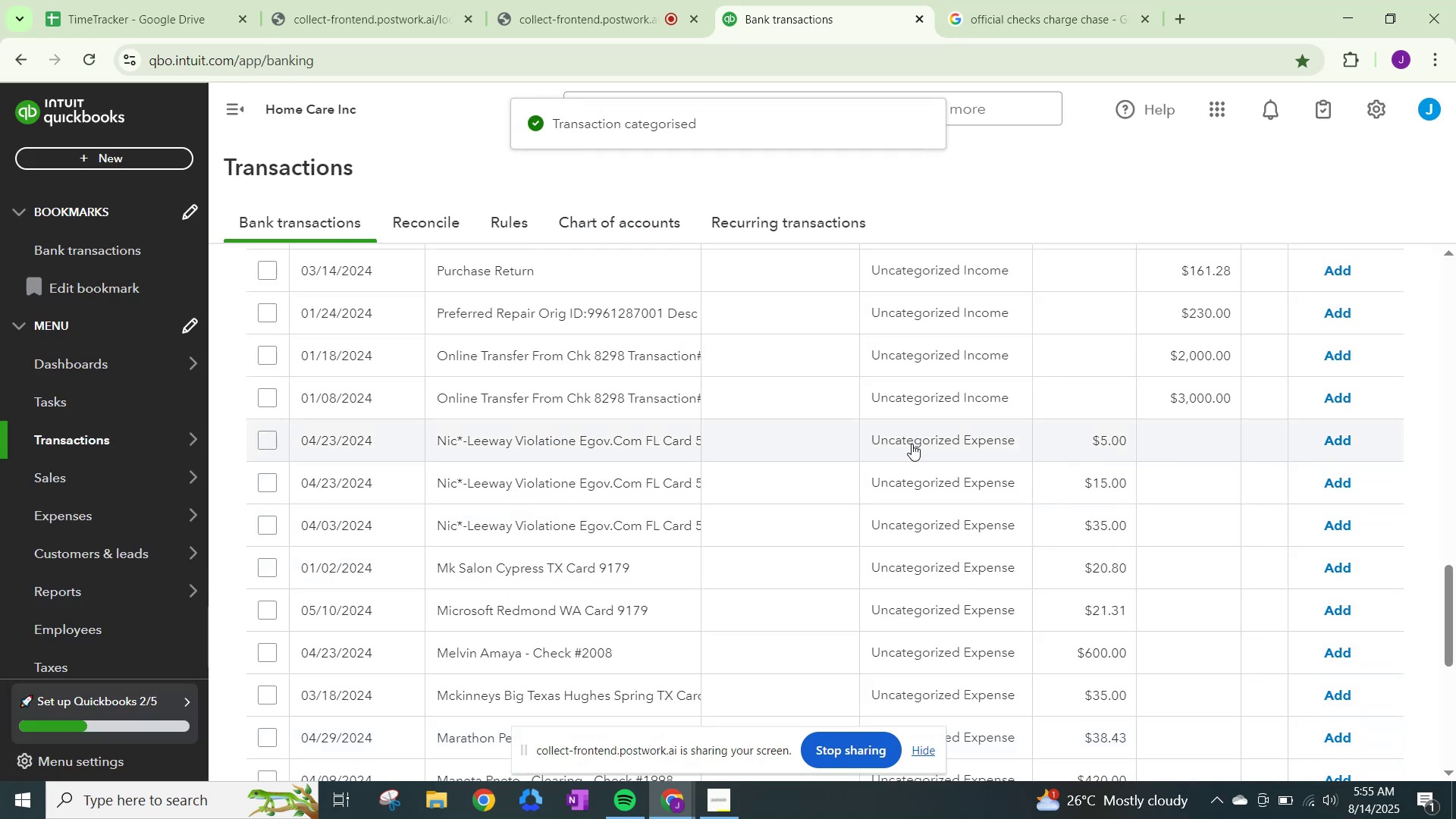 
type(lee way vilo)
key(Backspace)
key(Backspace)
 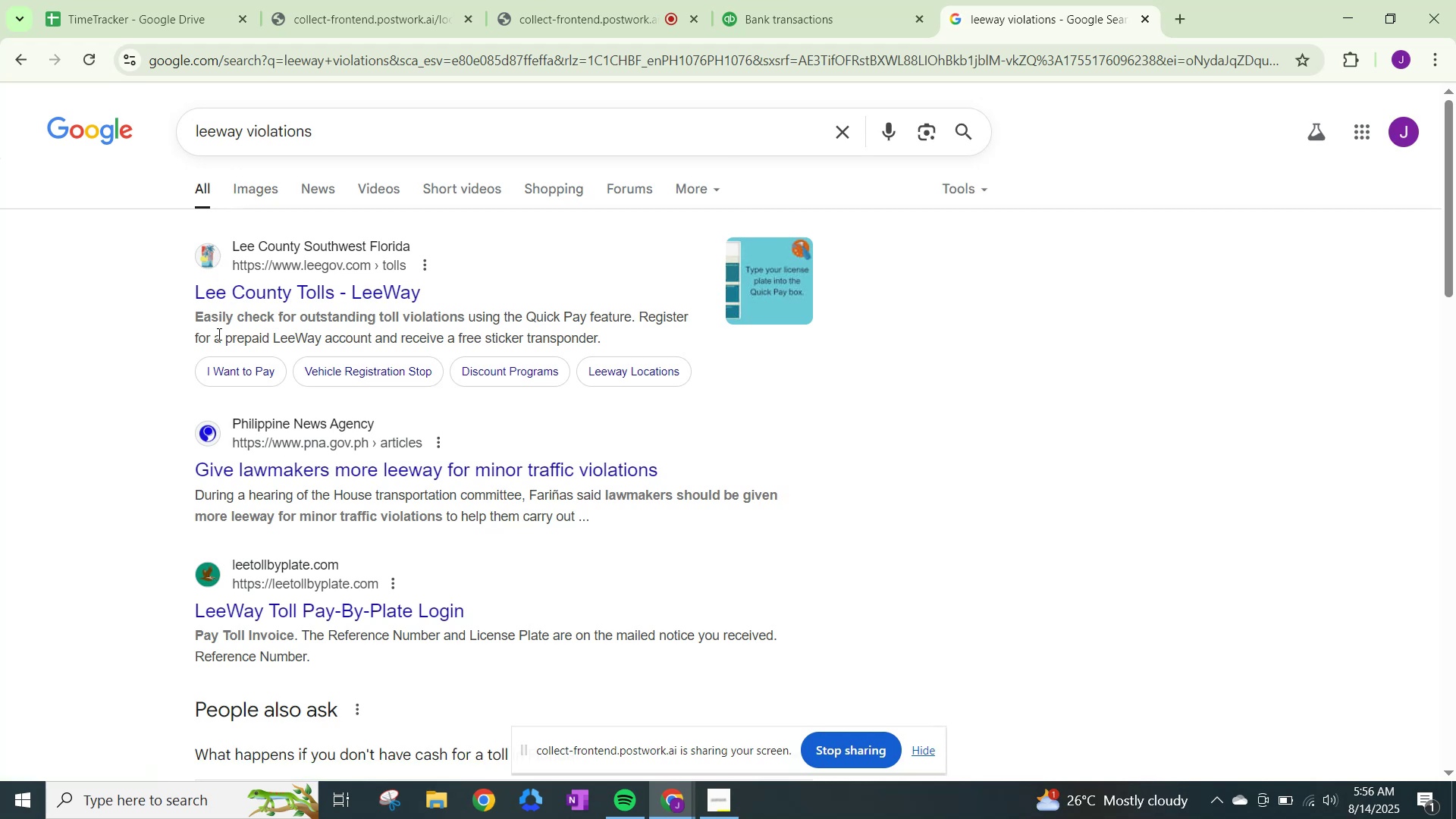 
wait(14.97)
 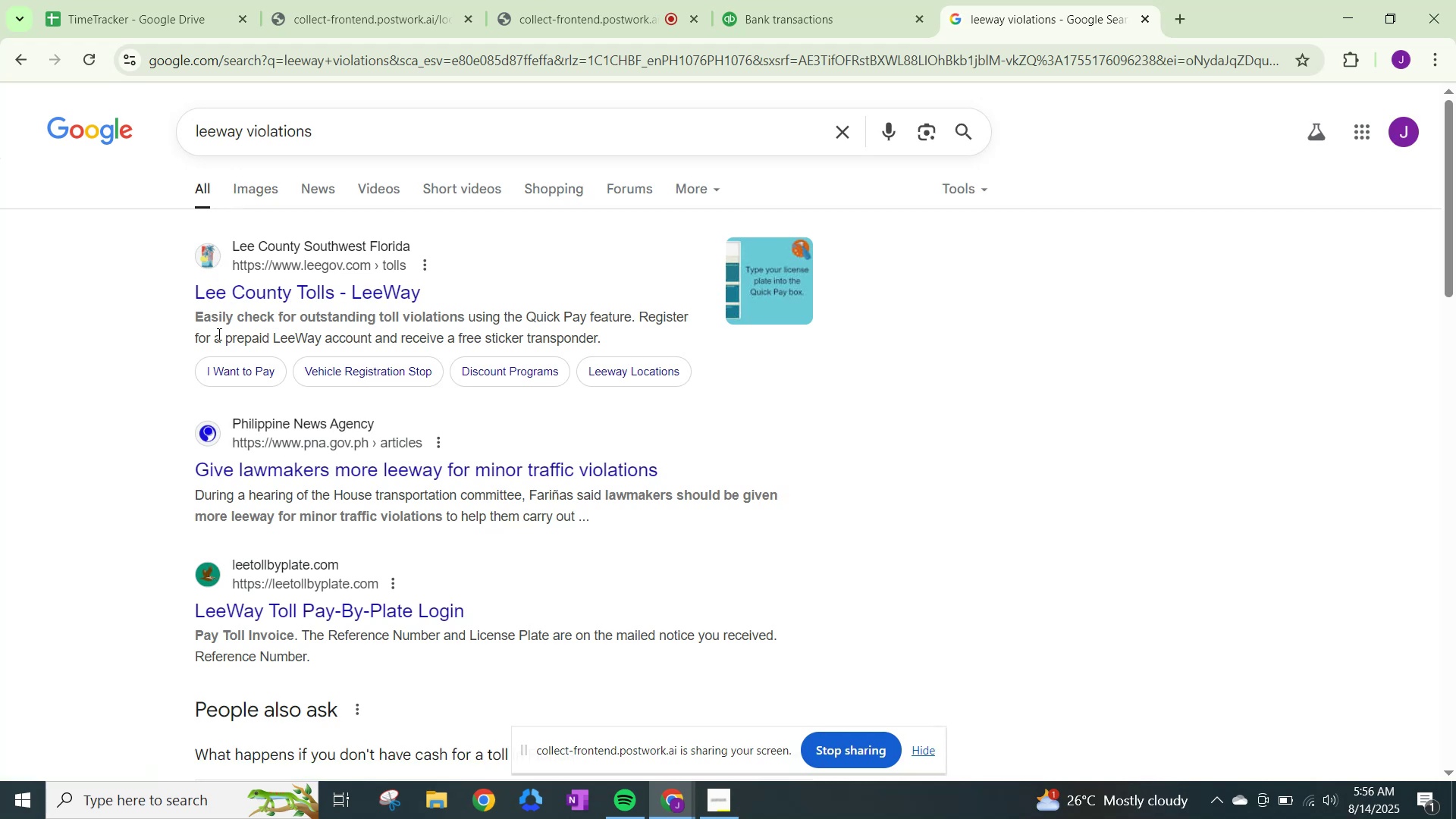 
scroll: coordinate [514, 598], scroll_direction: down, amount: 5.0
 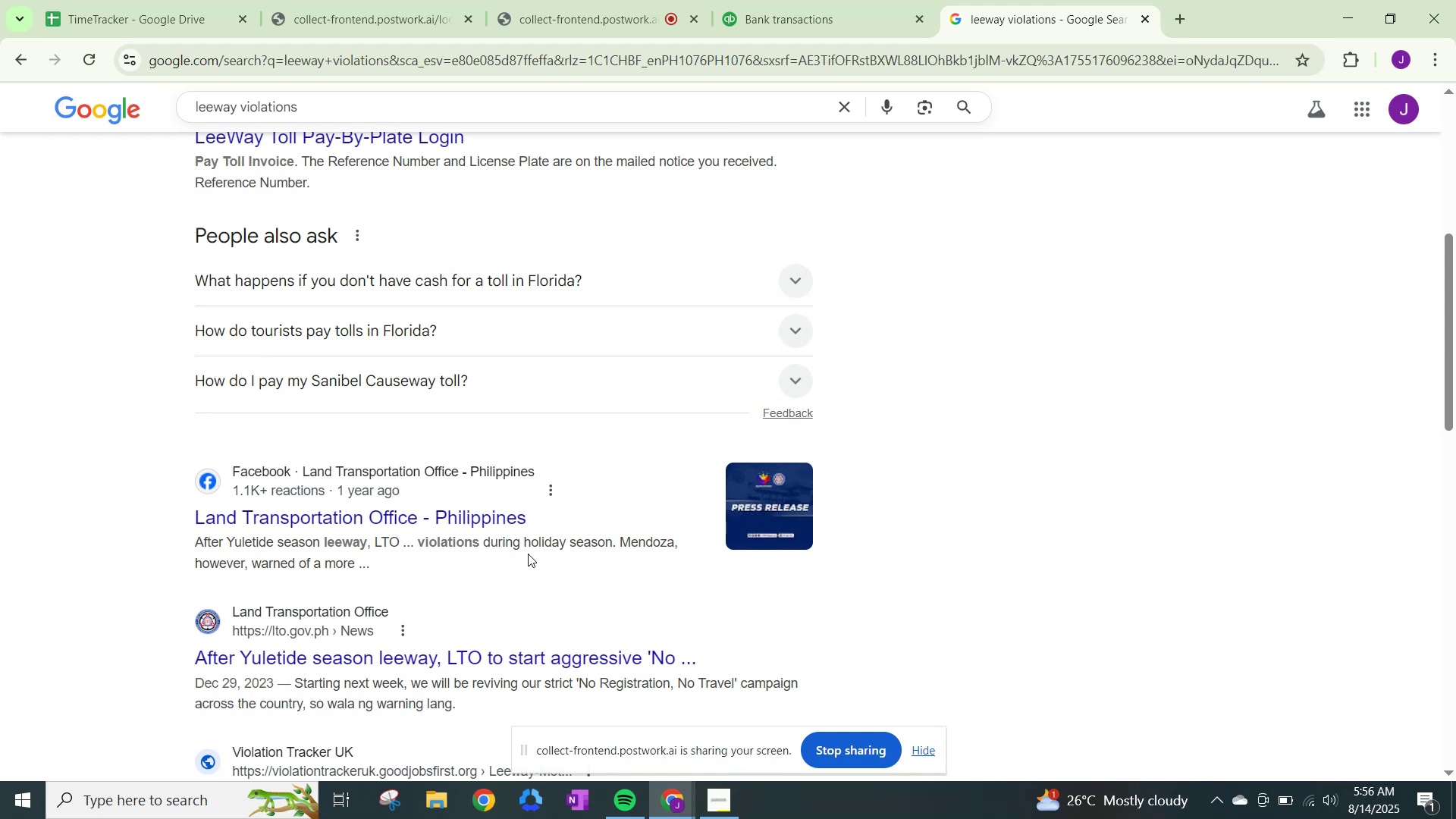 
wait(8.9)
 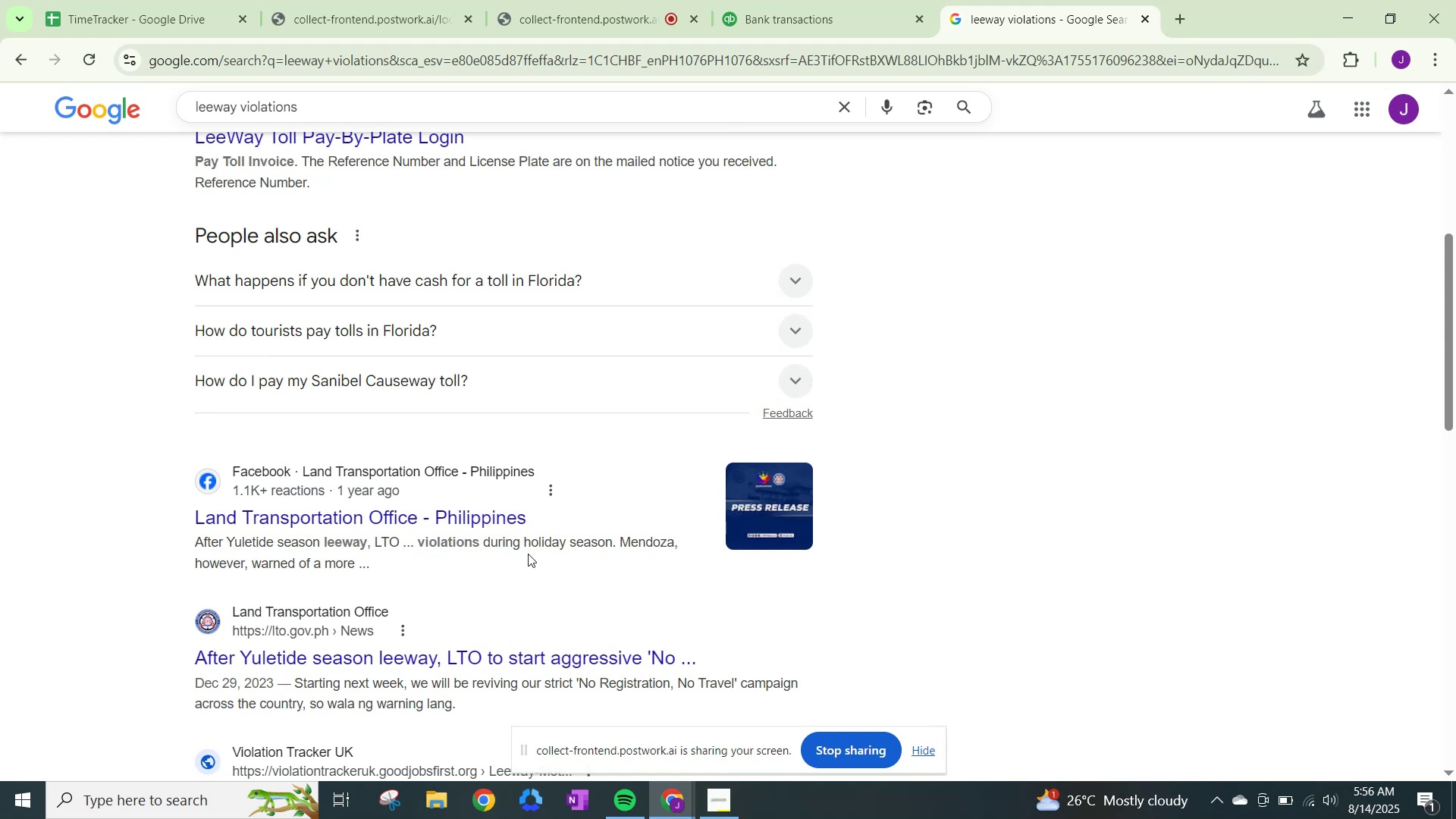 
scroll: coordinate [469, 274], scroll_direction: down, amount: 5.0
 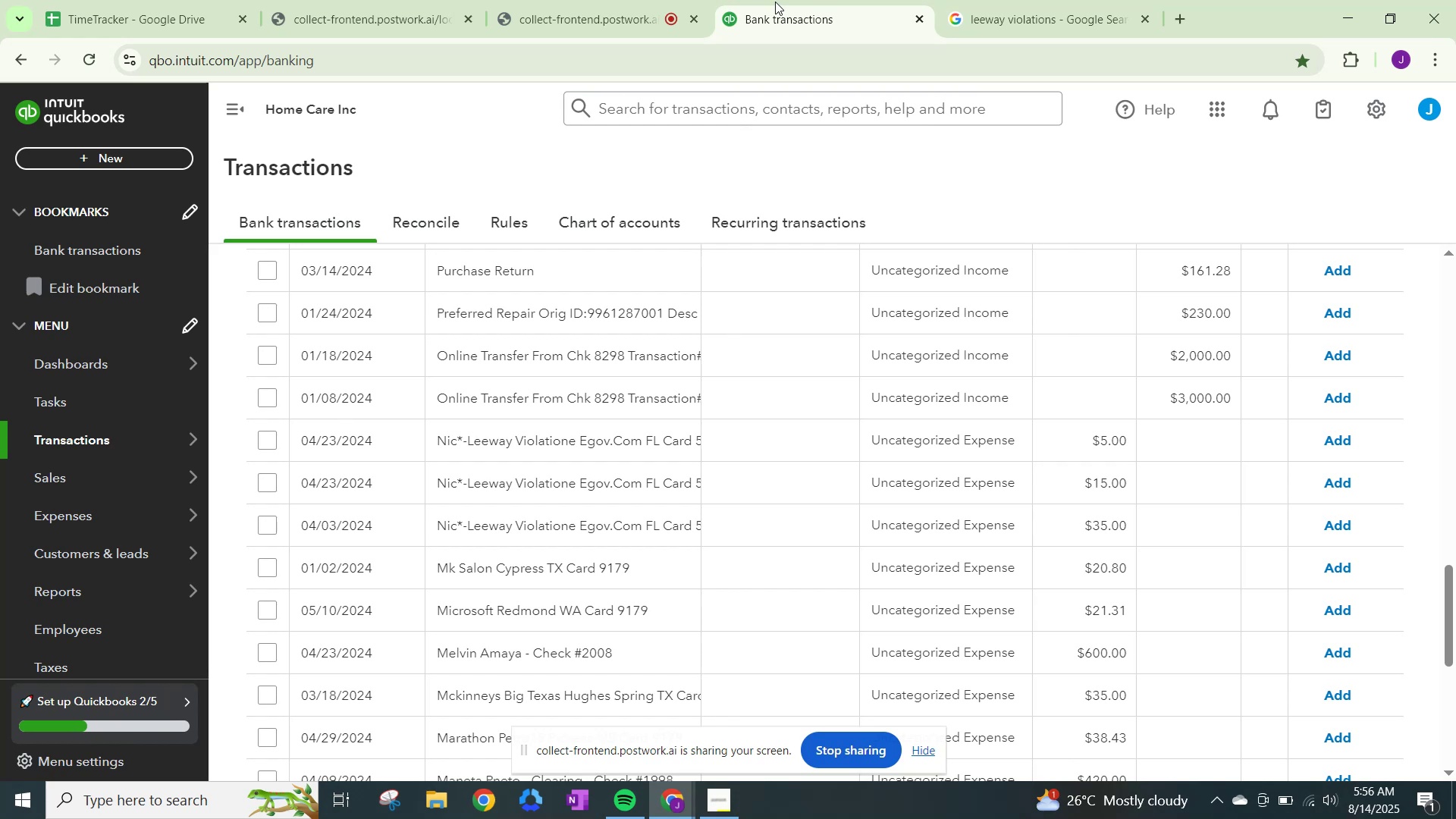 
wait(11.78)
 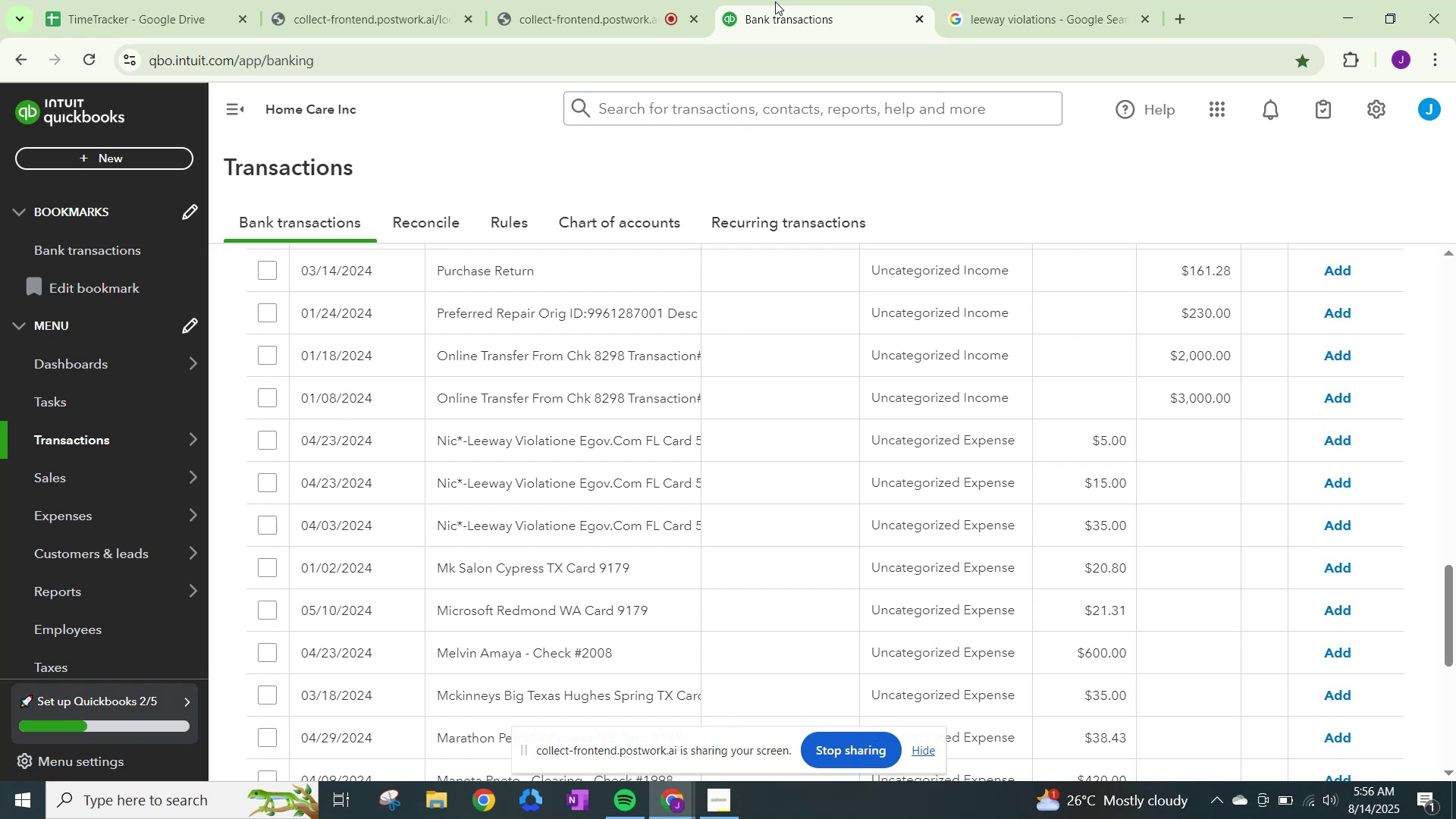 
left_click([981, 0])
 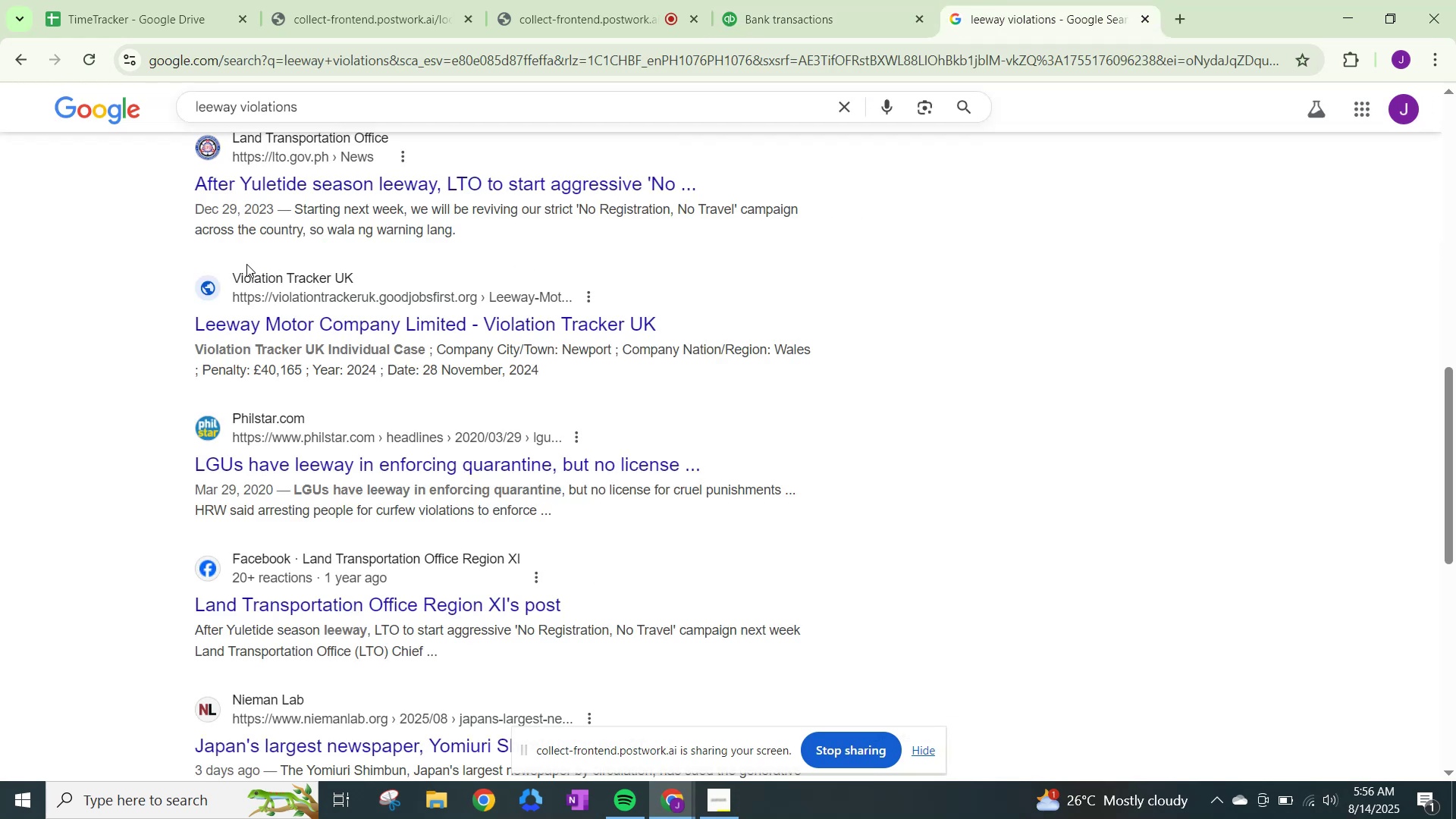 
scroll: coordinate [246, 256], scroll_direction: up, amount: 1.0
 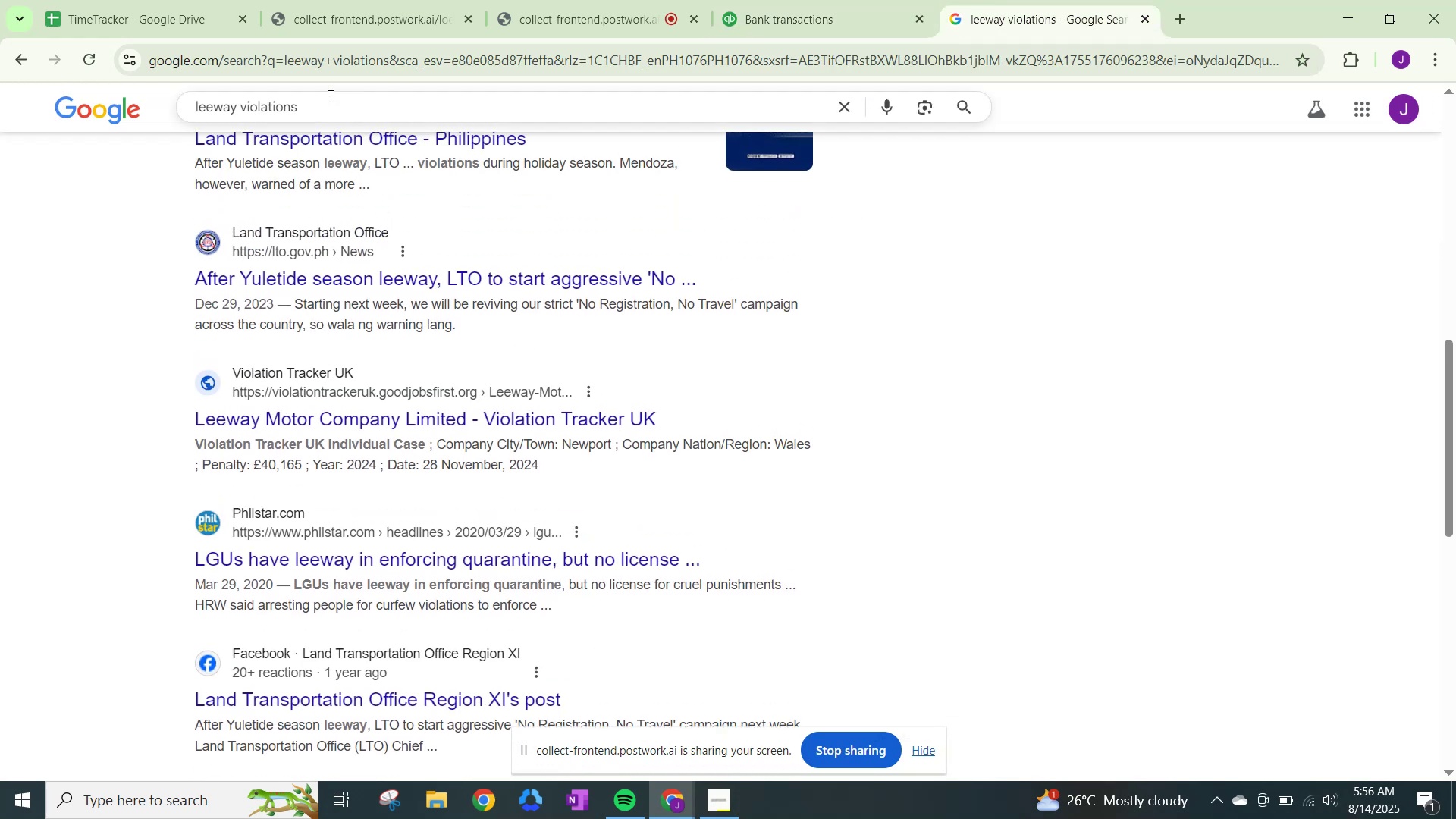 
left_click([329, 111])
 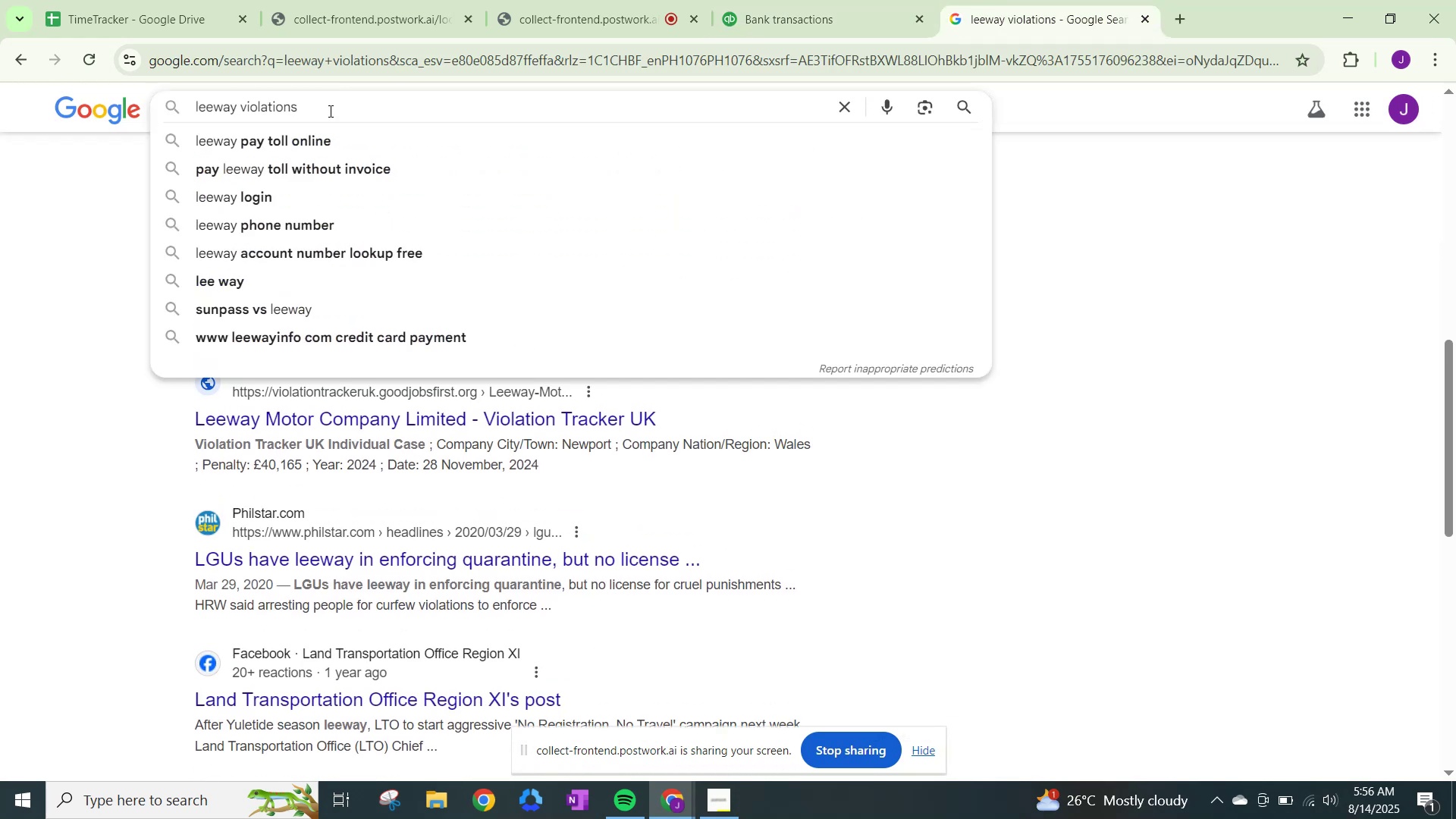 
key(Equal)
 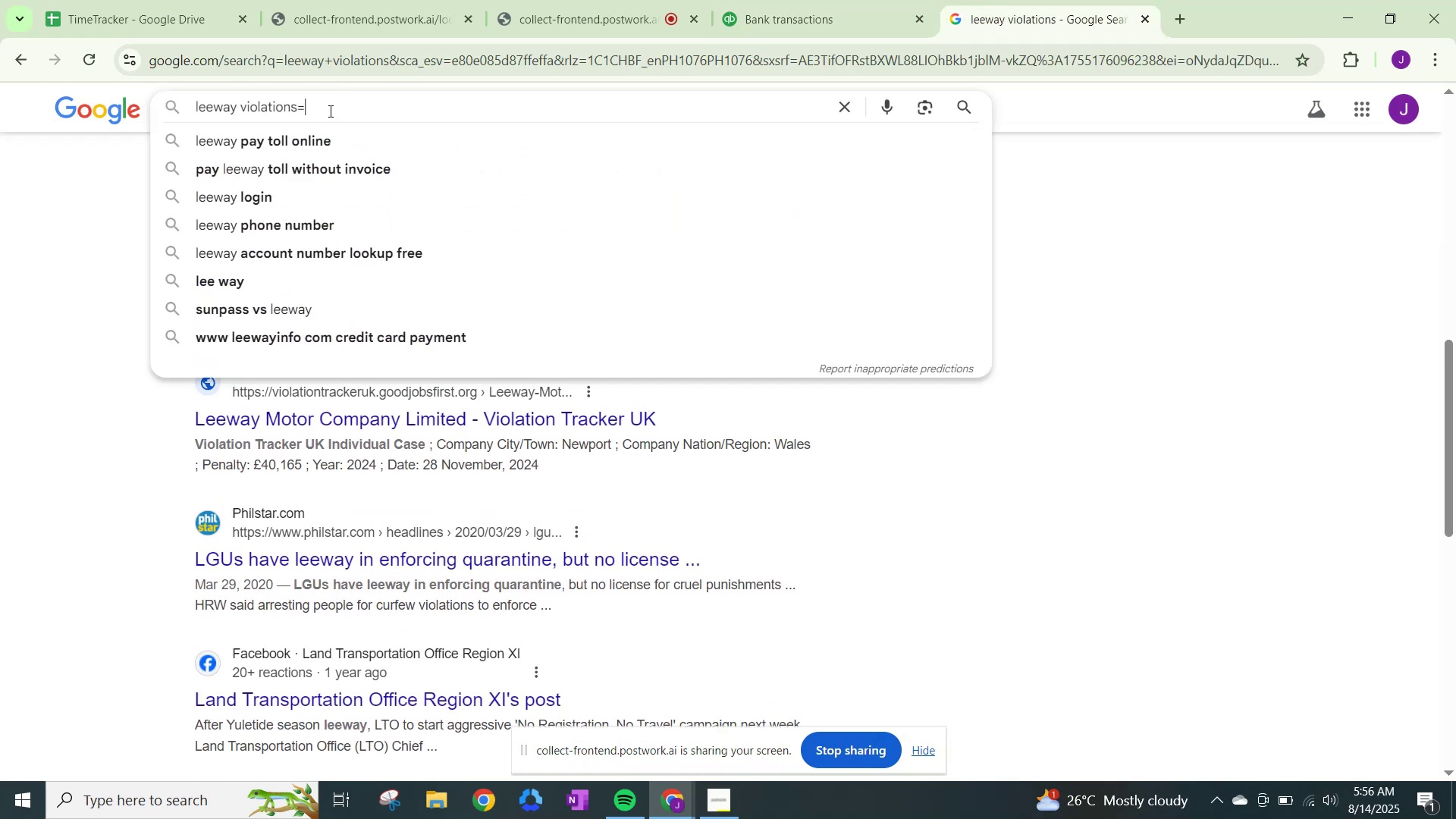 
key(Backspace)
 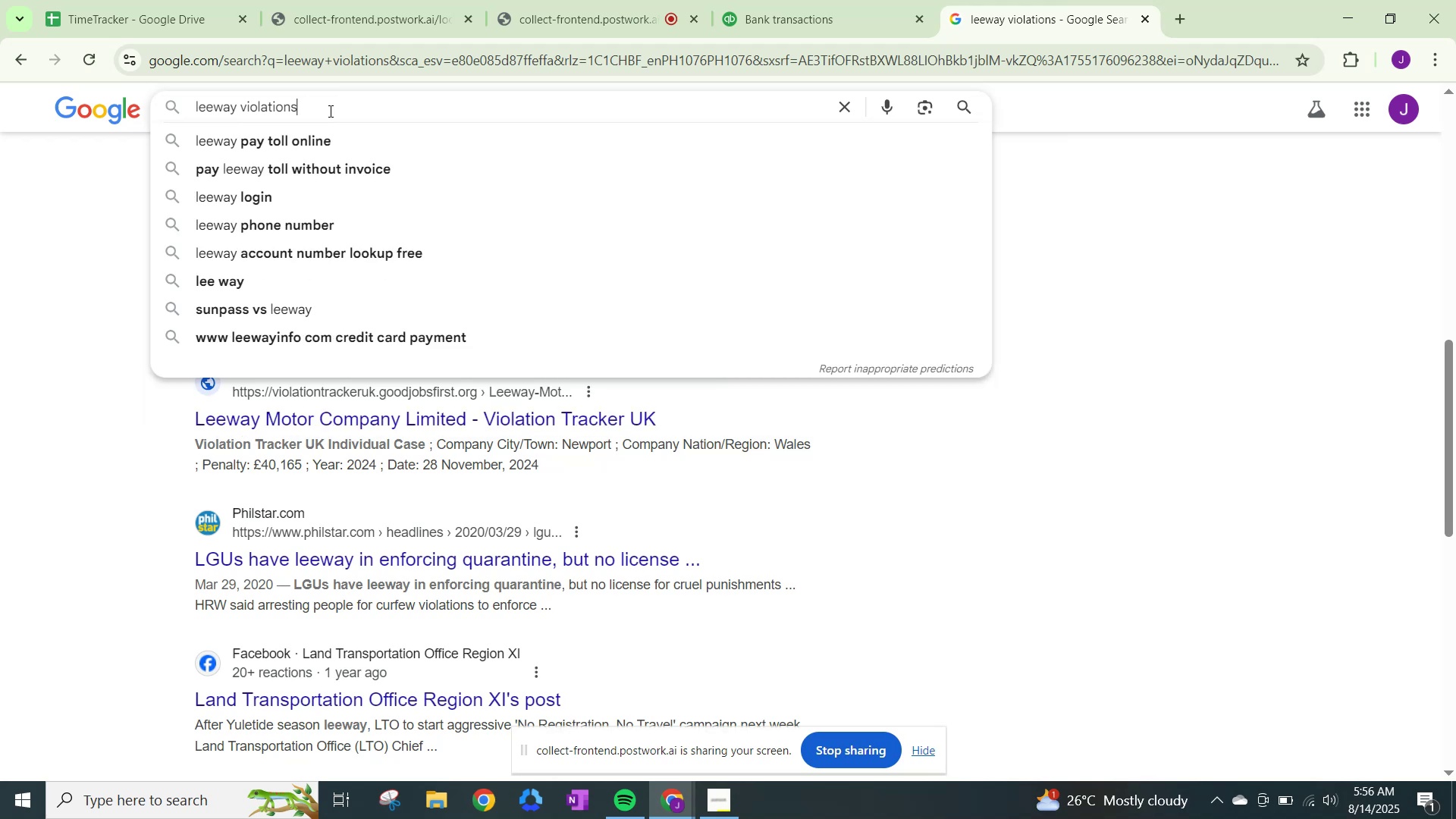 
key(Backspace)
 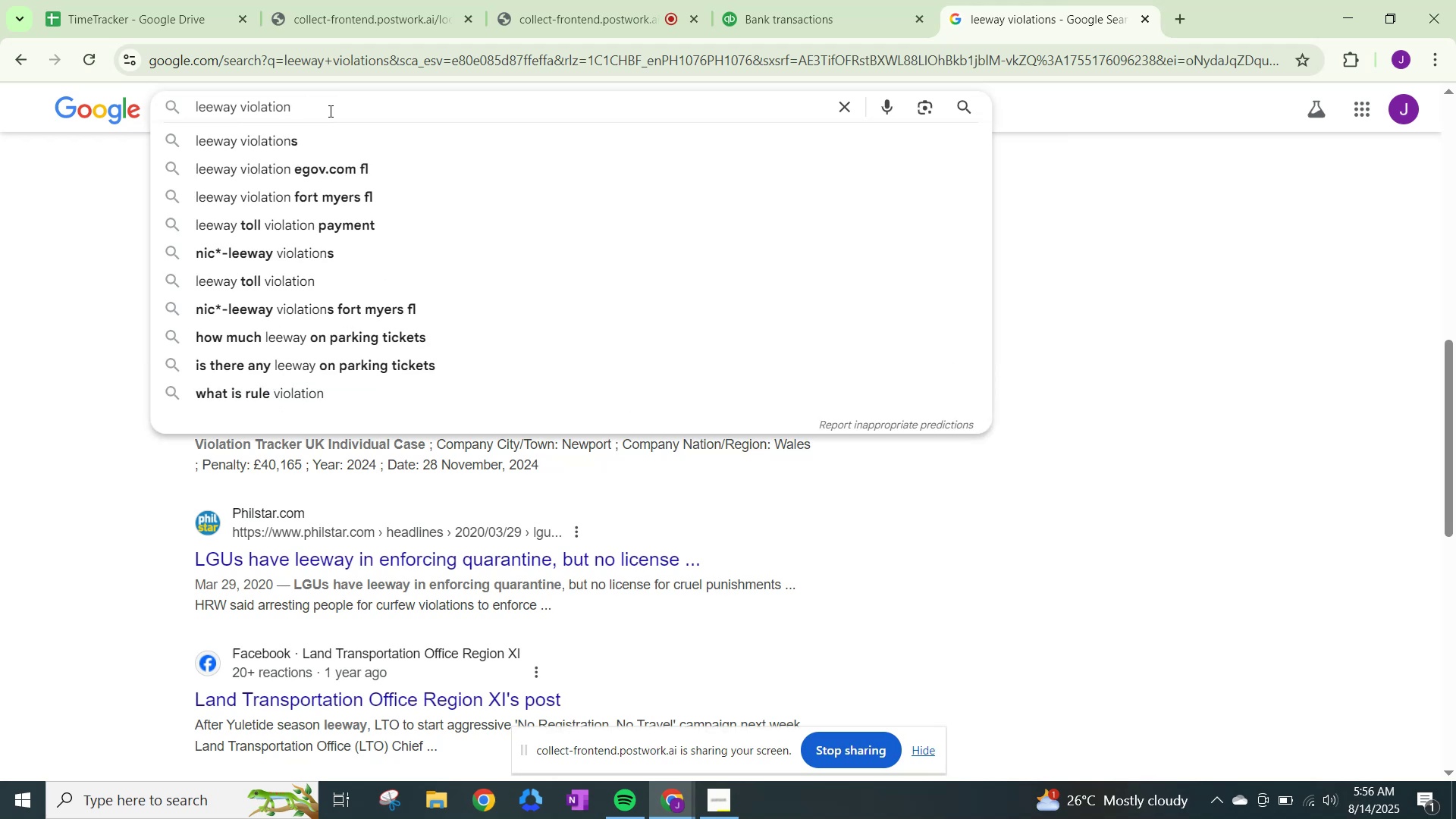 
key(Backspace)
 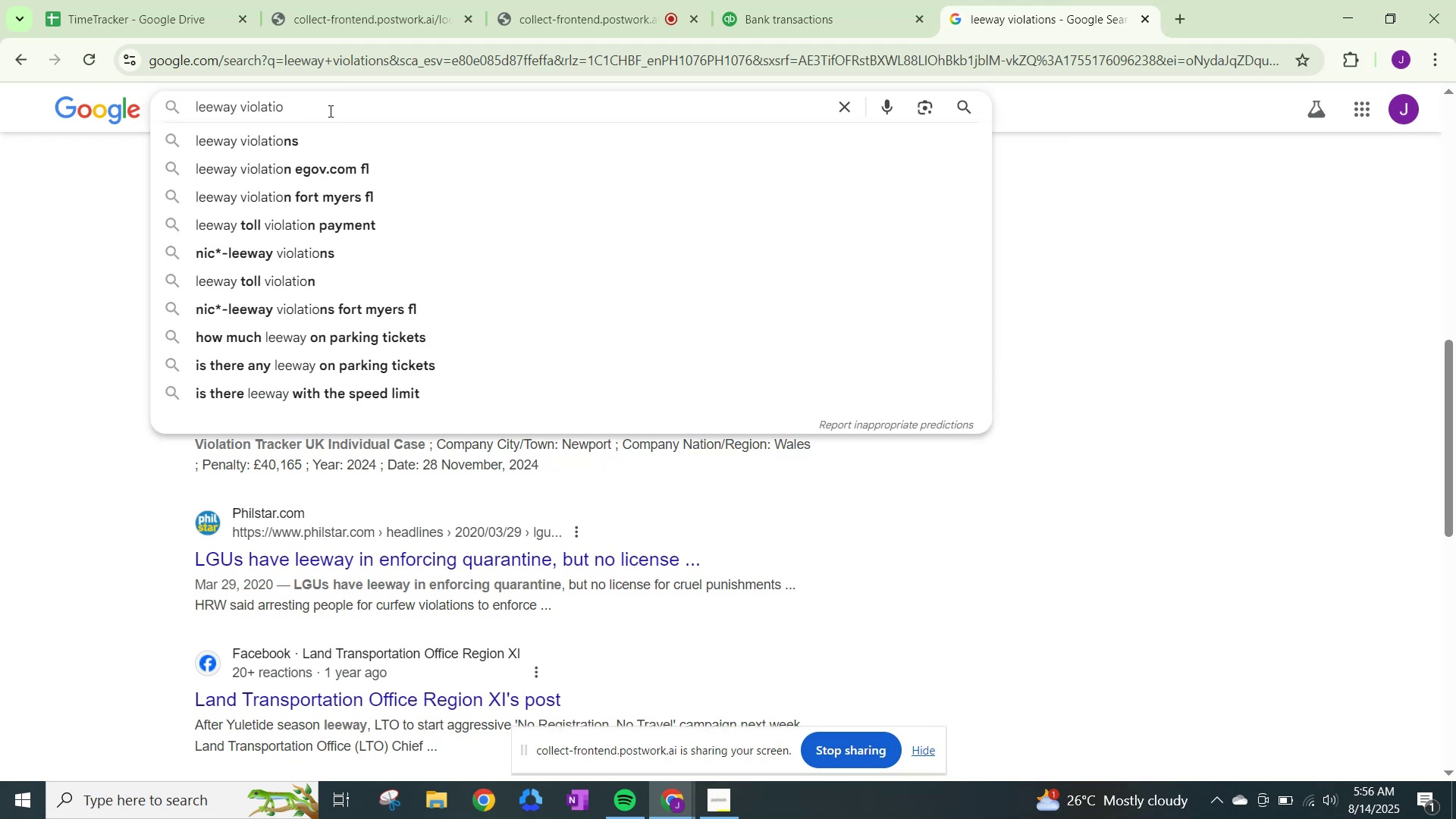 
key(Backspace)
 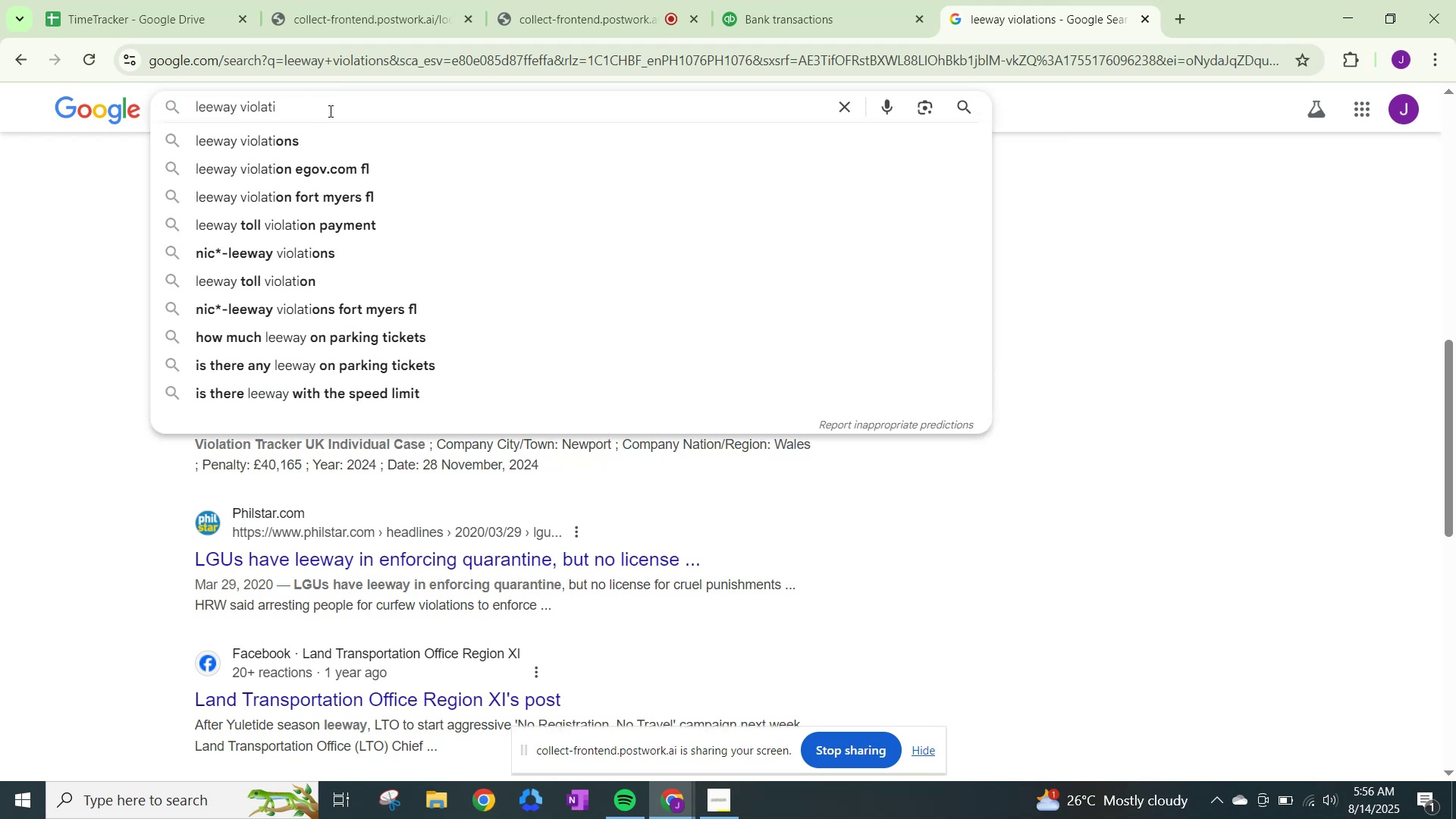 
key(Backspace)
 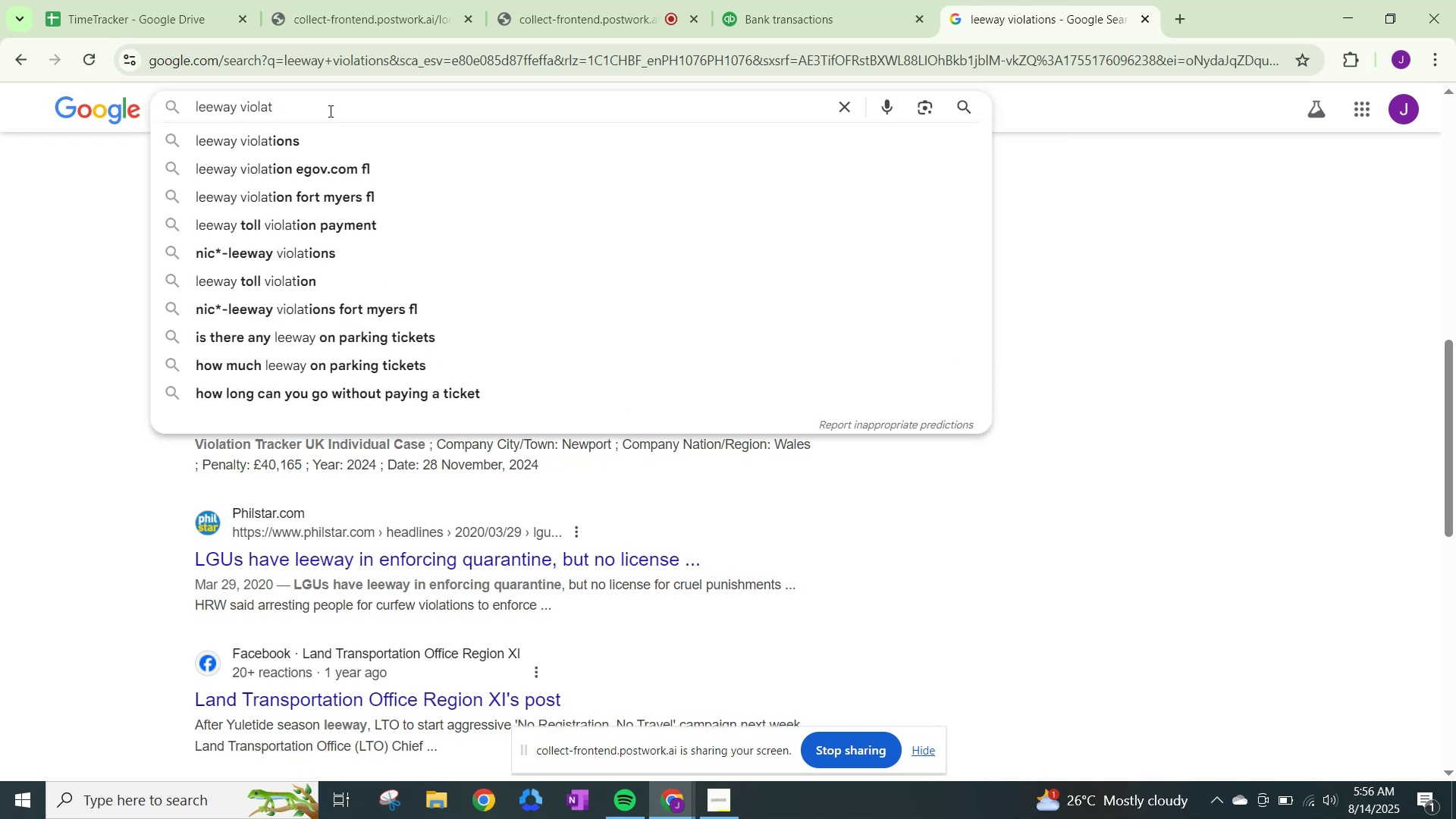 
key(Backspace)
 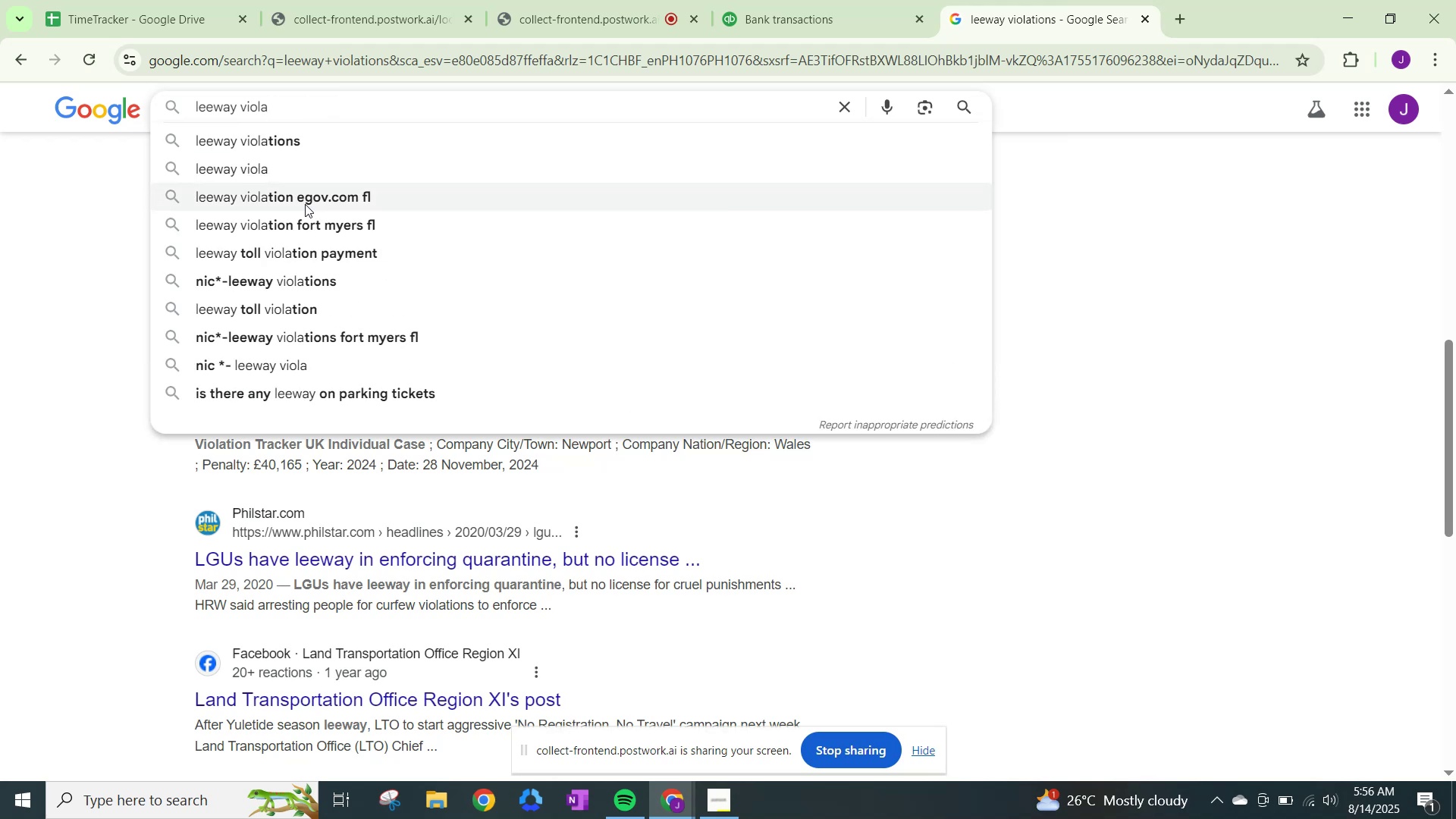 
wait(5.36)
 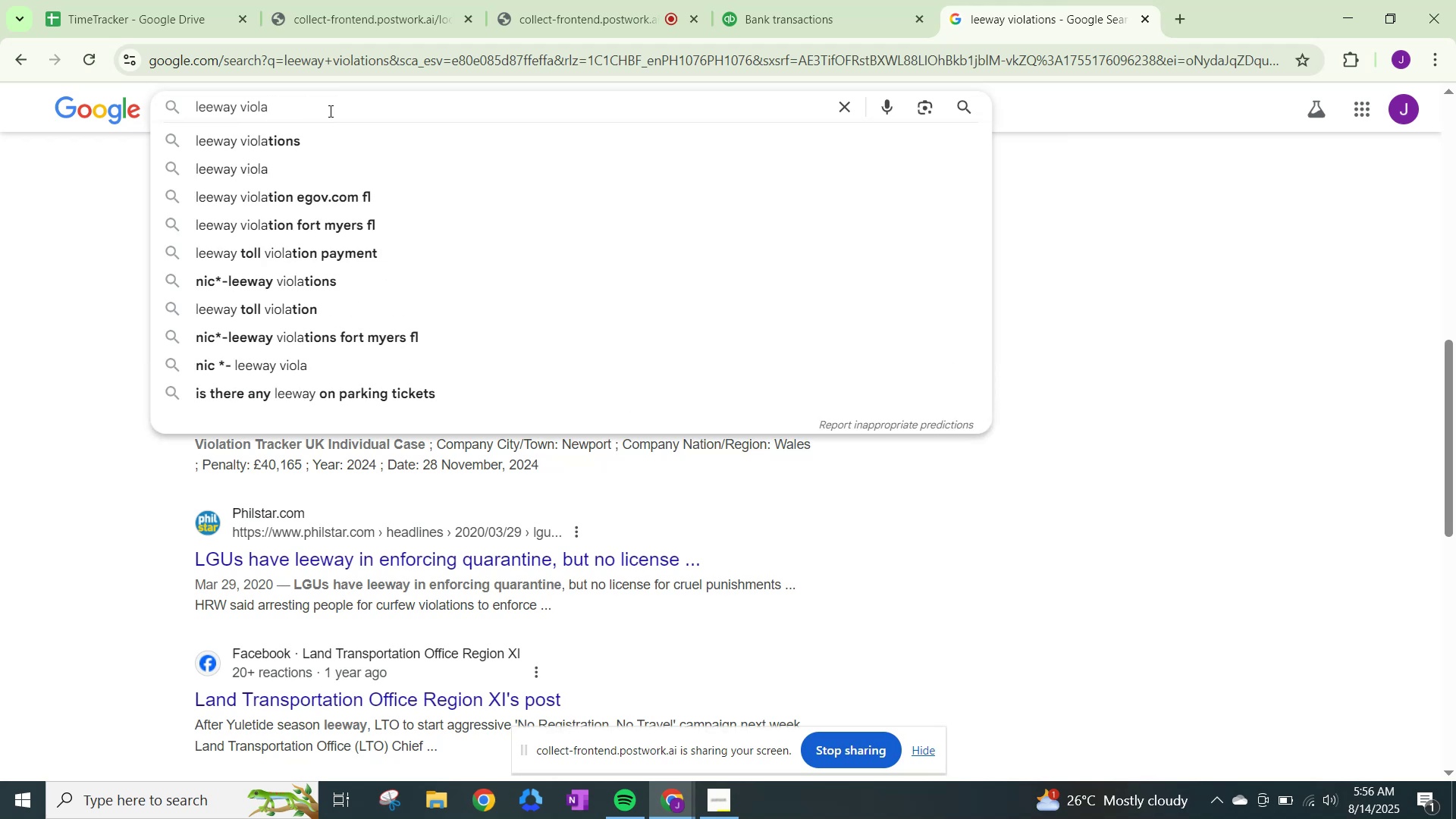 
left_click([757, 0])
 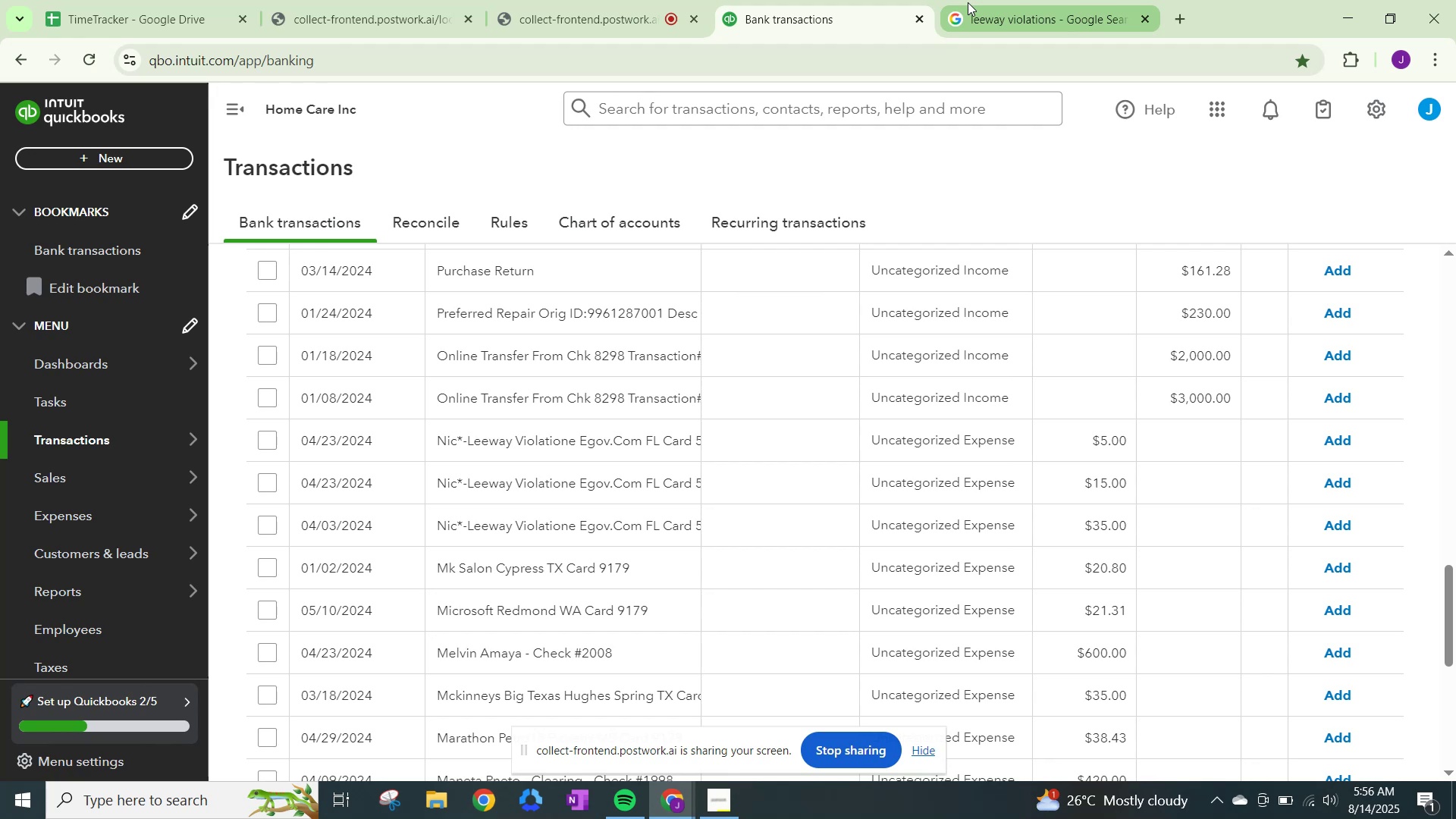 
left_click([968, 2])
 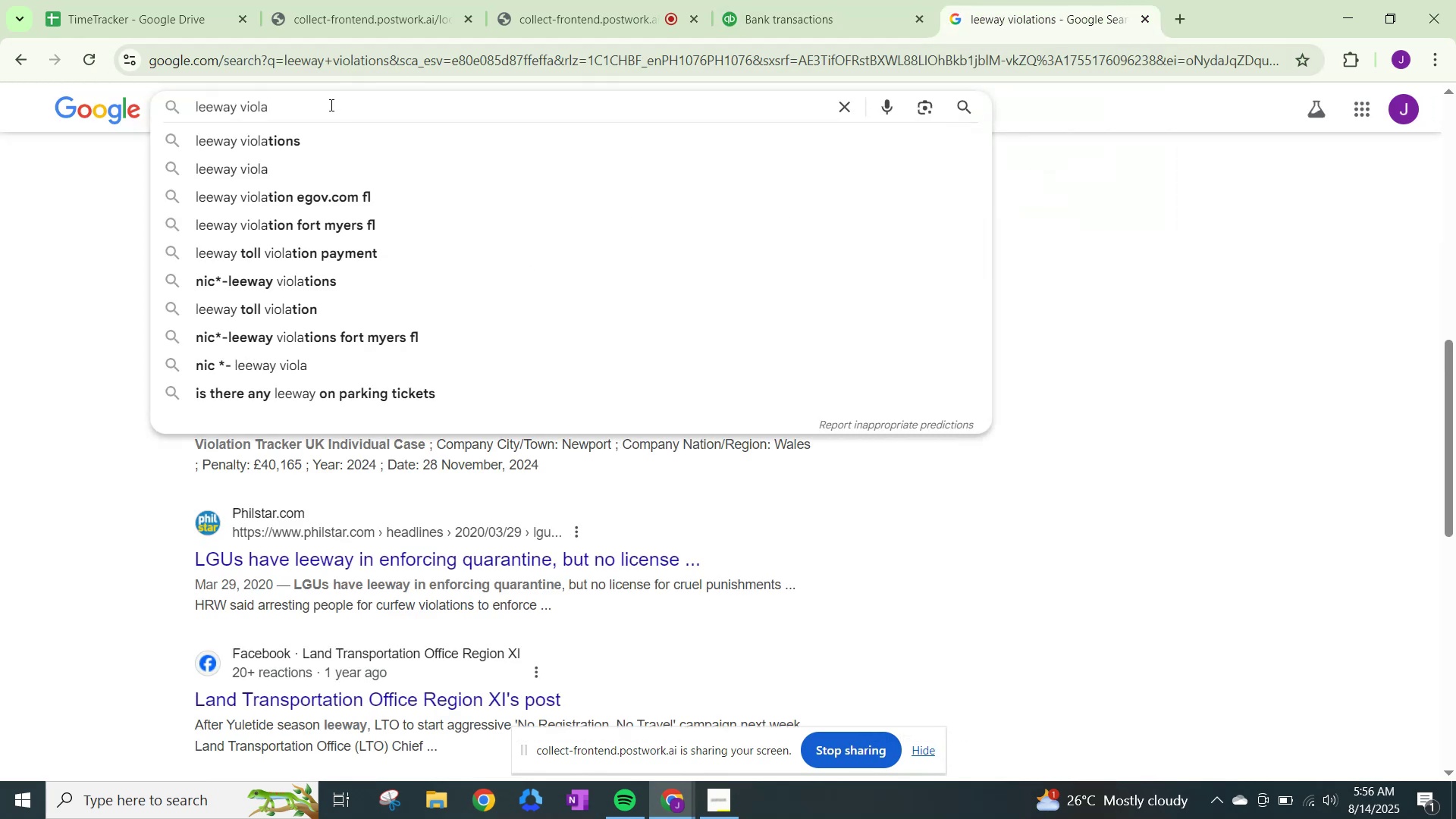 
type(tione egv)
key(Backspace)
type(ov)
 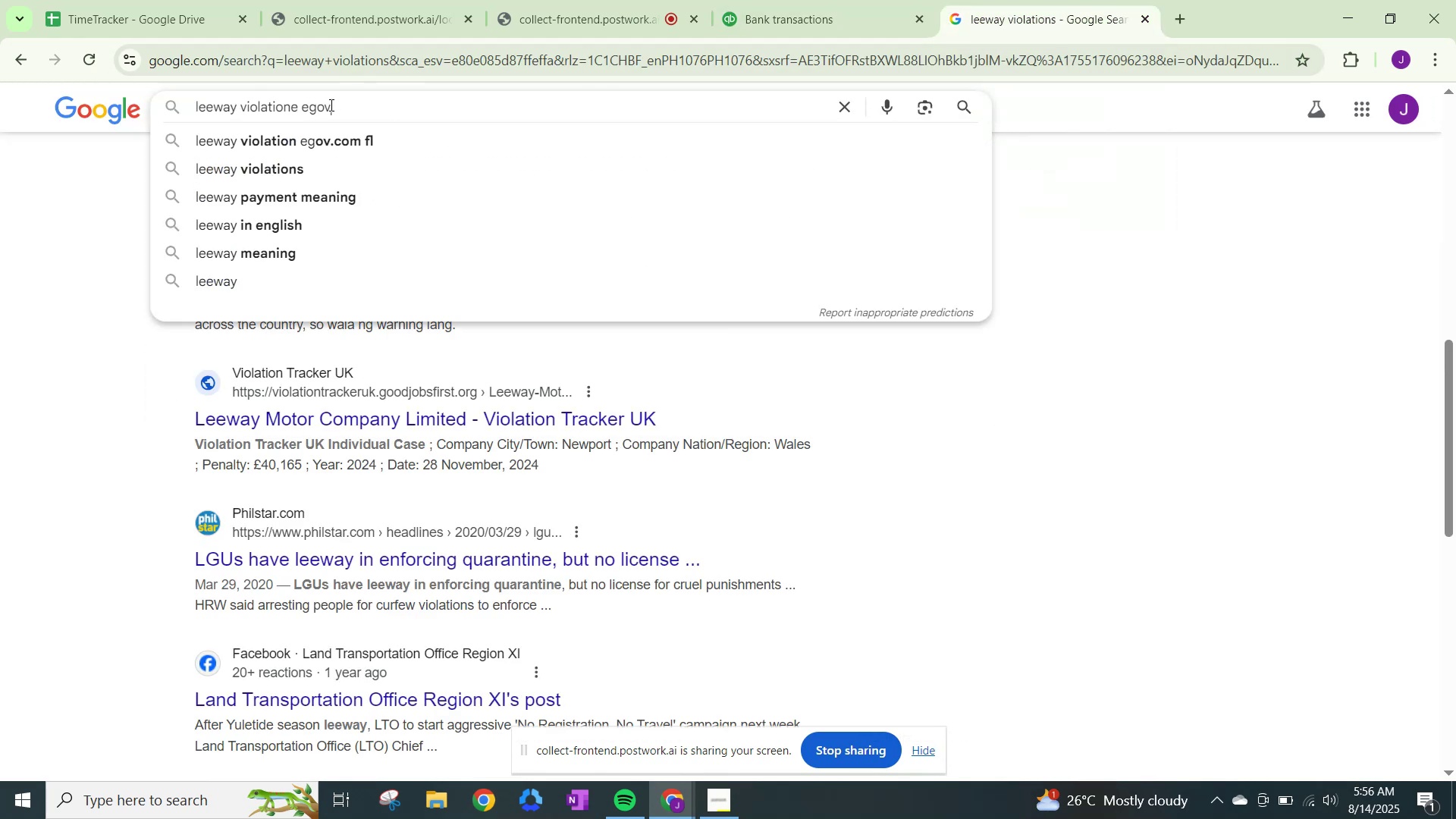 
key(Enter)
 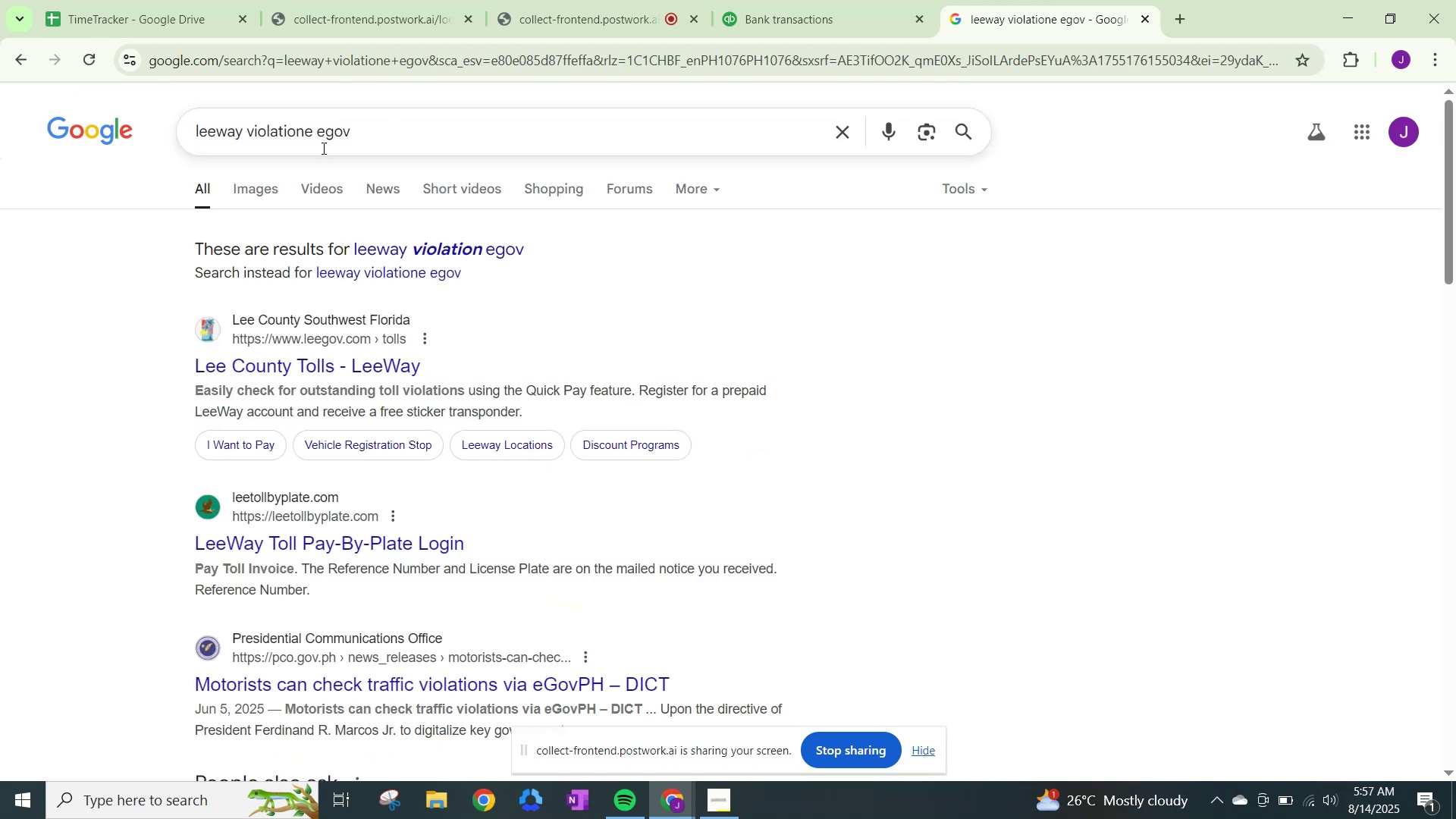 
wait(11.34)
 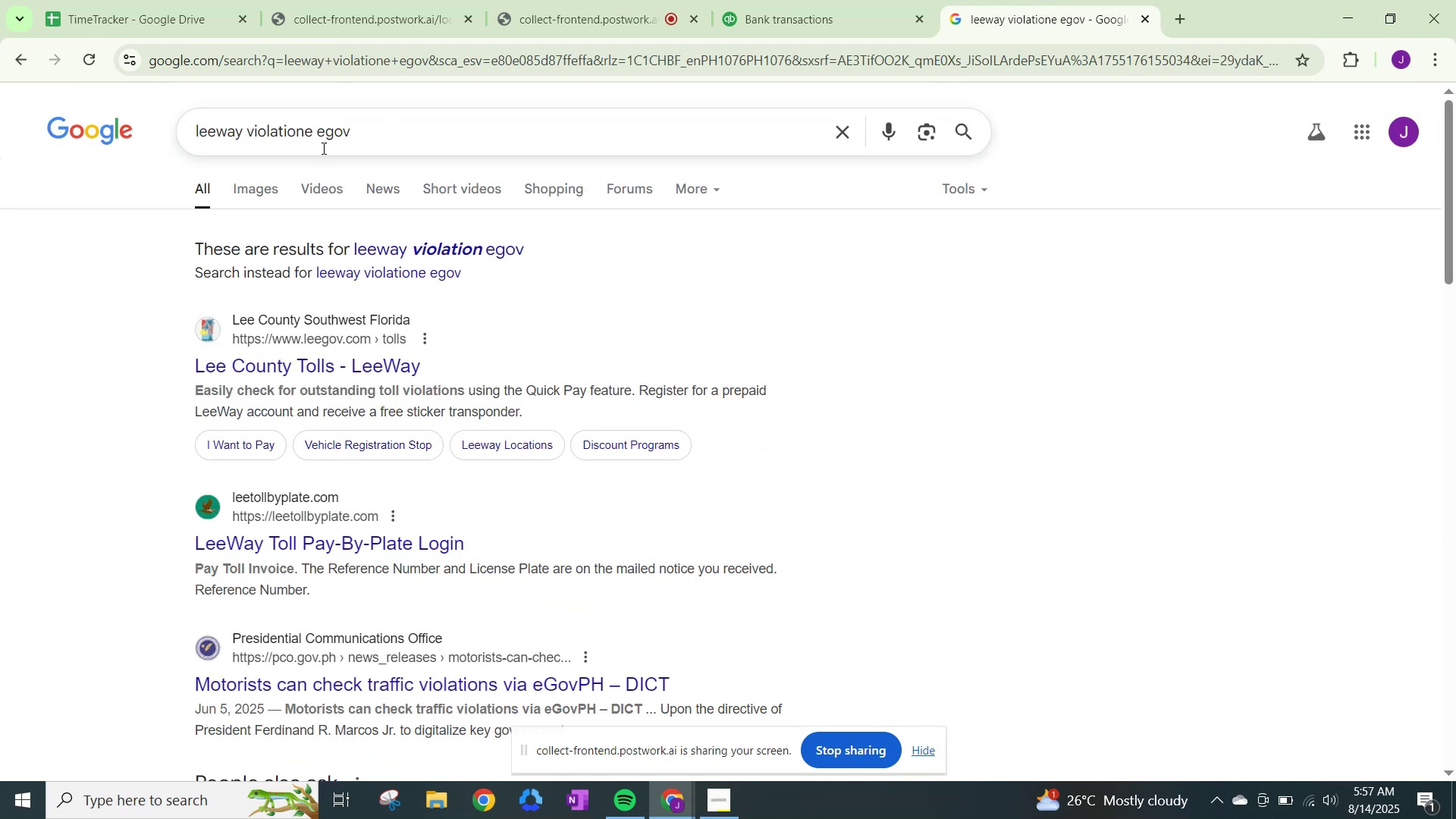 
left_click([861, 0])
 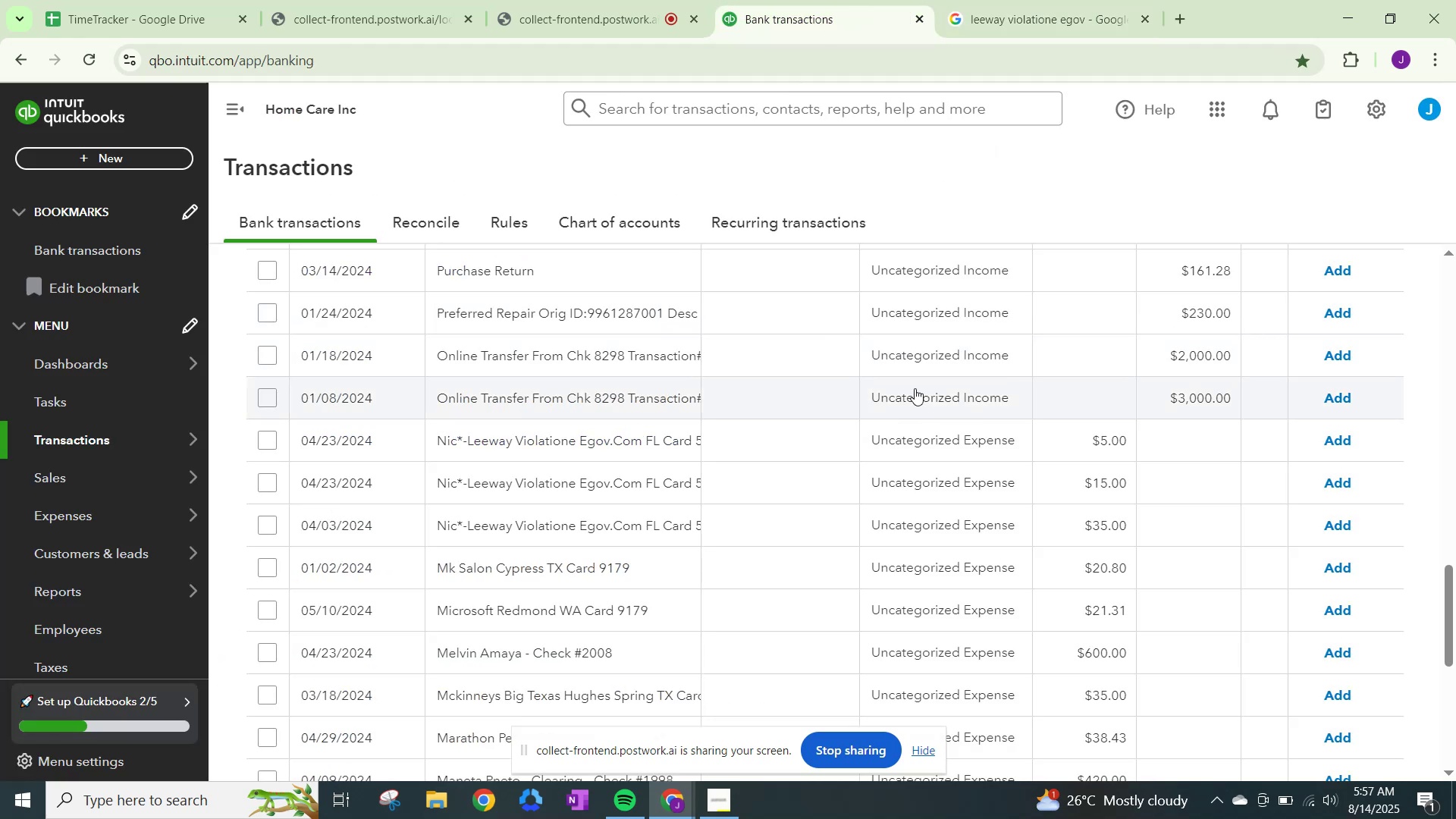 
left_click([912, 441])
 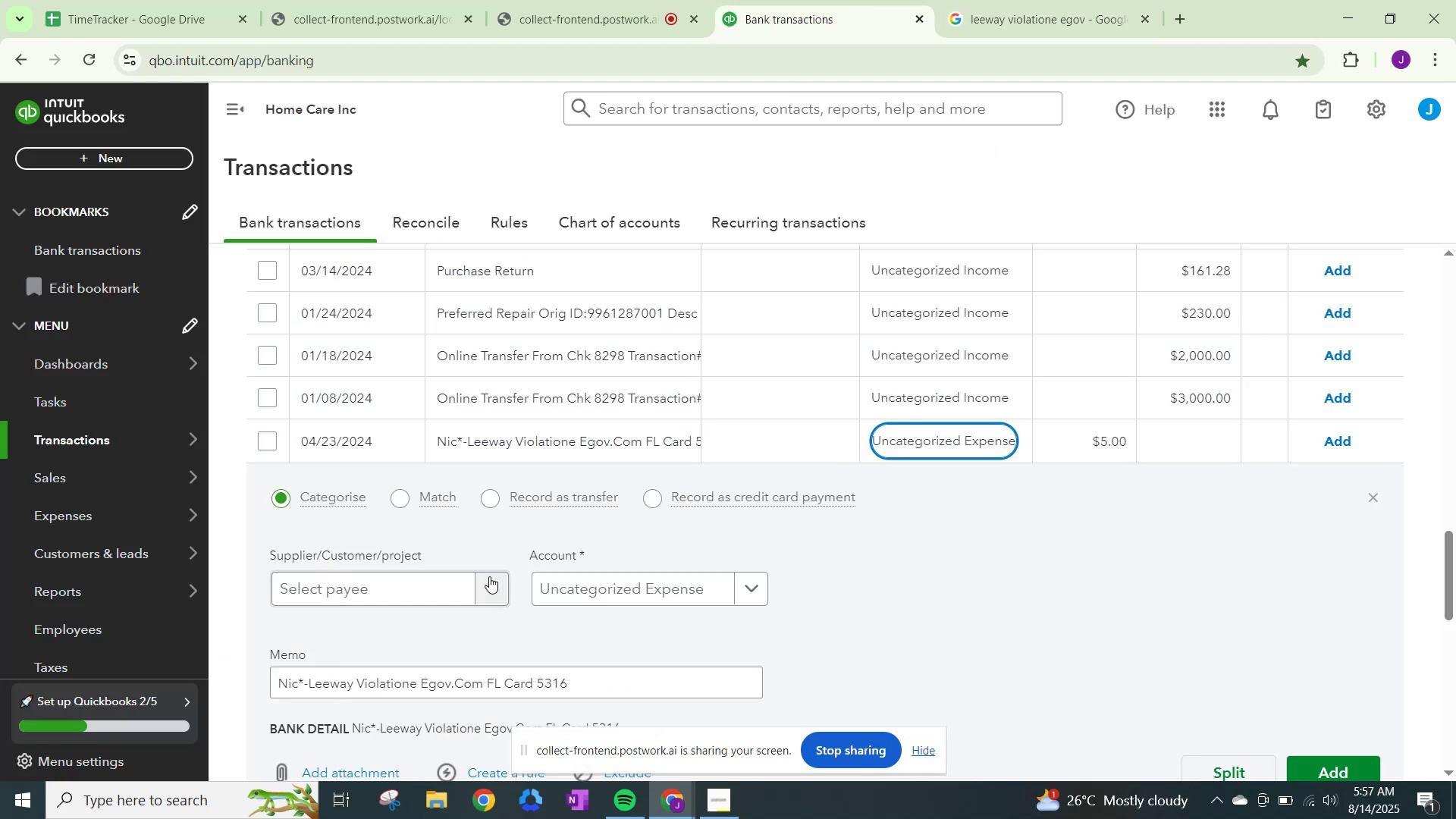 
left_click([488, 588])
 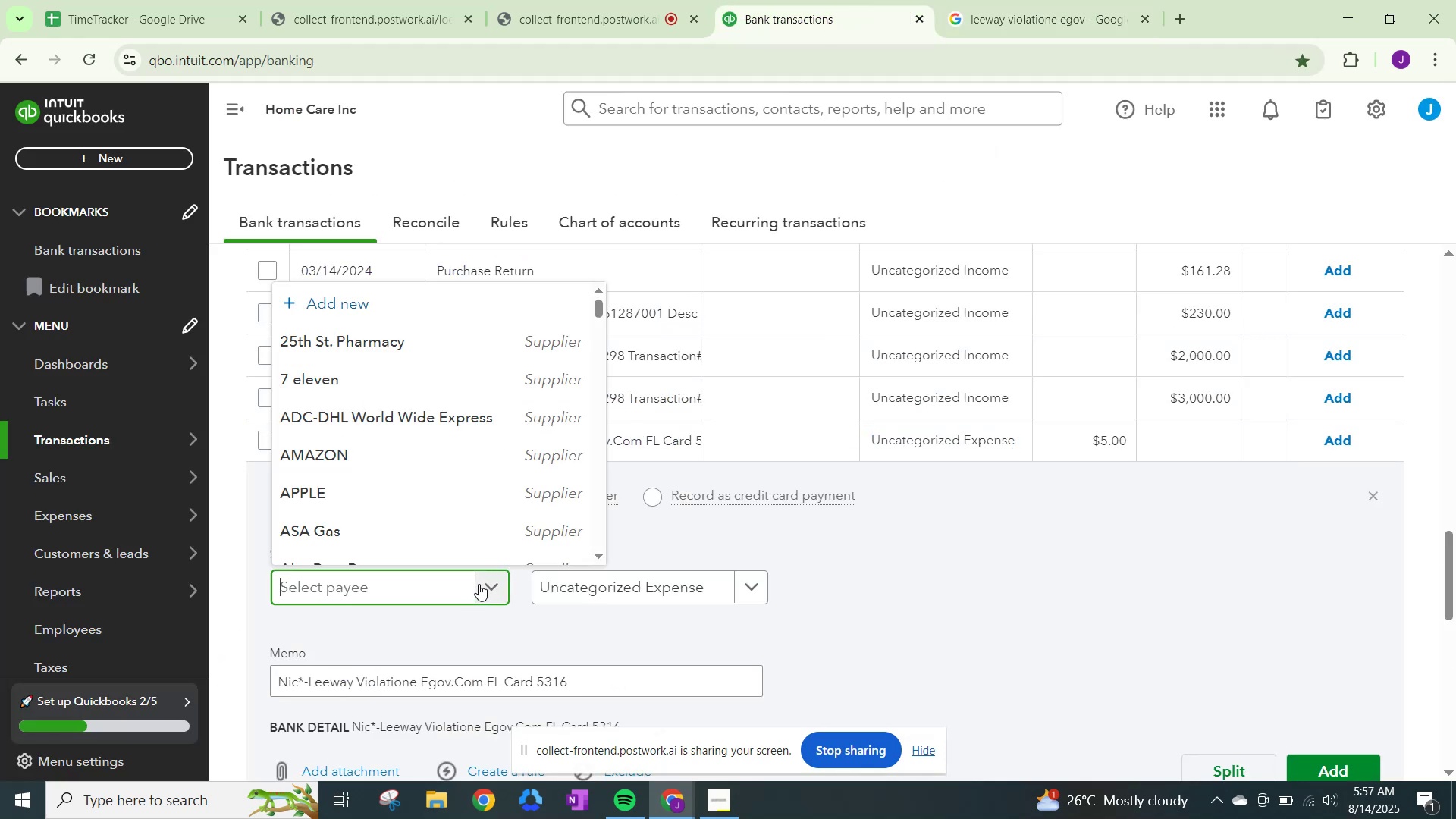 
hold_key(key=CapsLock, duration=0.58)
 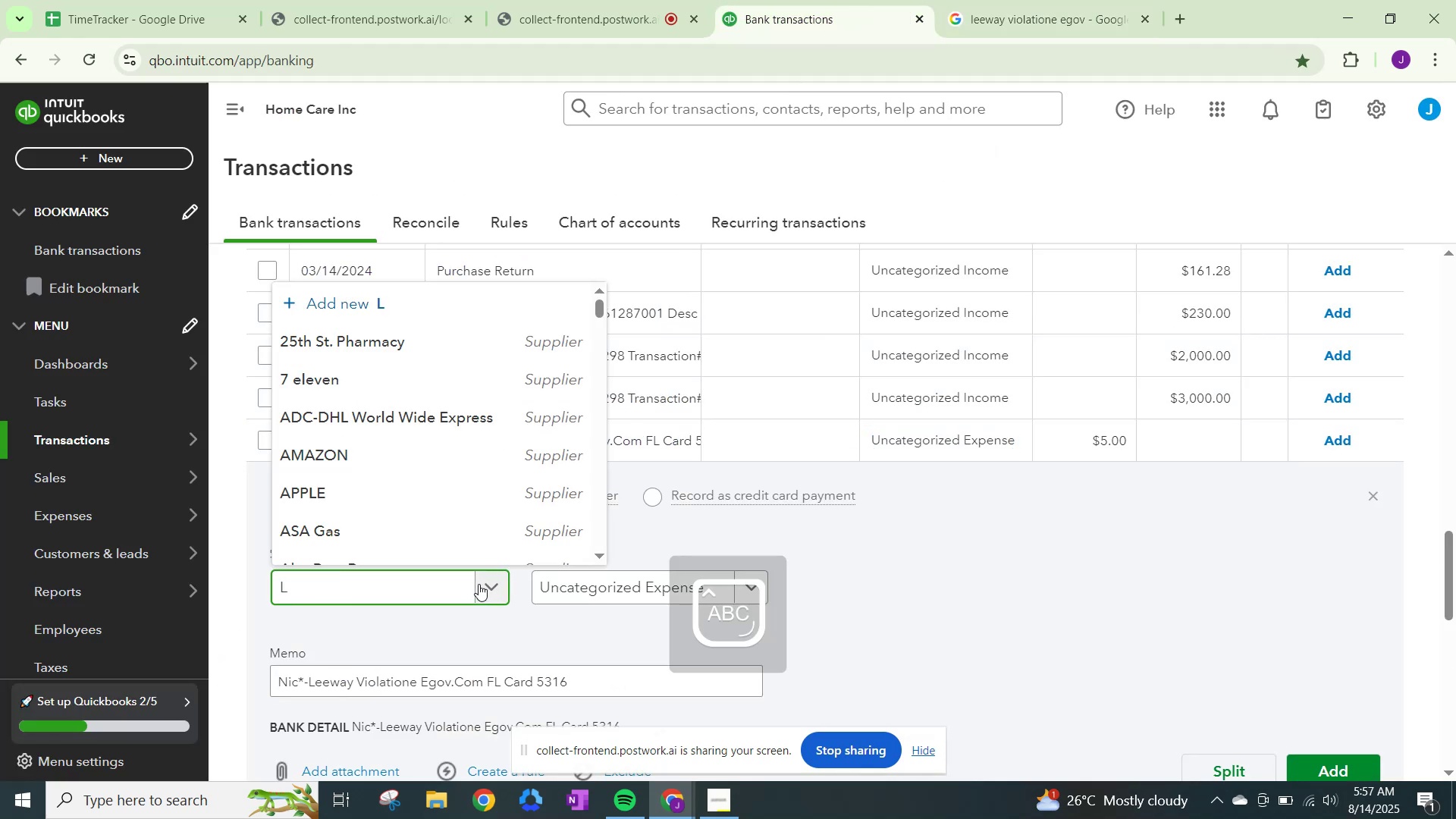 
type(Leeway Violatione)
 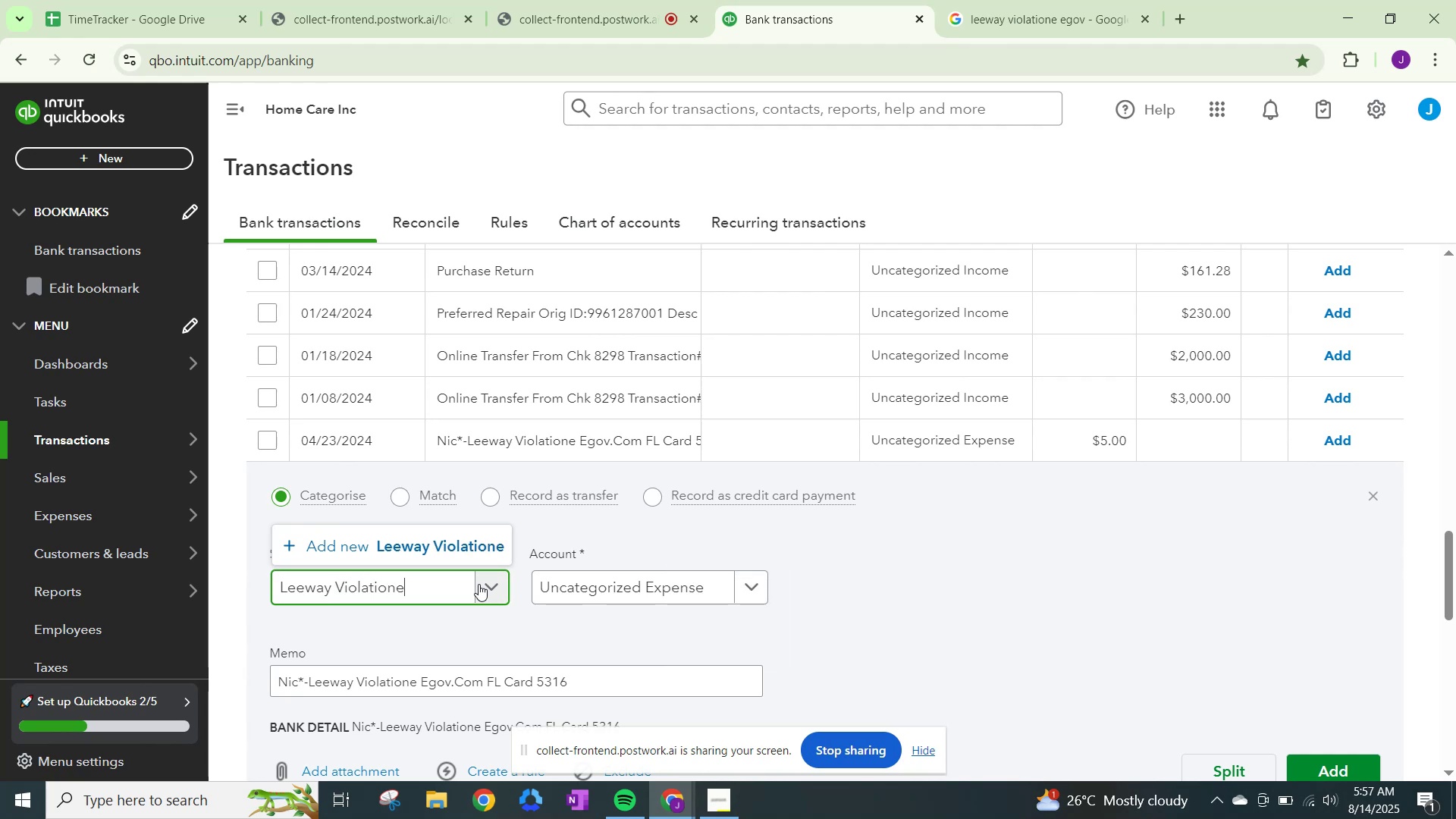 
left_click([478, 554])
 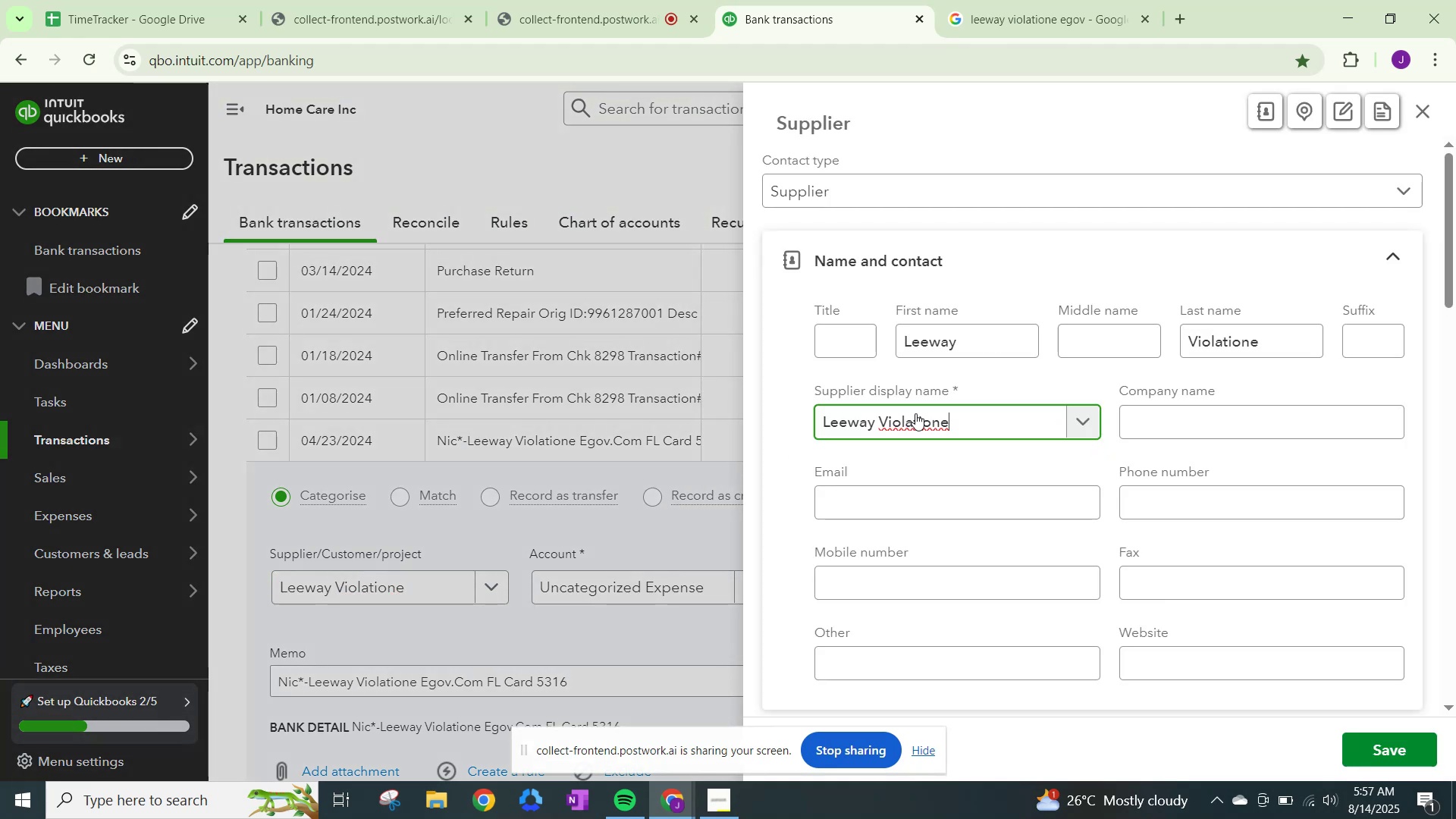 
scroll: coordinate [948, 519], scroll_direction: down, amount: 17.0
 